 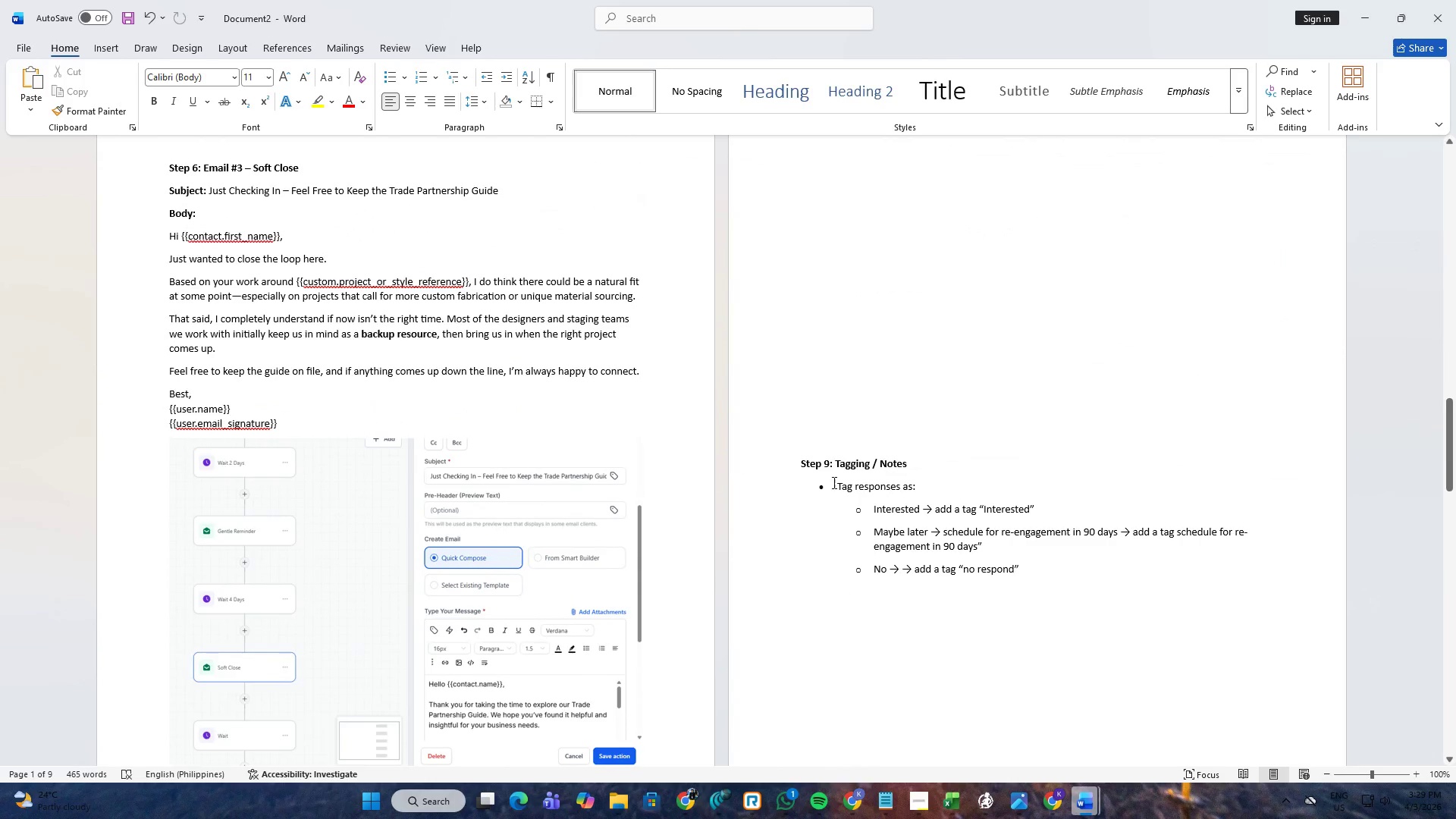 
left_click([701, 470])
 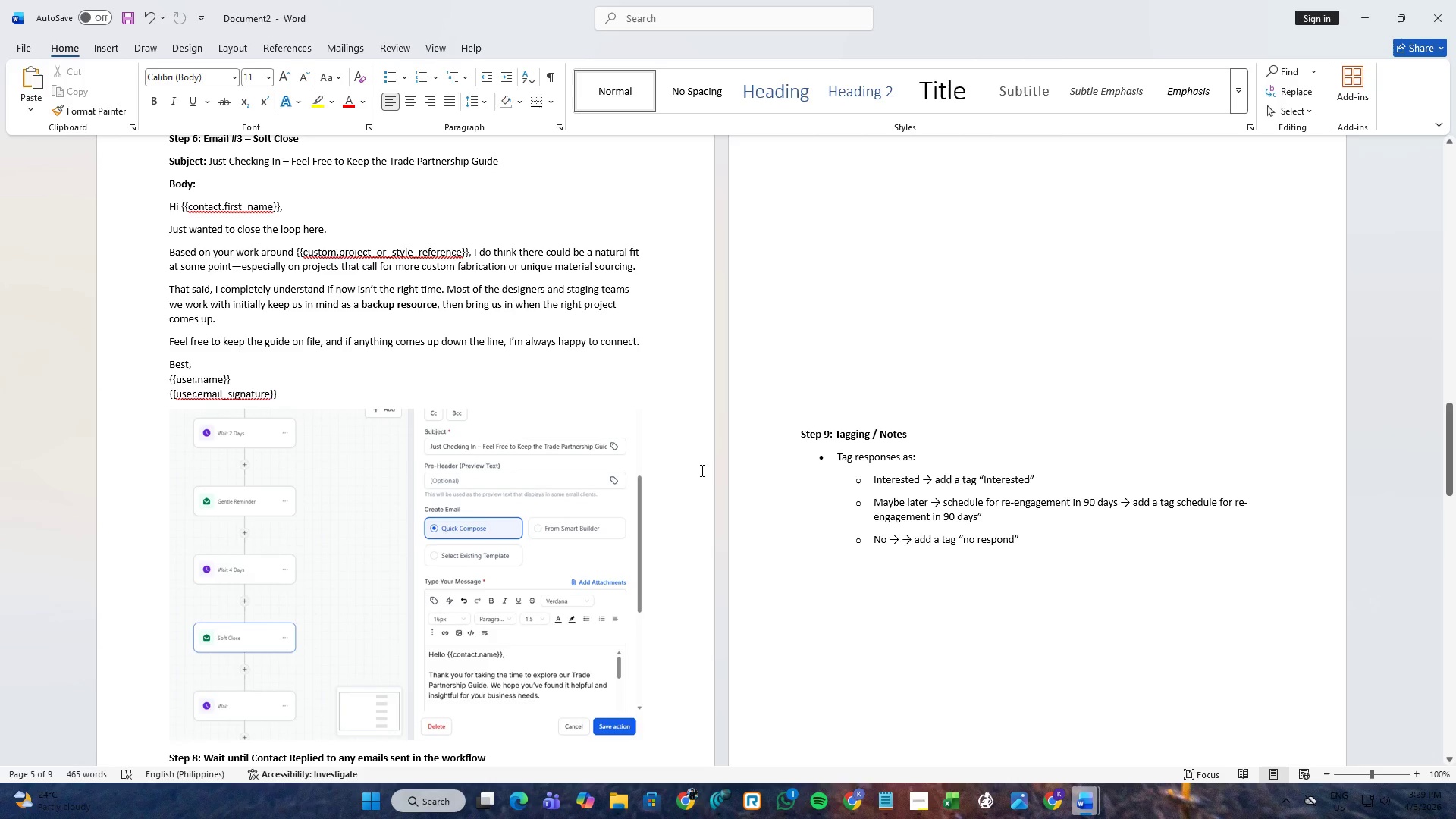 
scroll: coordinate [701, 470], scroll_direction: down, amount: 3.0
 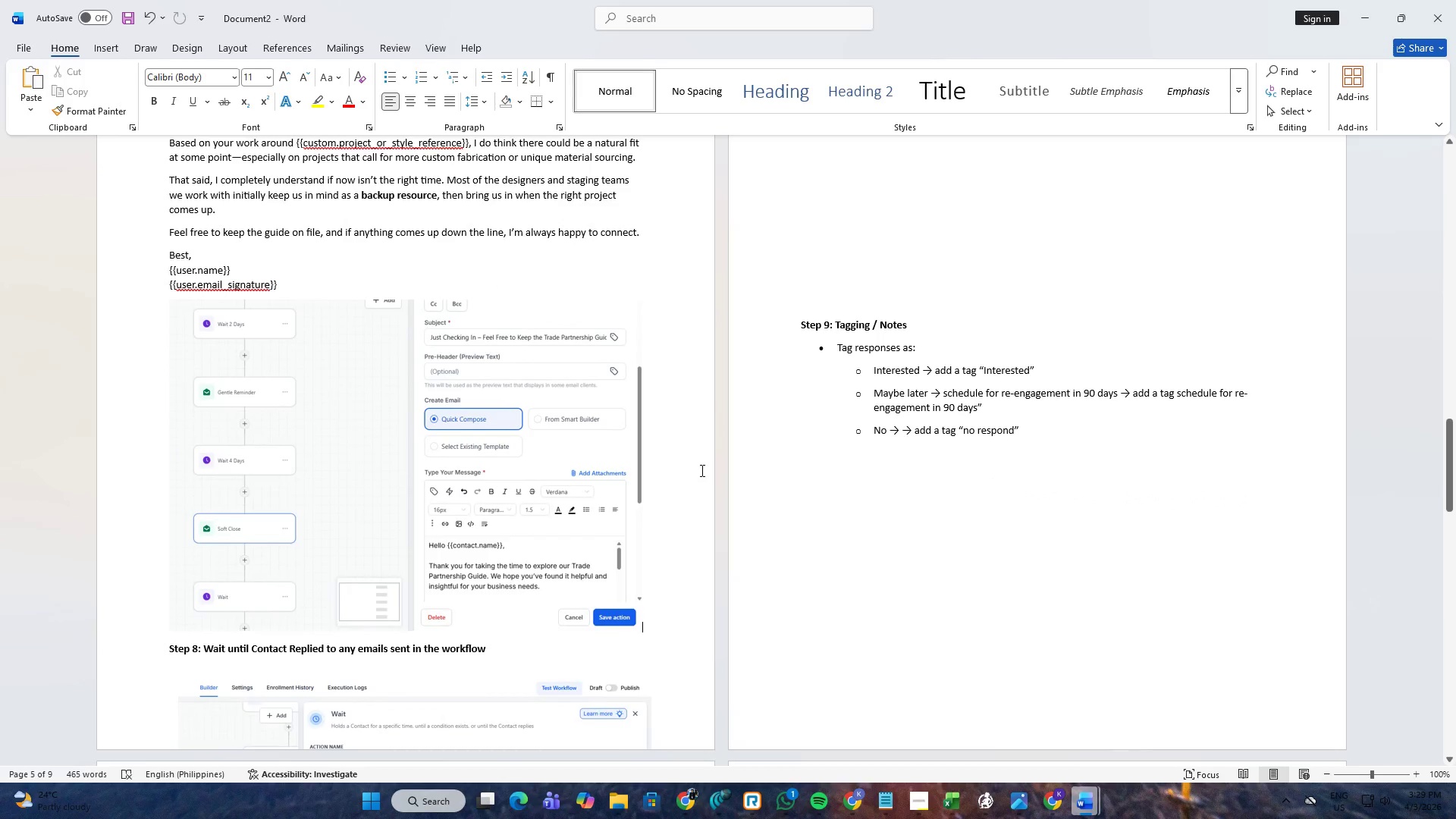 
key(Enter)
 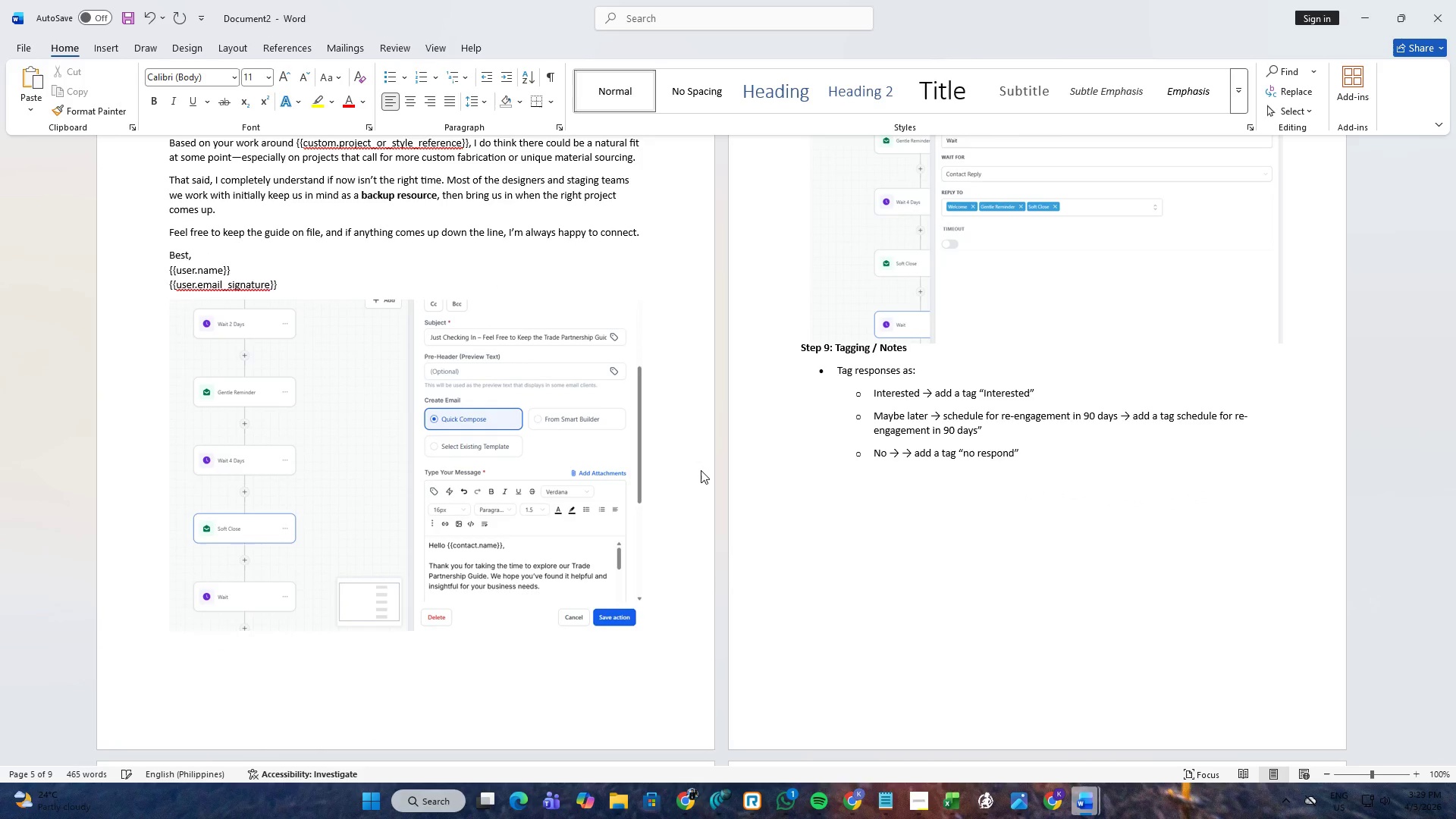 
scroll: coordinate [701, 470], scroll_direction: up, amount: 6.0
 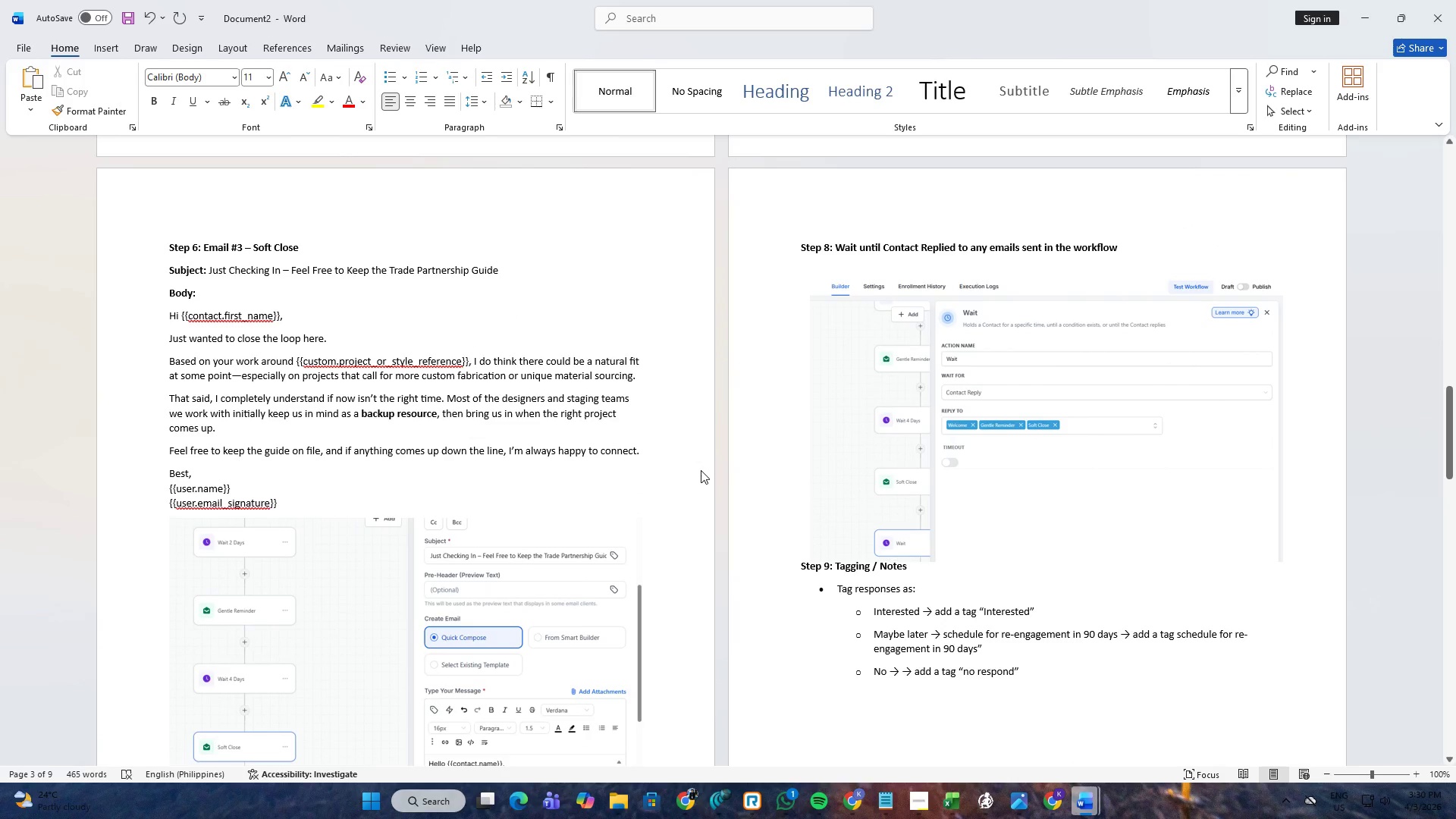 
key(Enter)
 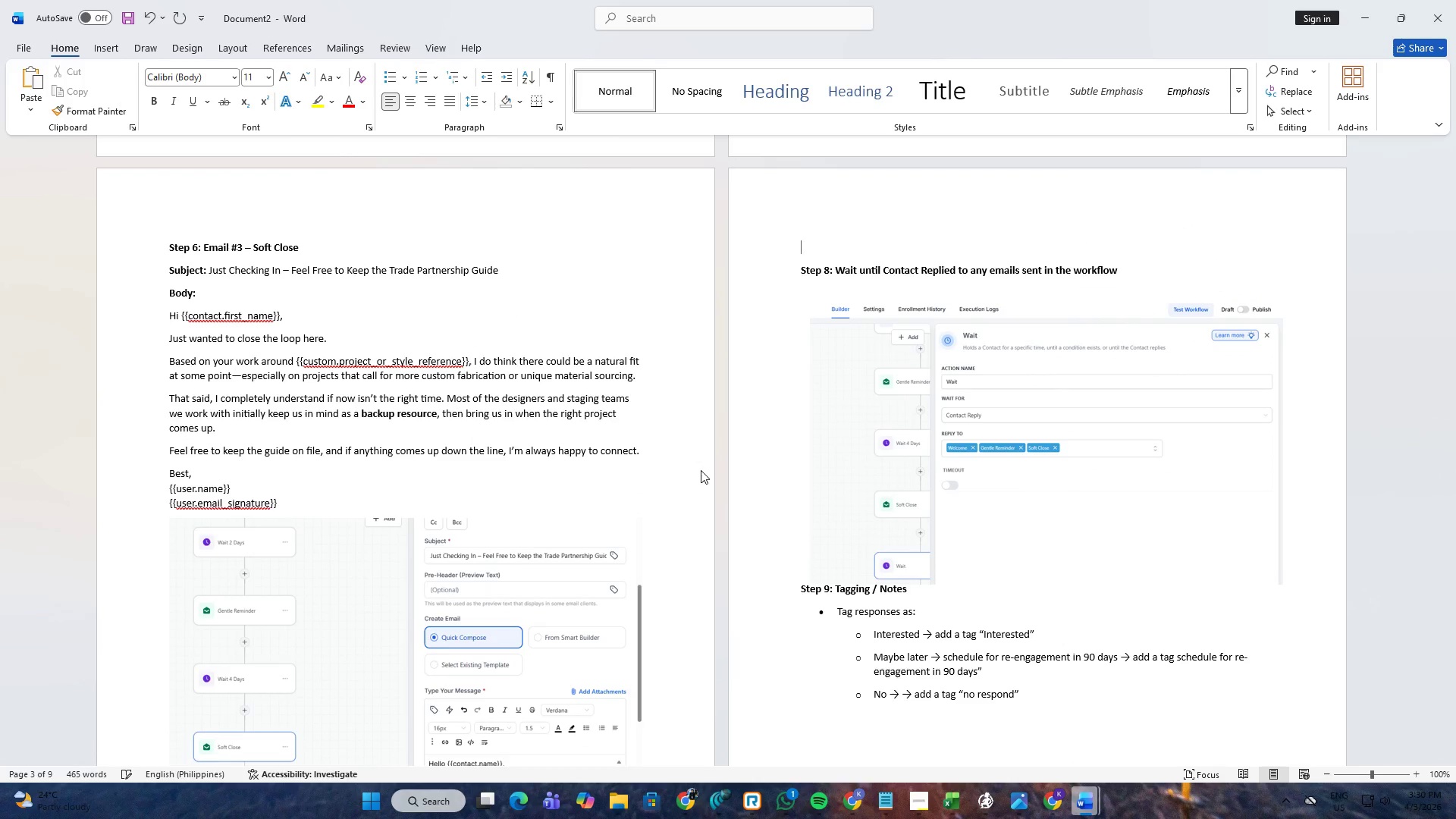 
key(Enter)
 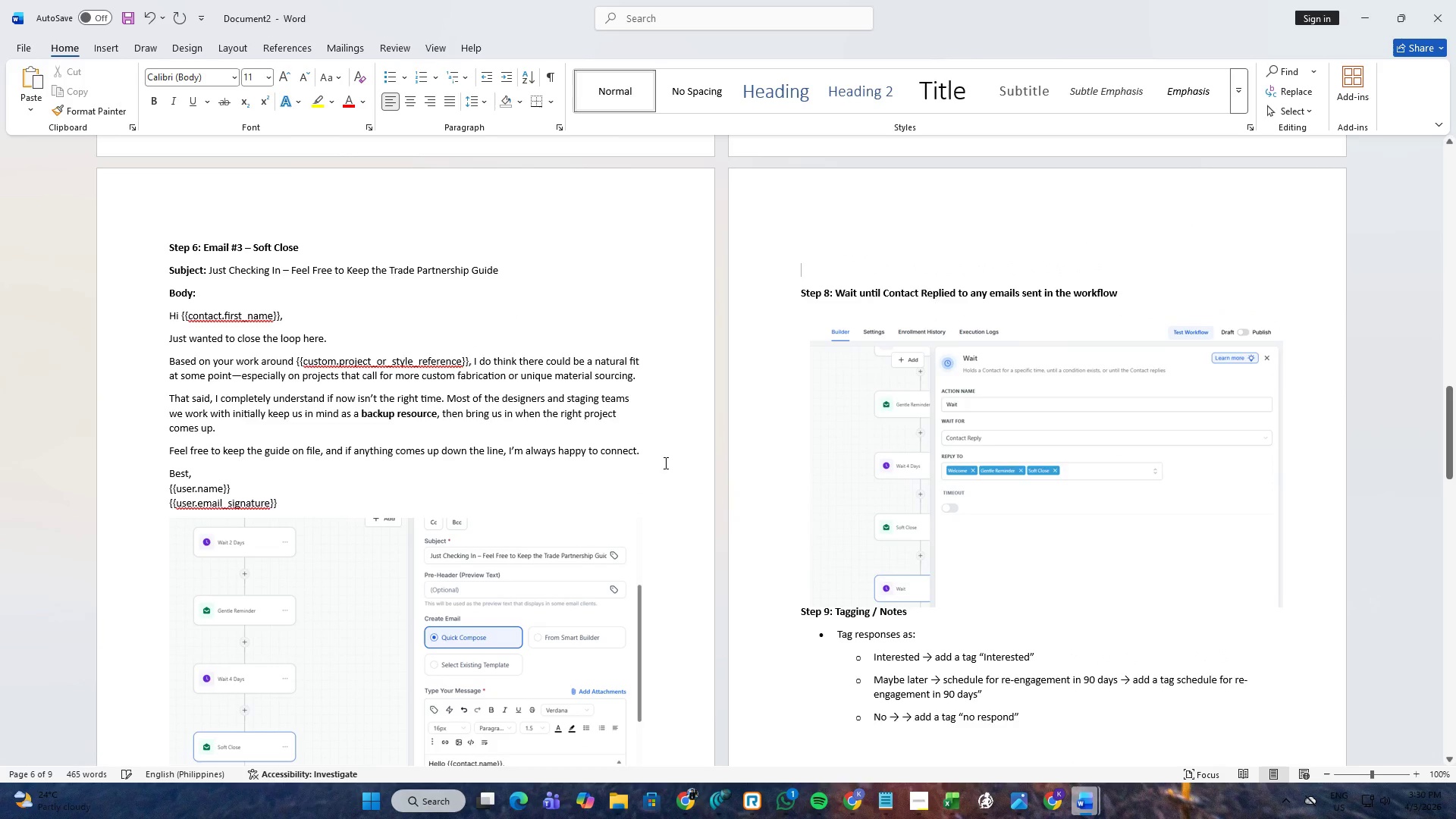 
key(Backspace)
 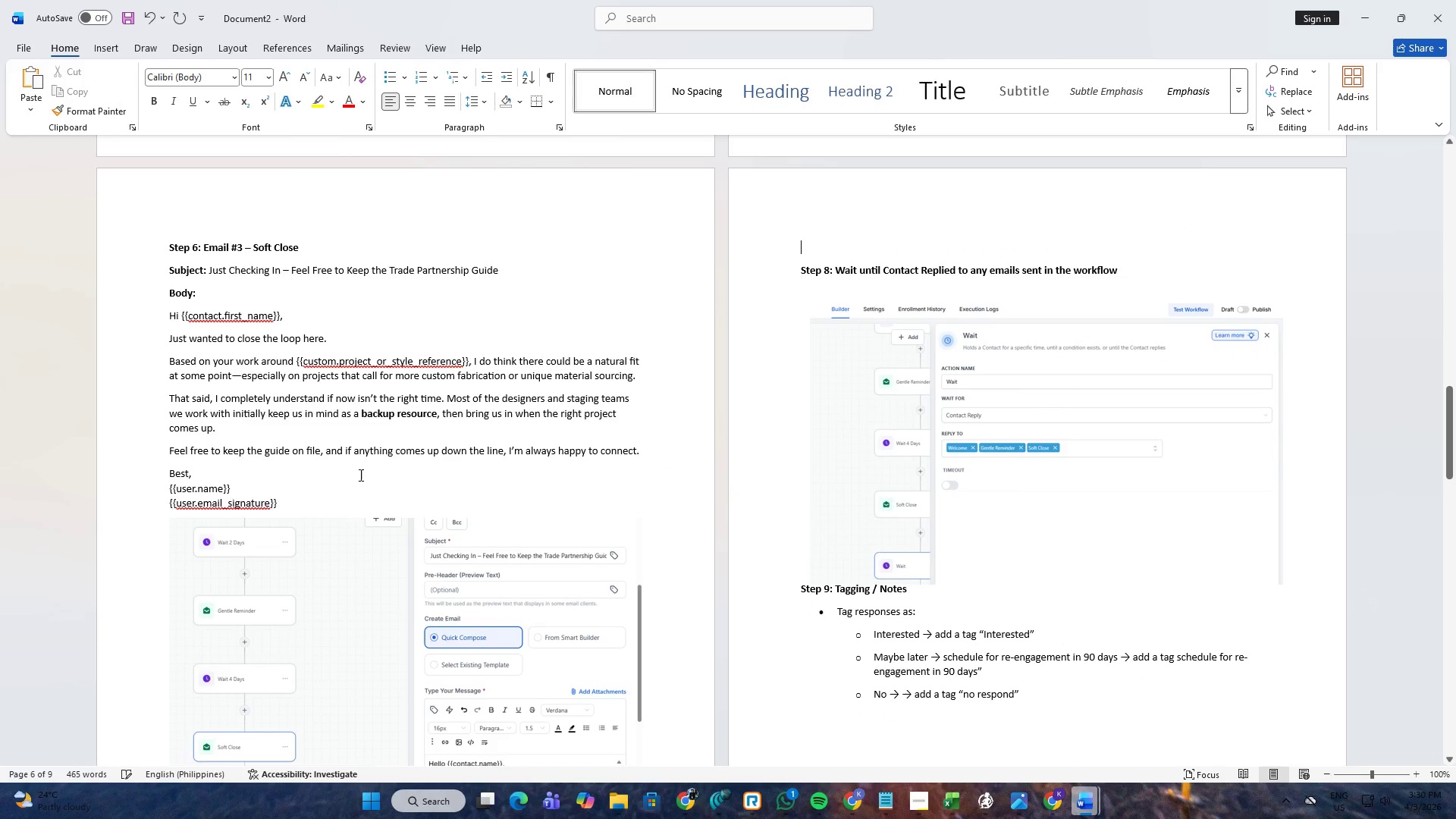 
left_click([349, 491])
 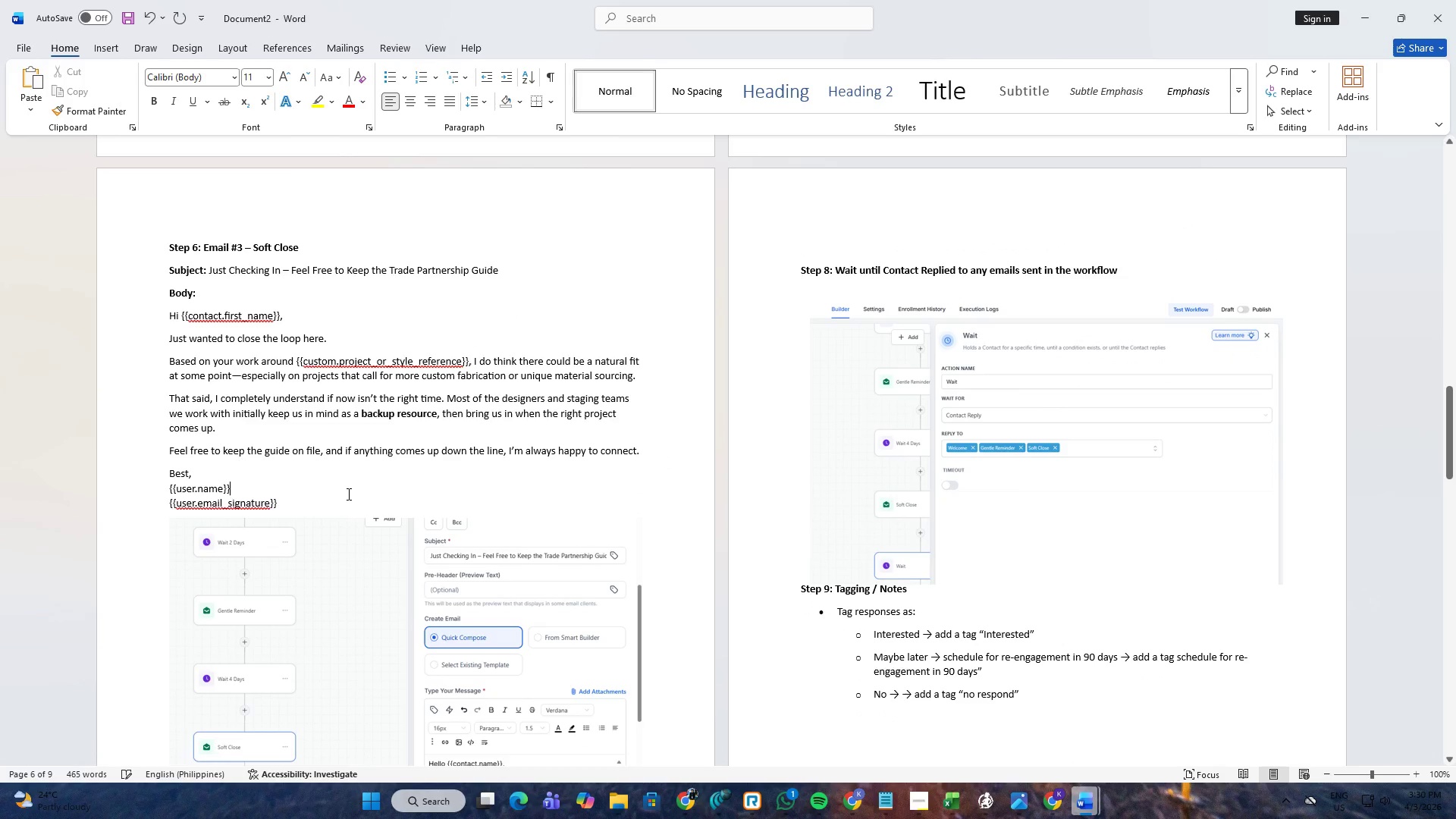 
left_click([345, 497])
 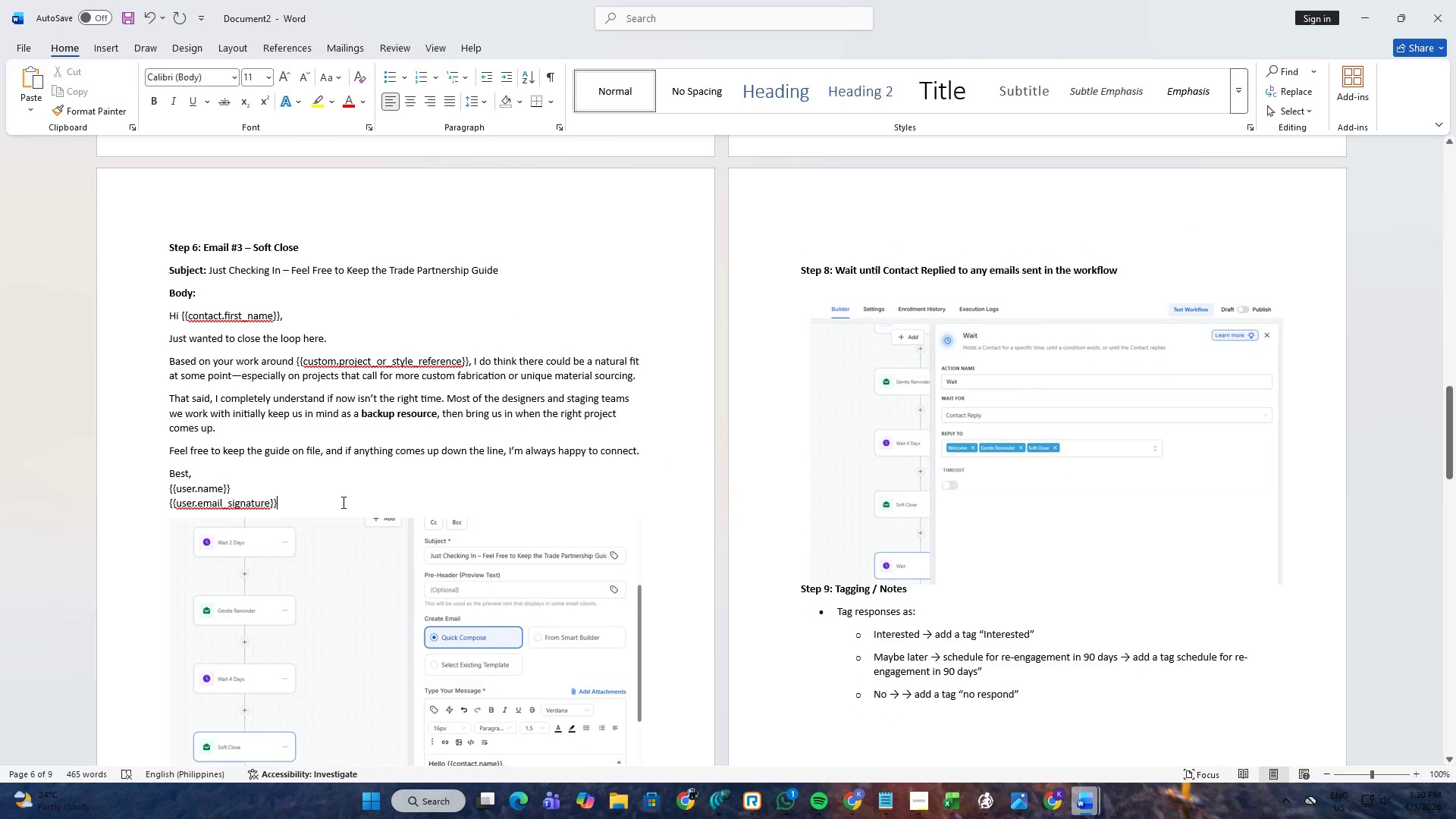 
key(Enter)
 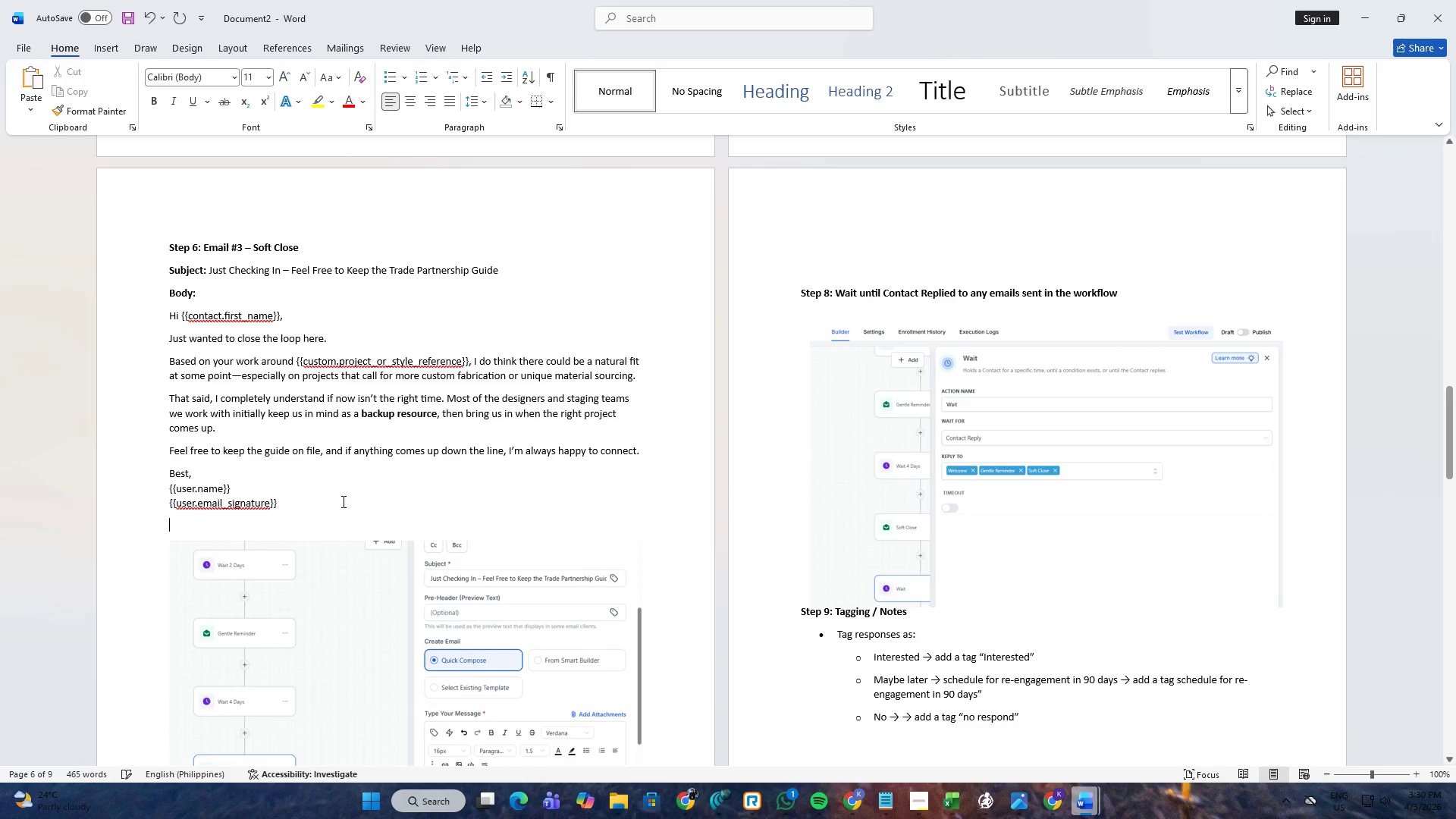 
key(Enter)
 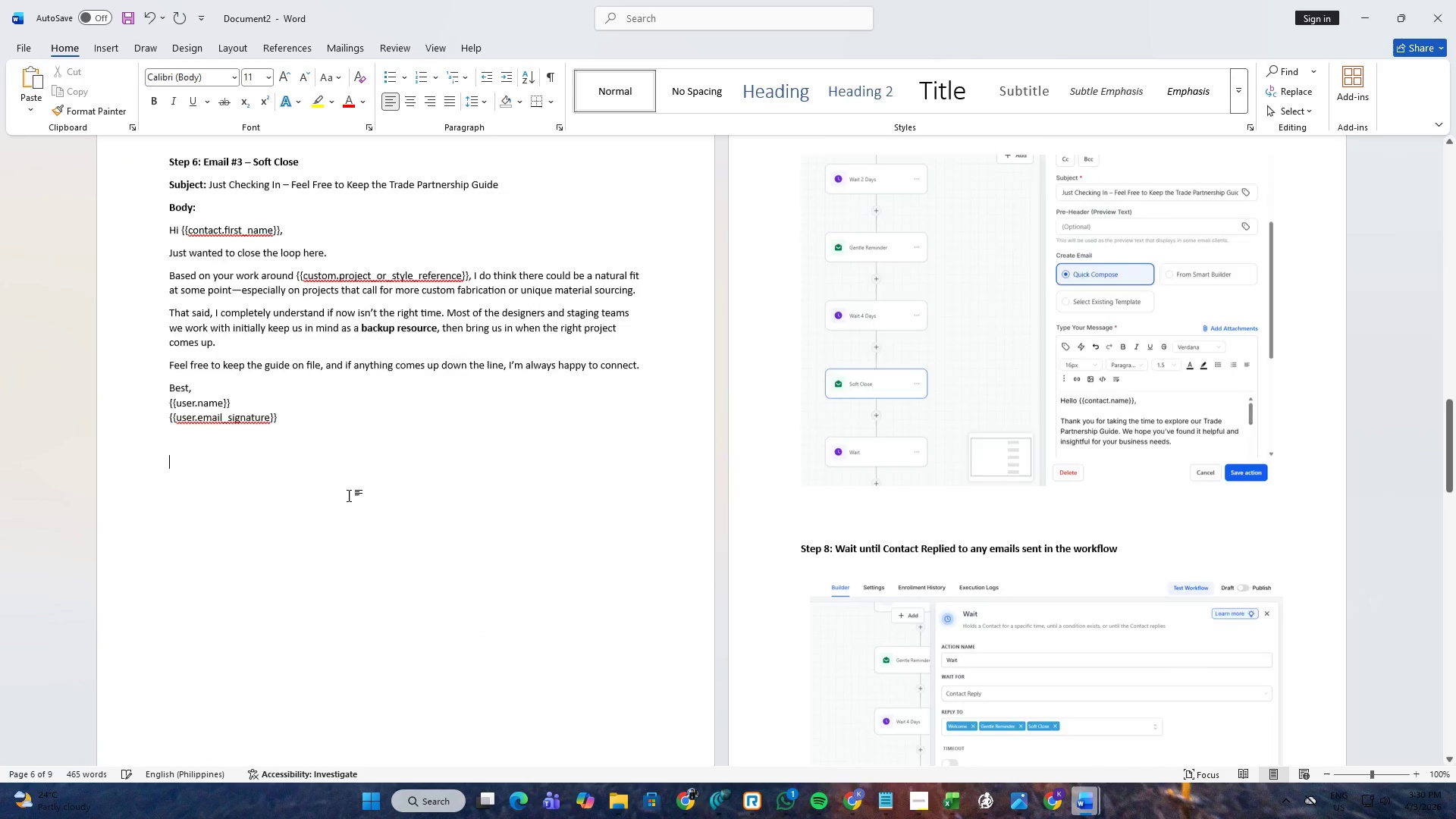 
scroll: coordinate [349, 495], scroll_direction: down, amount: 6.0
 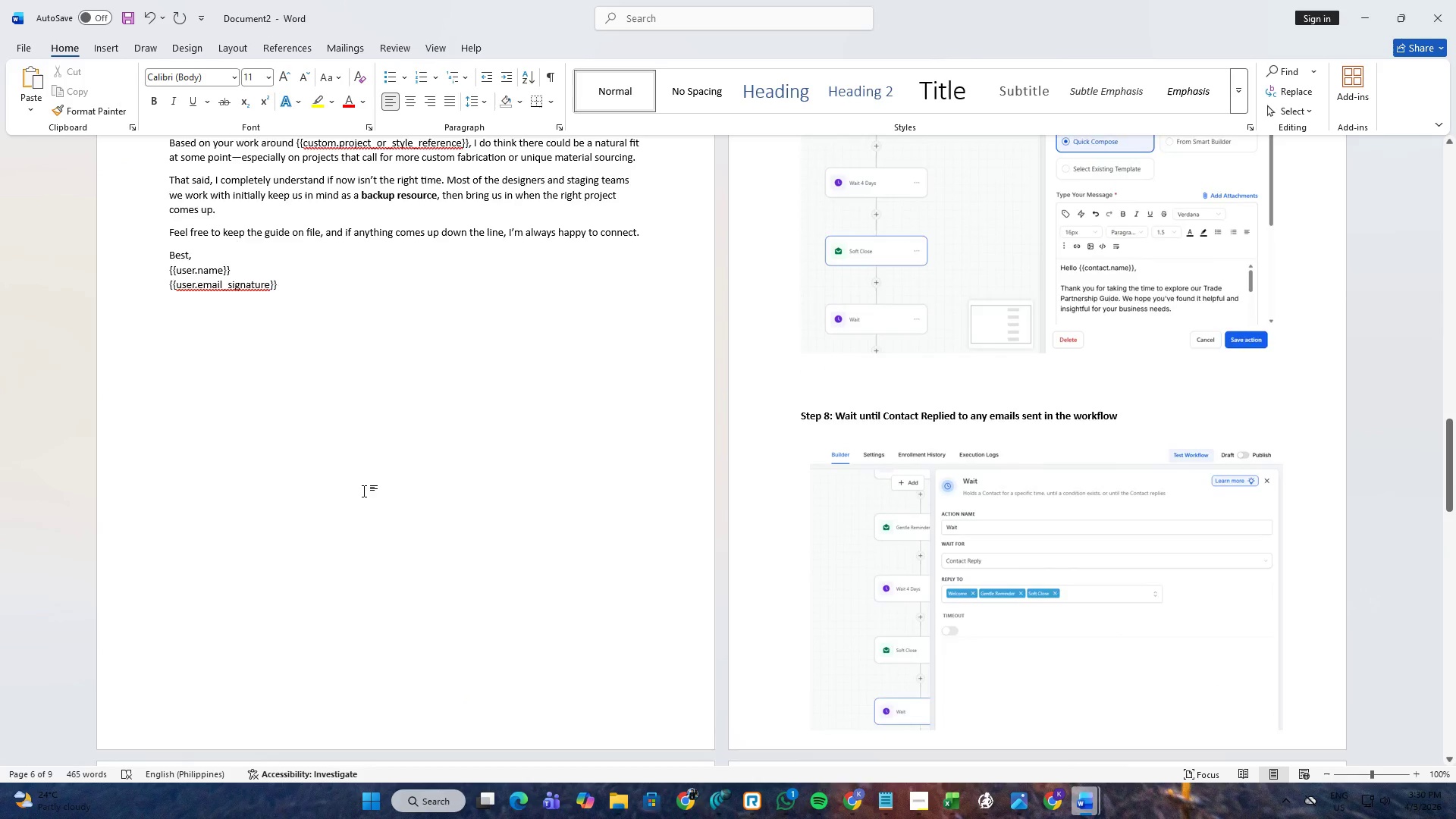 
key(Enter)
 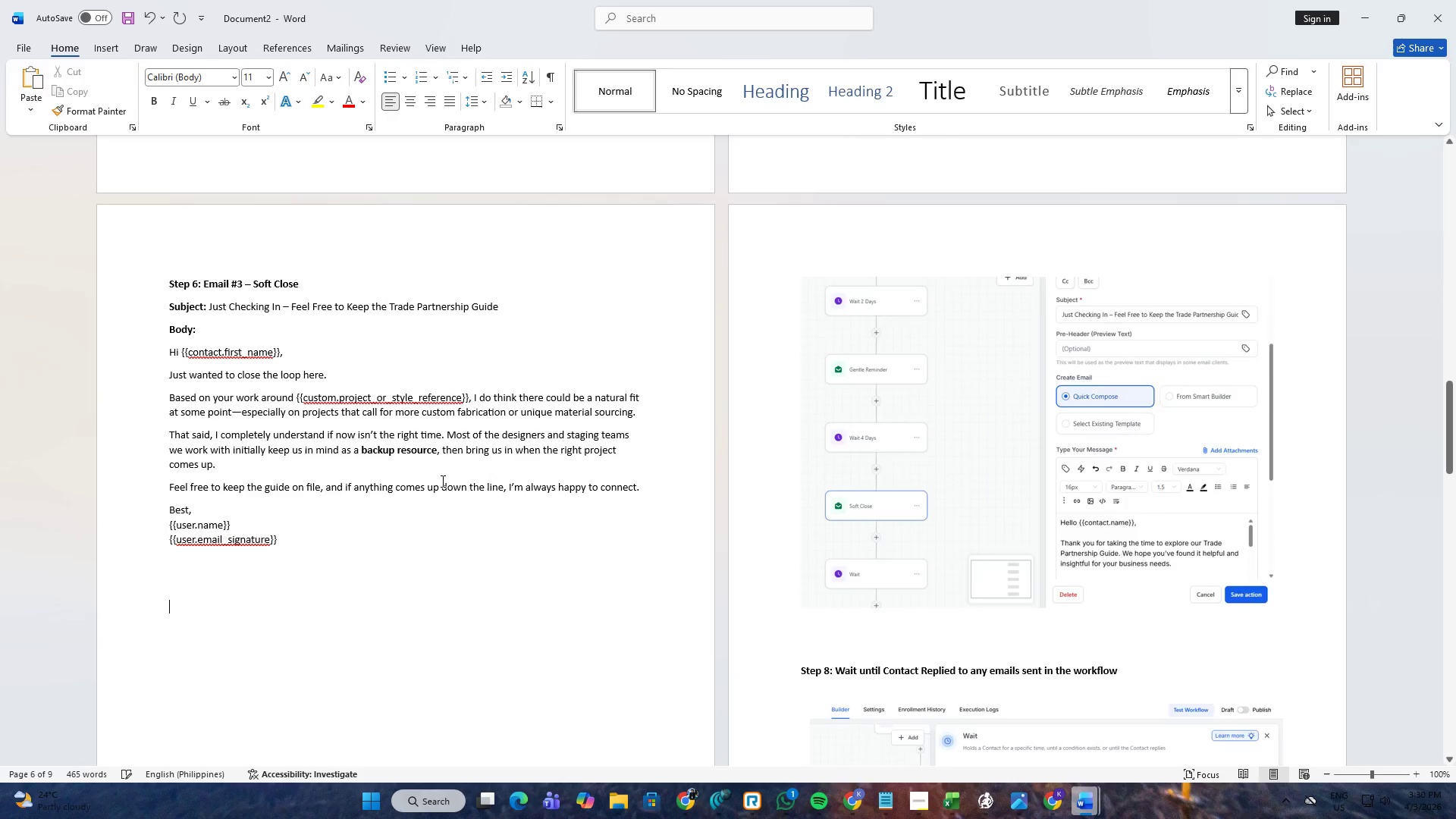 
scroll: coordinate [441, 481], scroll_direction: up, amount: 10.0
 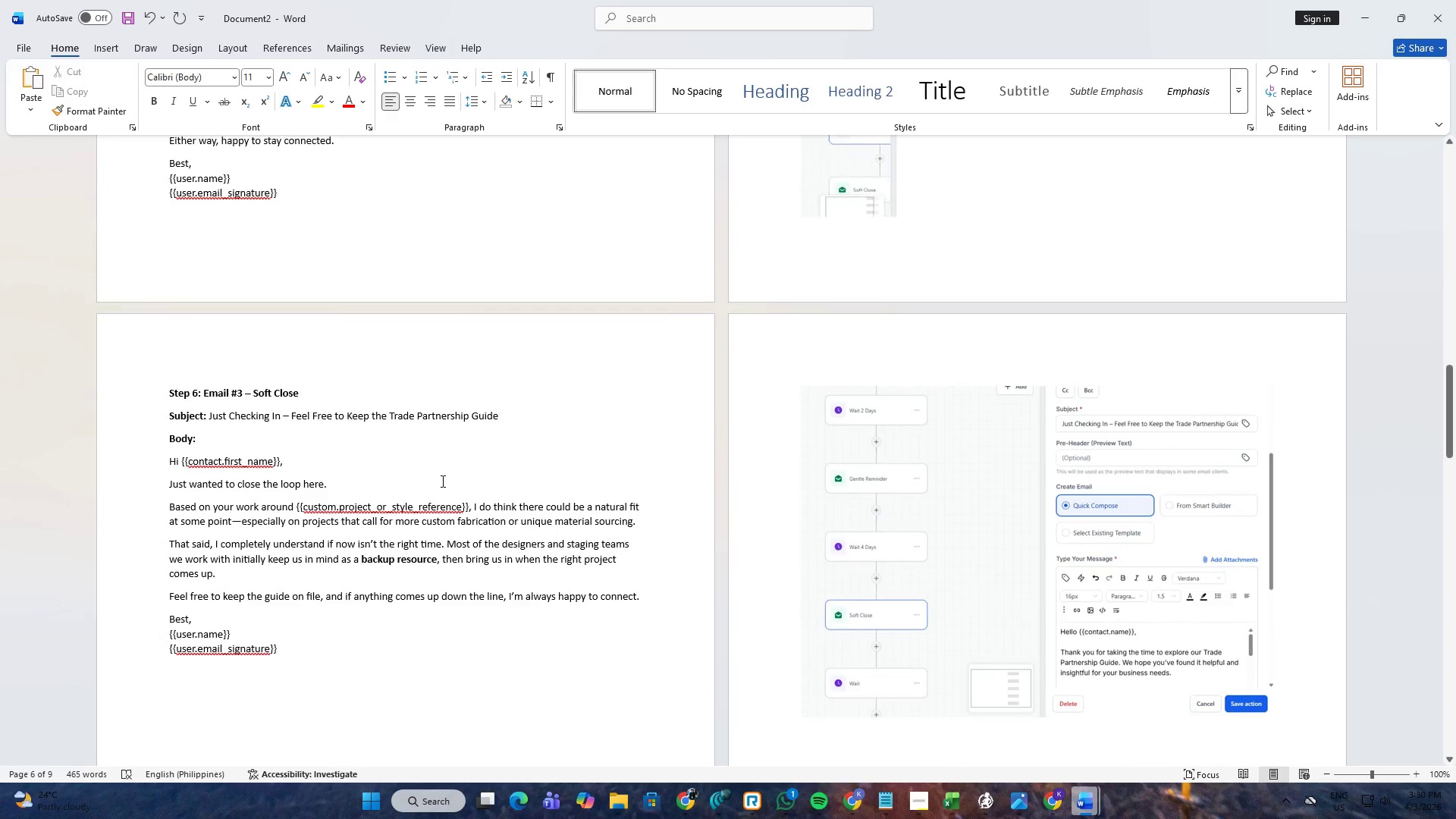 
key(Backspace)
 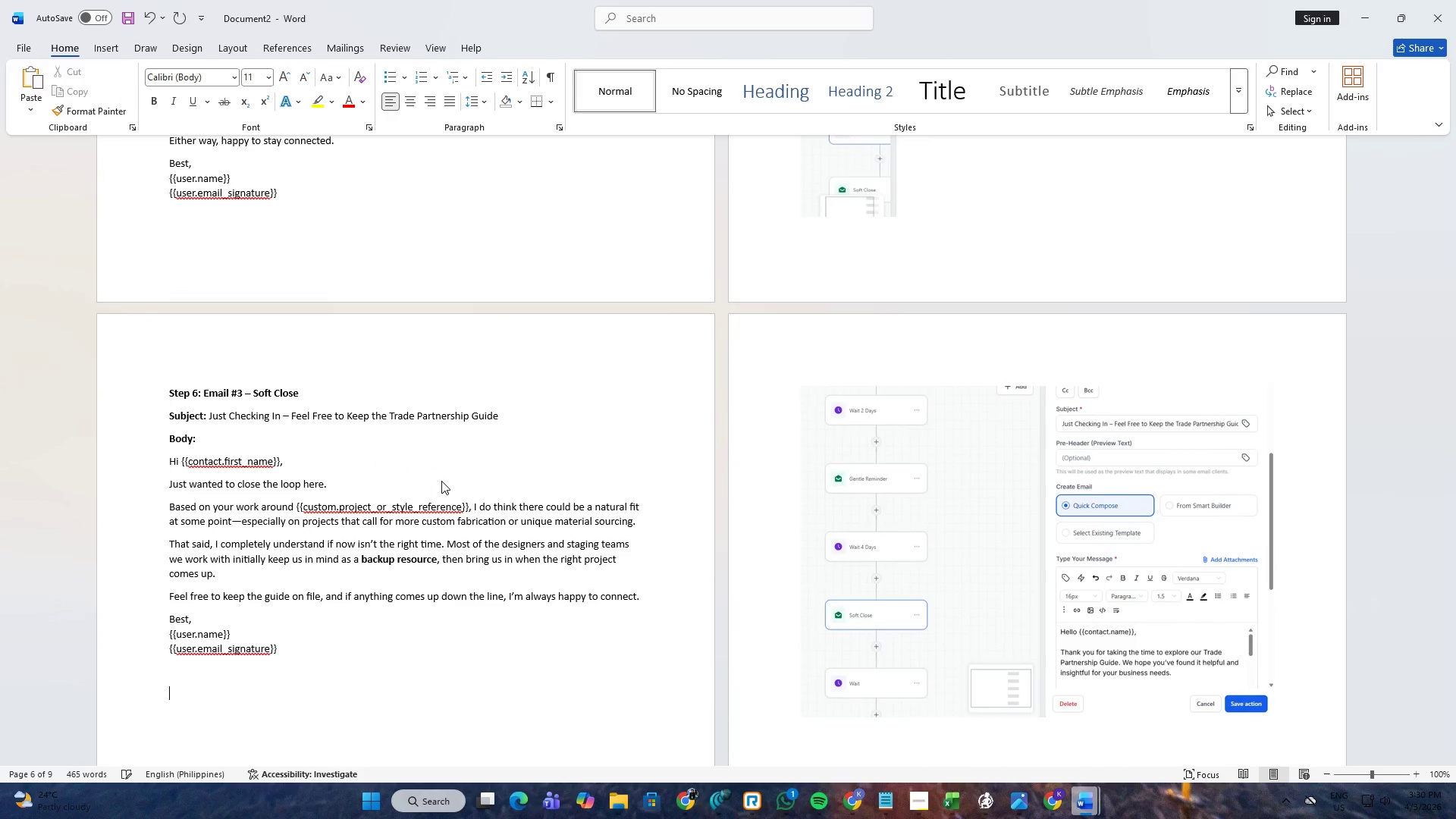 
key(Backspace)
 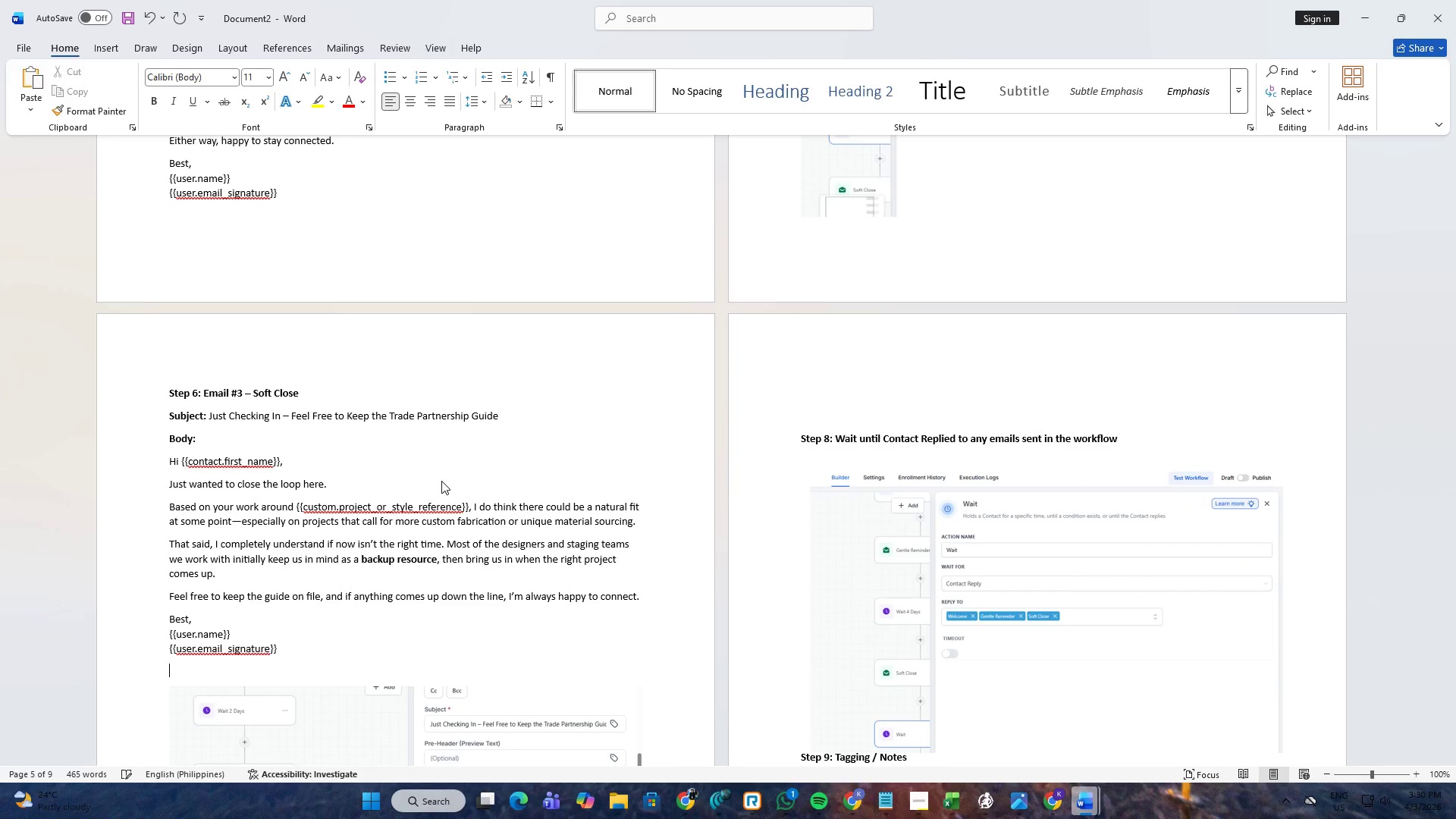 
scroll: coordinate [441, 481], scroll_direction: down, amount: 2.0
 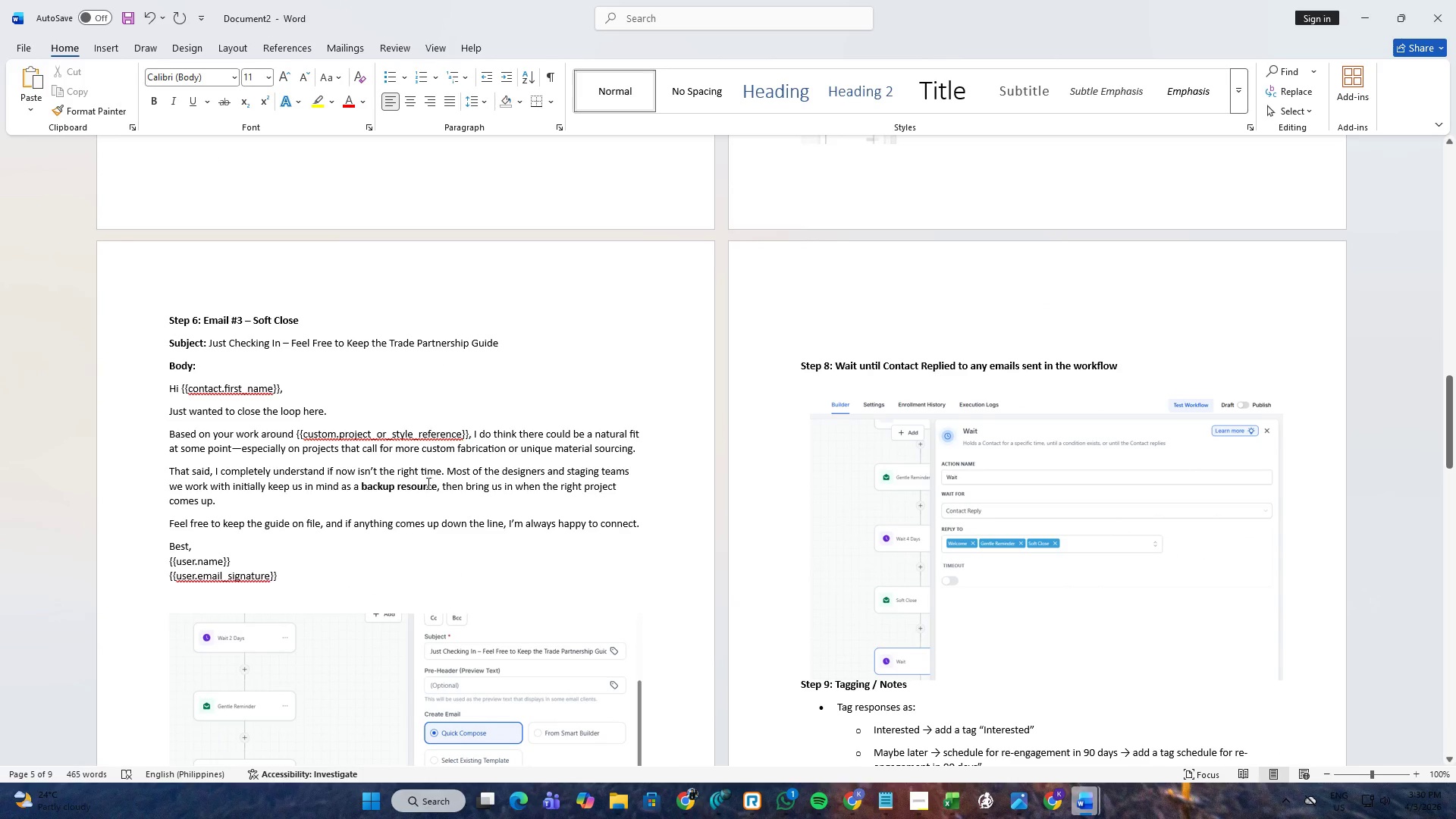 
key(Backspace)
 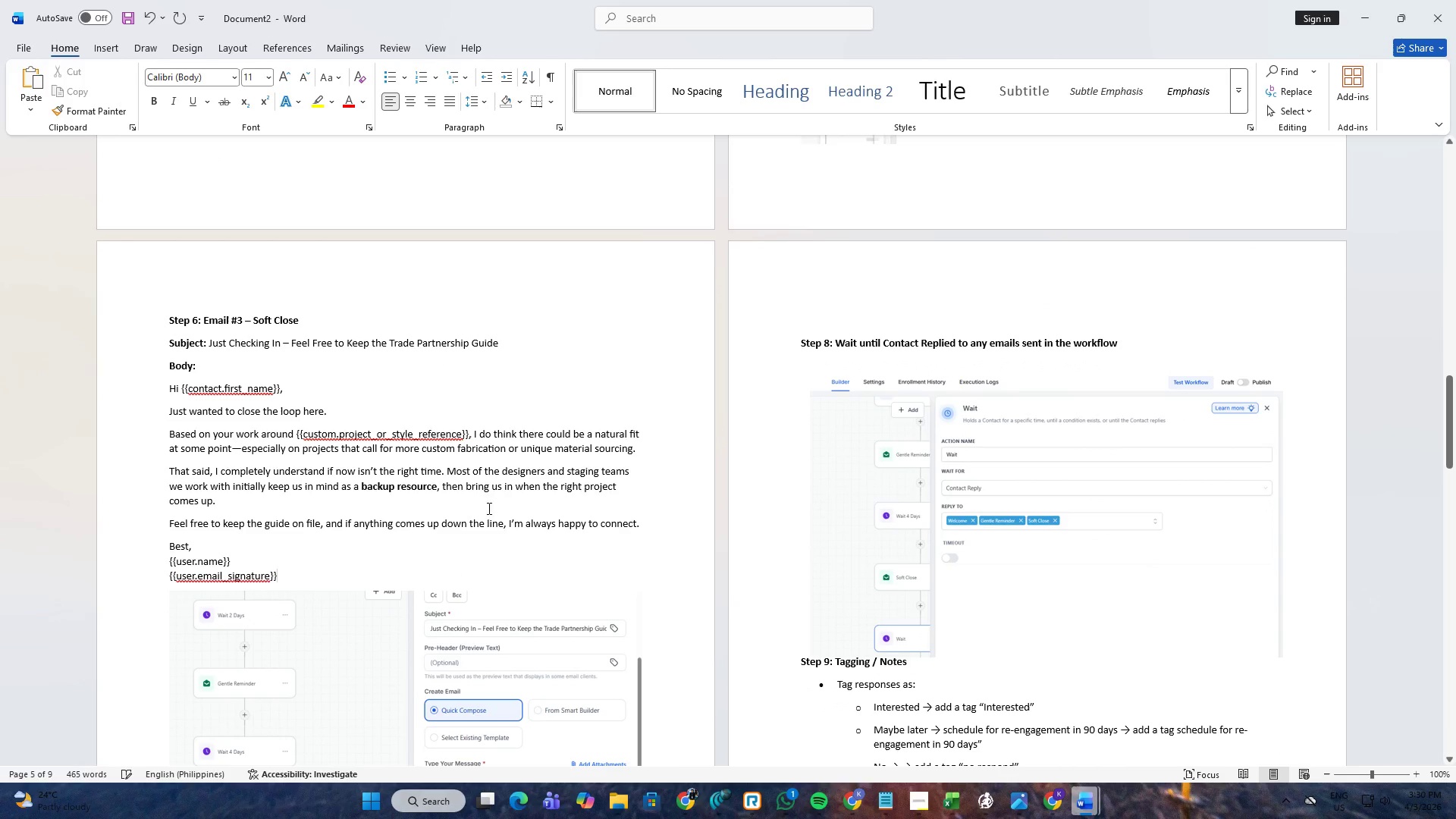 
scroll: coordinate [701, 459], scroll_direction: down, amount: 8.0
 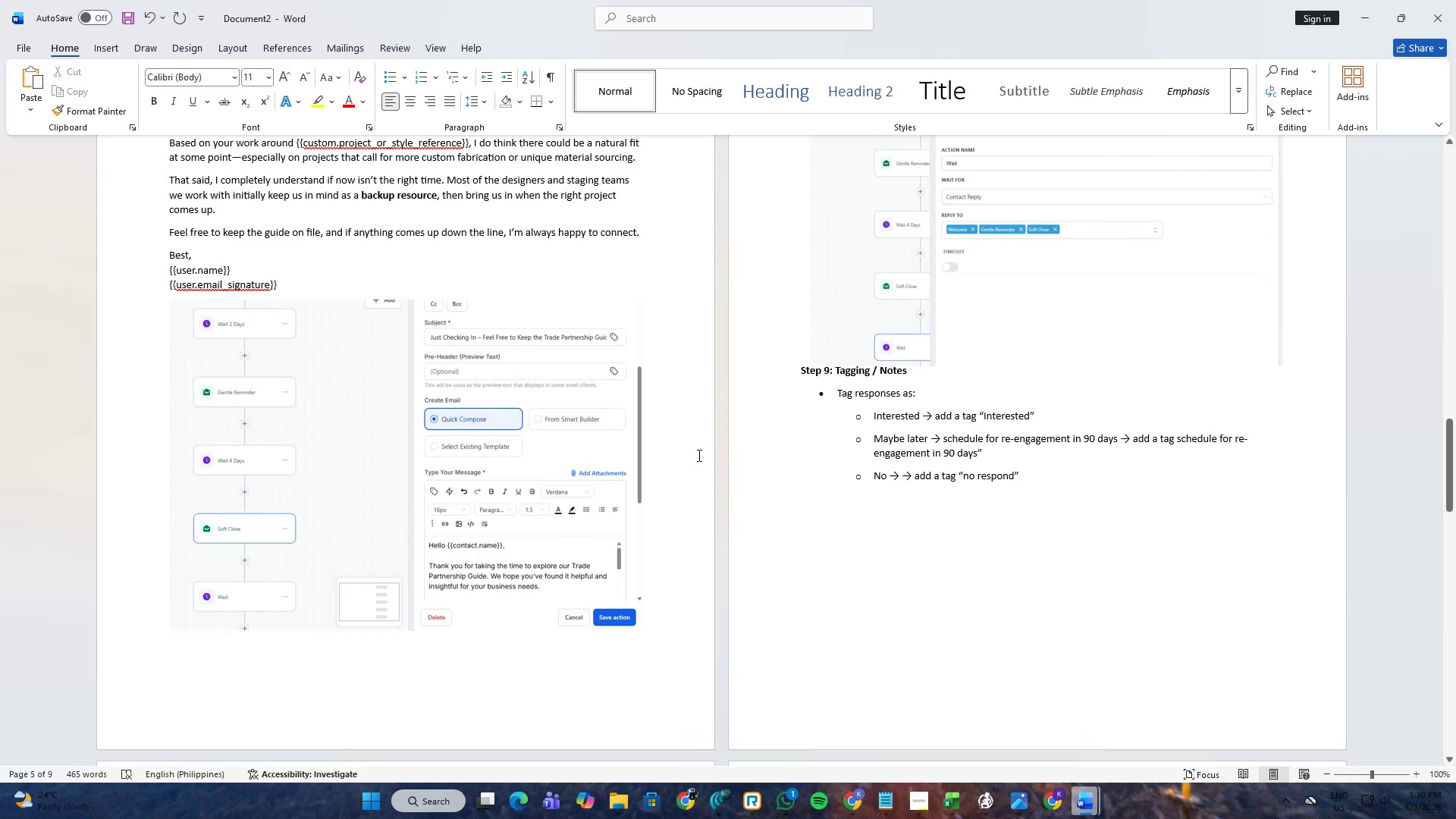 
scroll: coordinate [698, 455], scroll_direction: up, amount: 3.0
 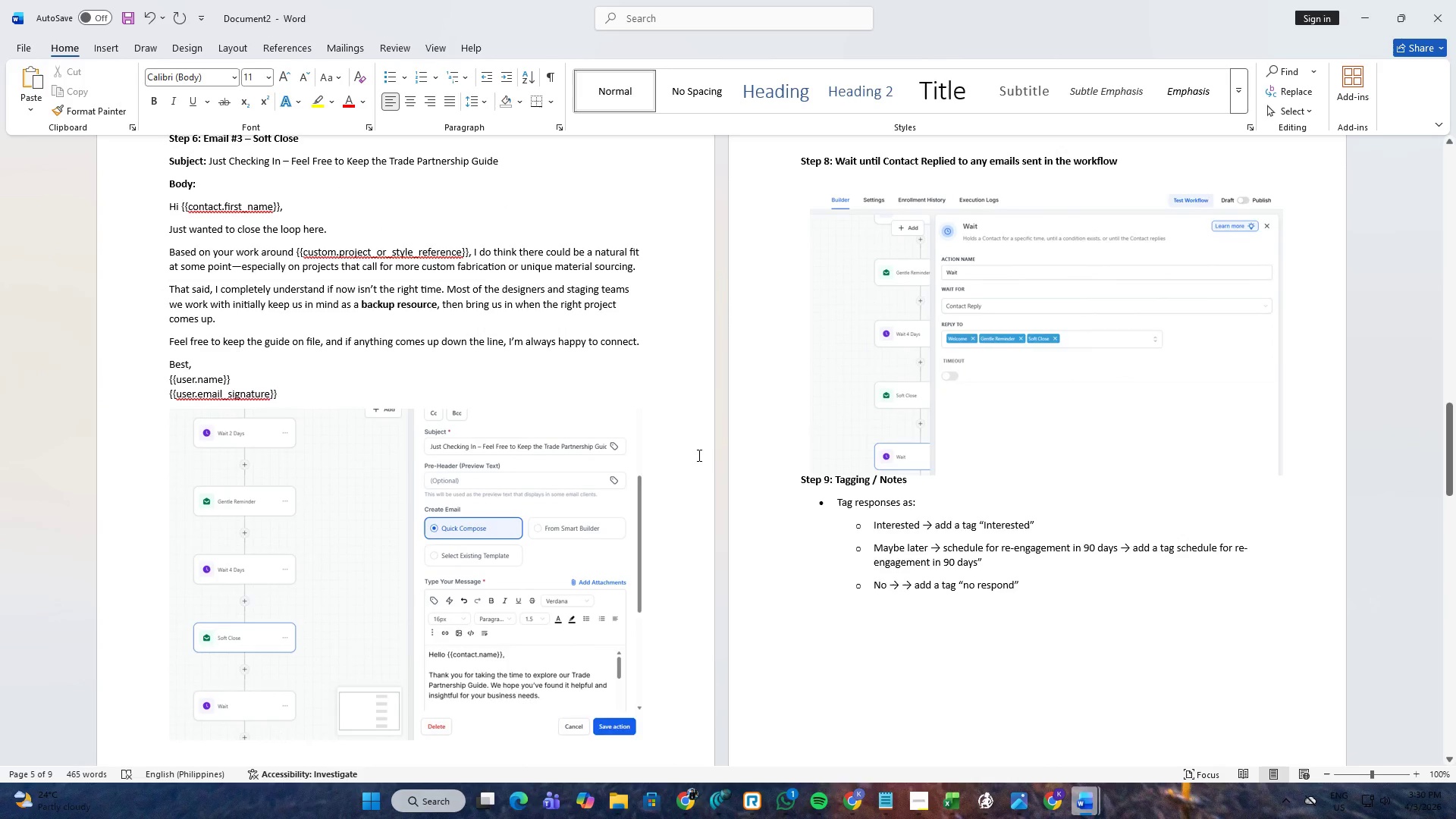 
key(Enter)
 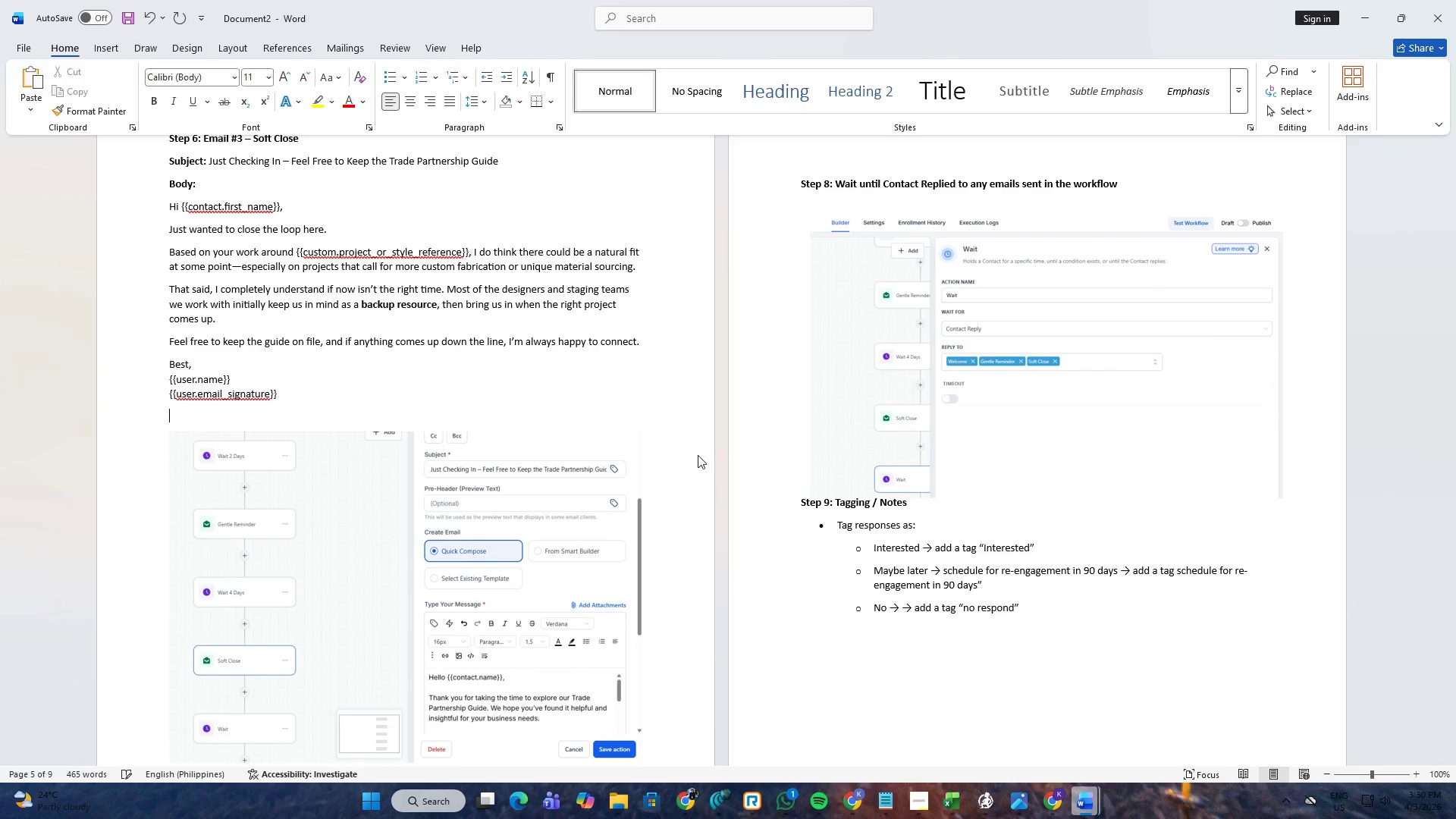 
scroll: coordinate [698, 455], scroll_direction: up, amount: 3.0
 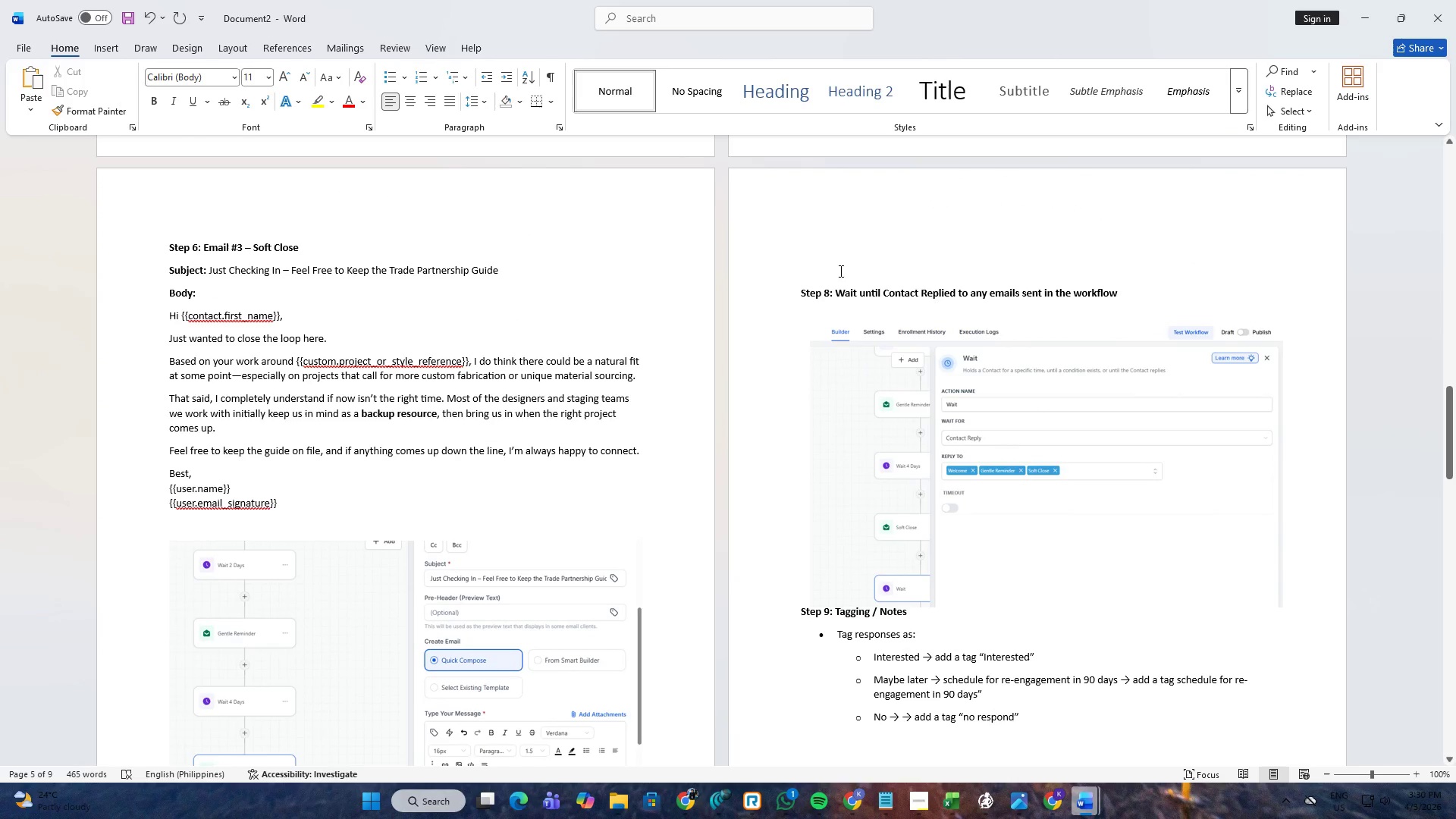 
left_click([839, 265])
 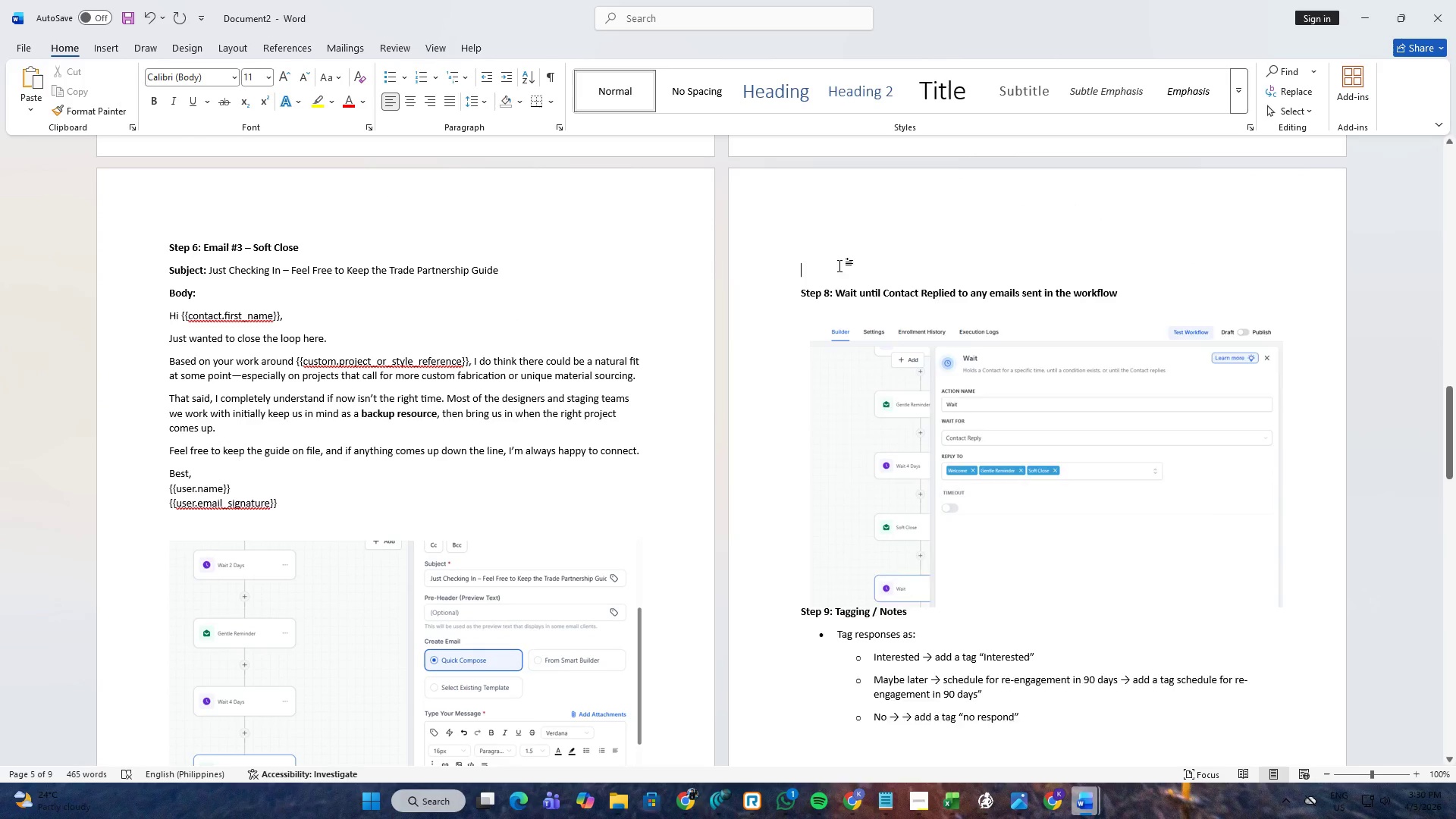 
key(Backspace)
 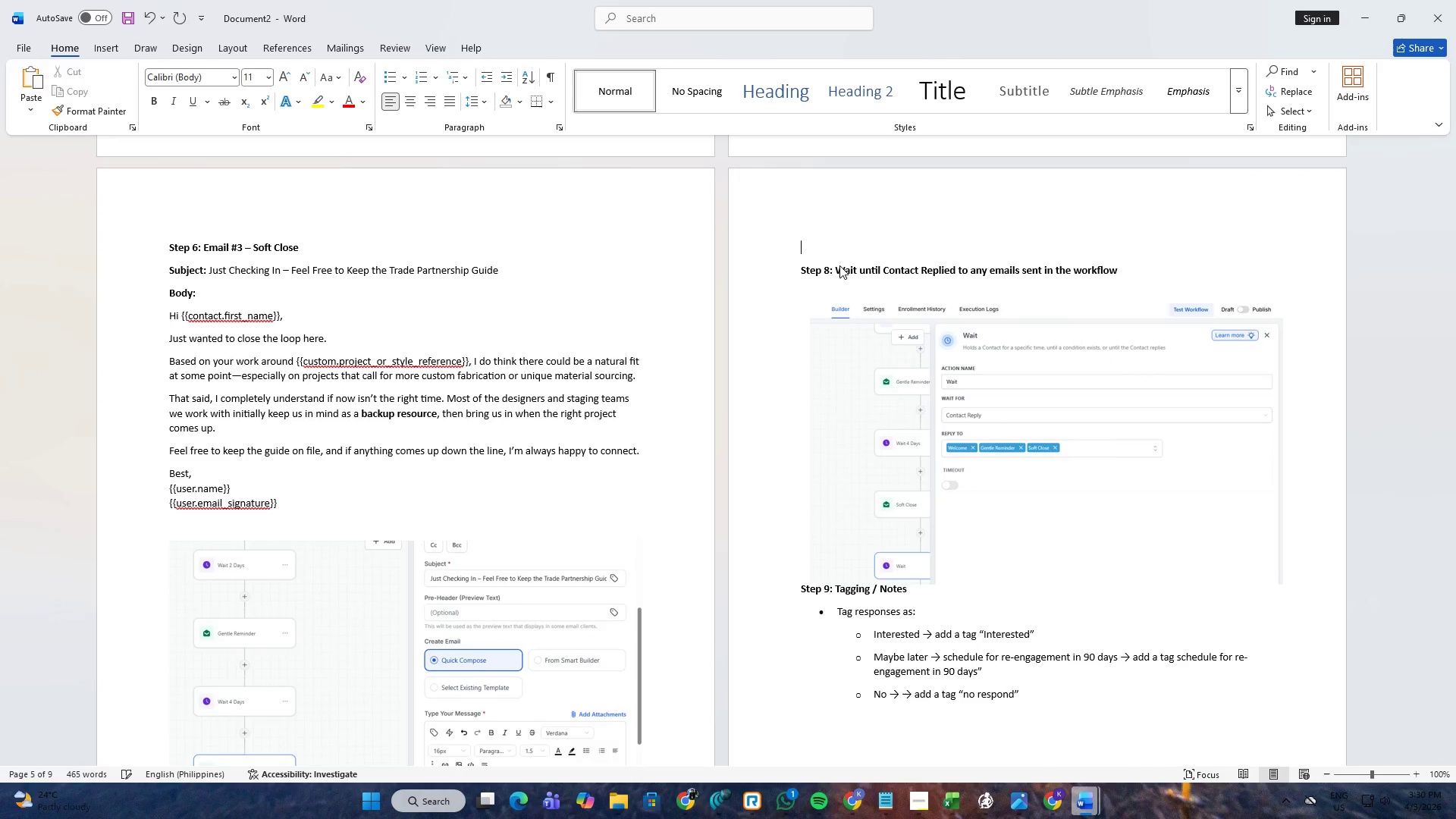 
key(Backspace)
 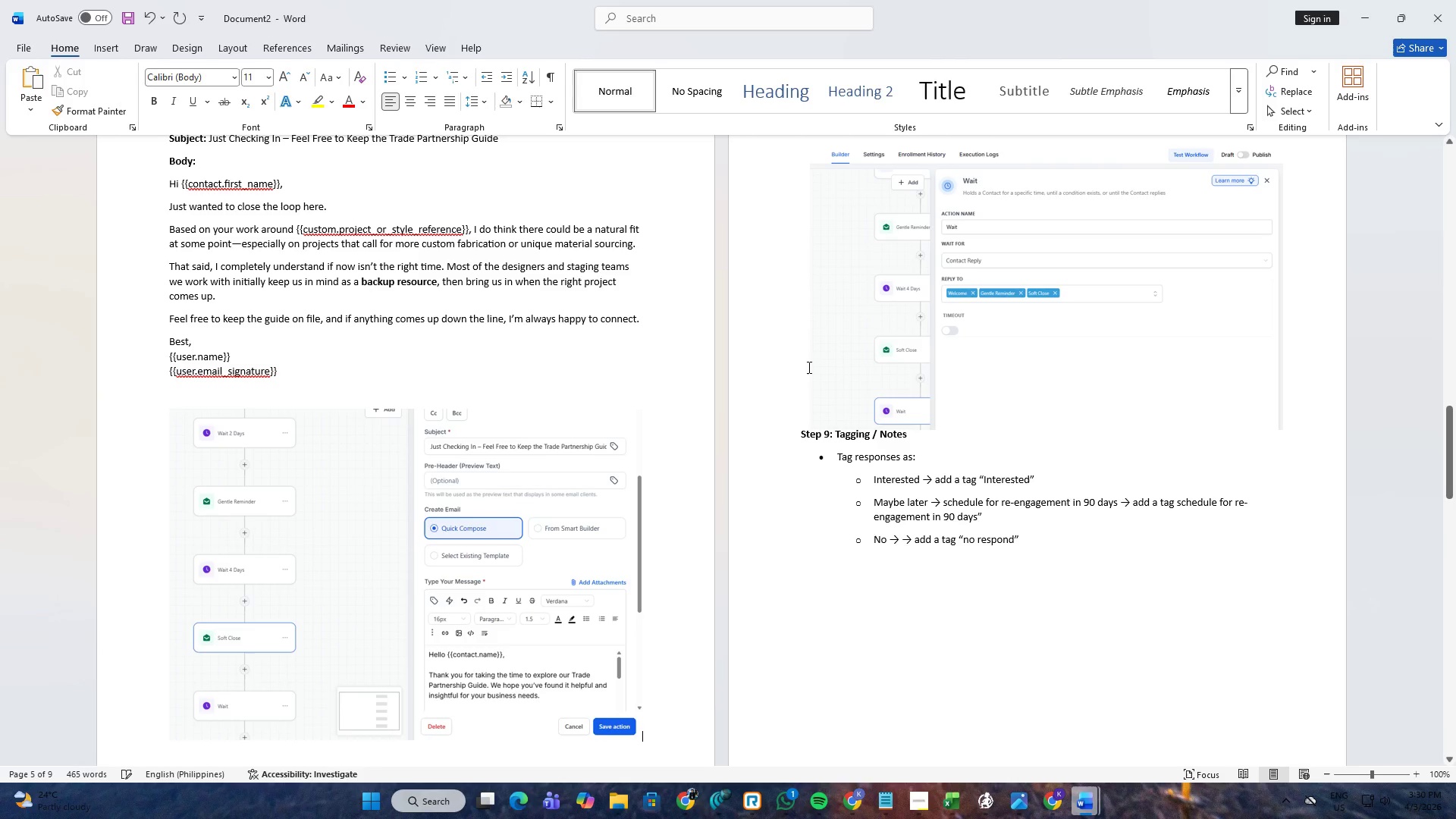 
scroll: coordinate [758, 394], scroll_direction: up, amount: 4.0
 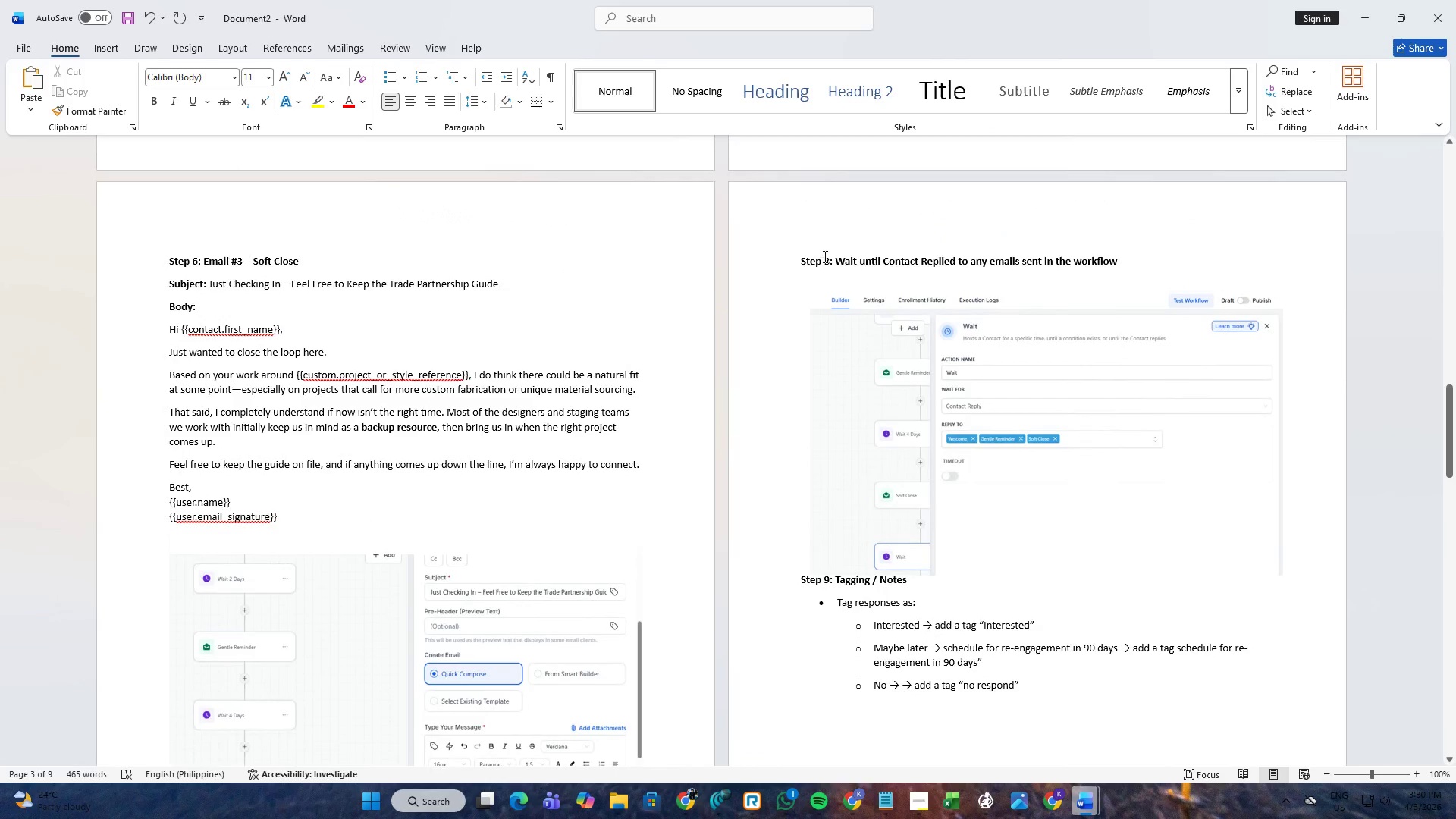 
left_click([827, 263])
 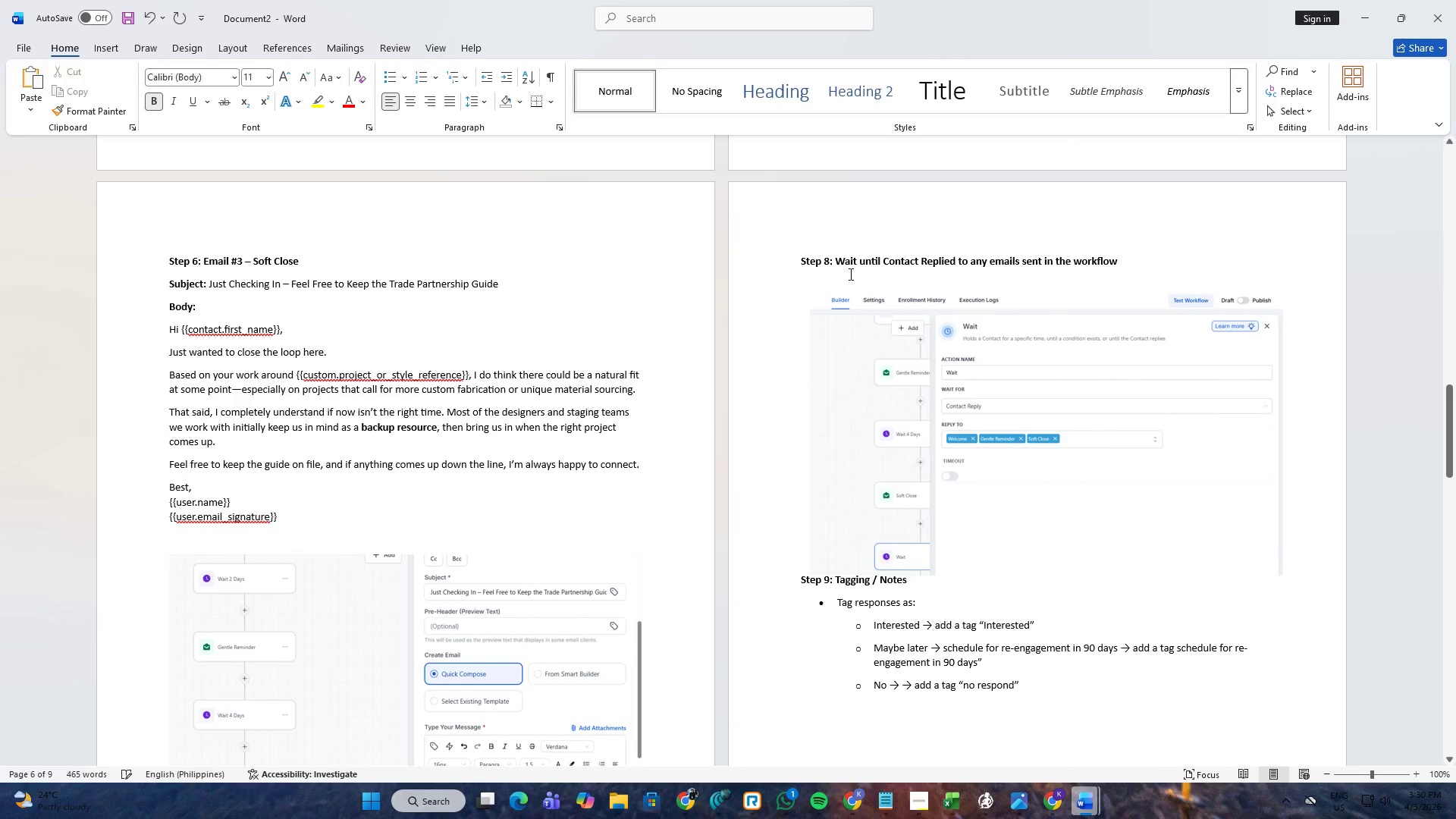 
key(Backspace)
 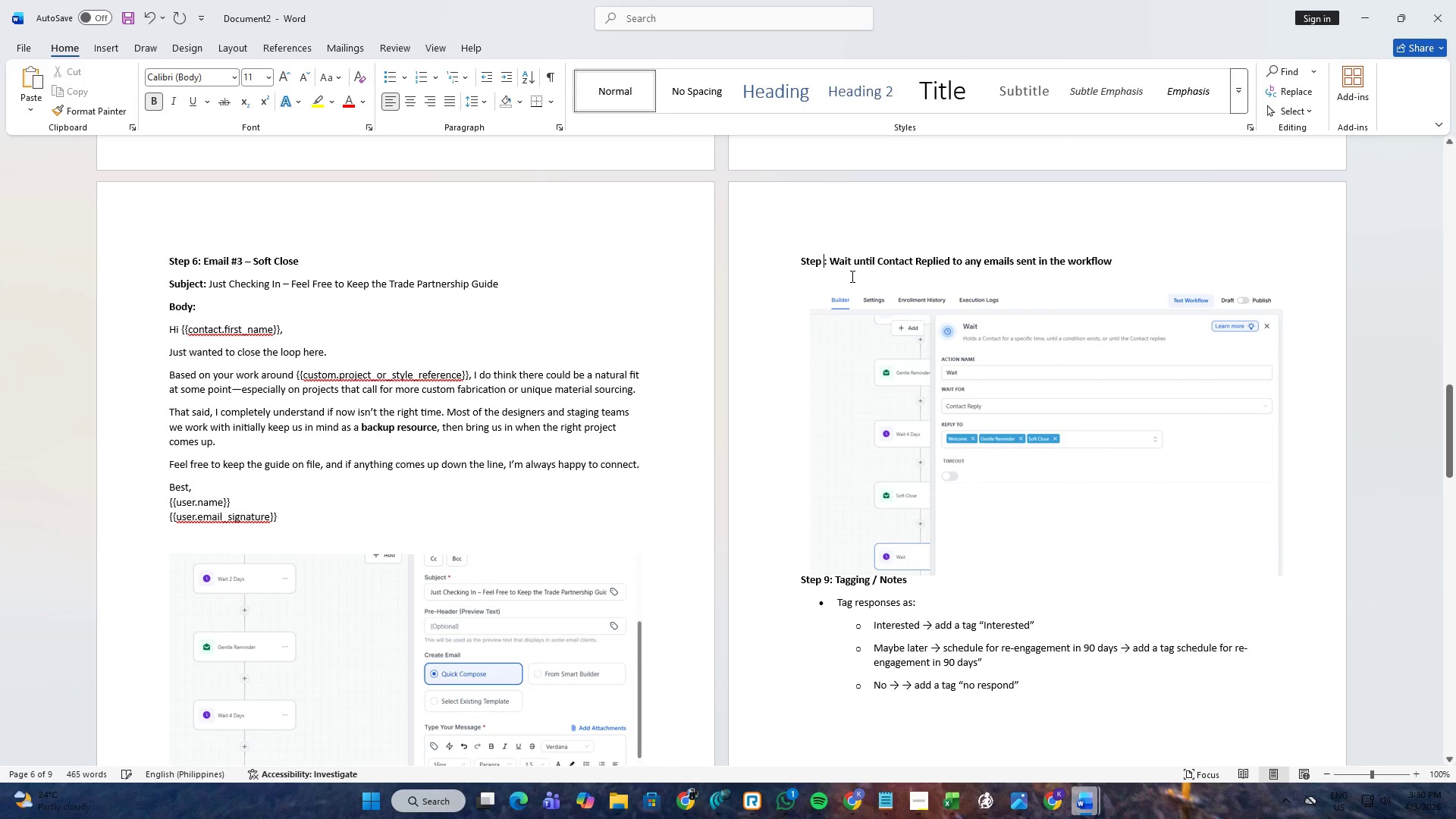 
key(Numpad7)
 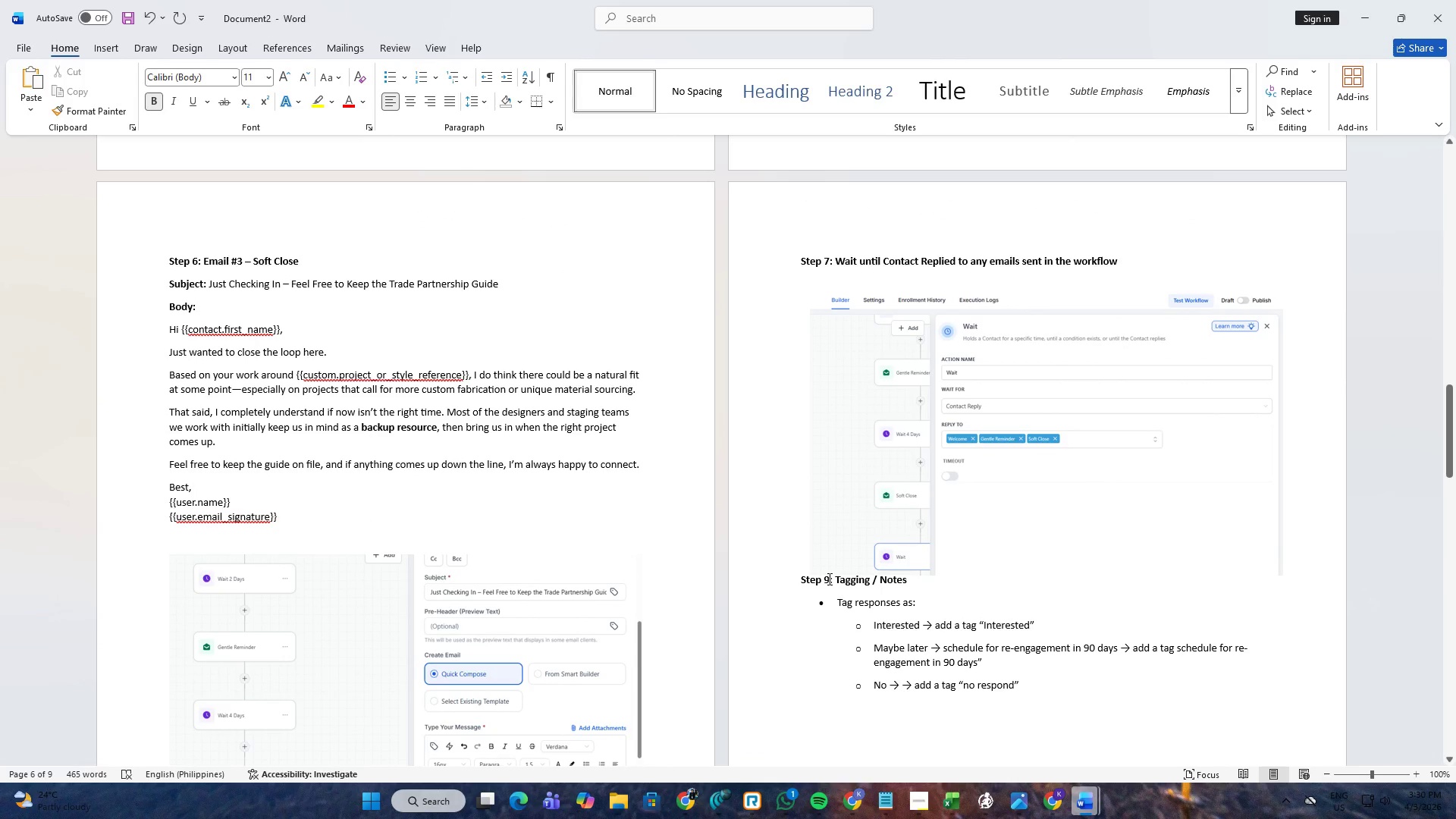 
scroll: coordinate [814, 550], scroll_direction: down, amount: 16.0
 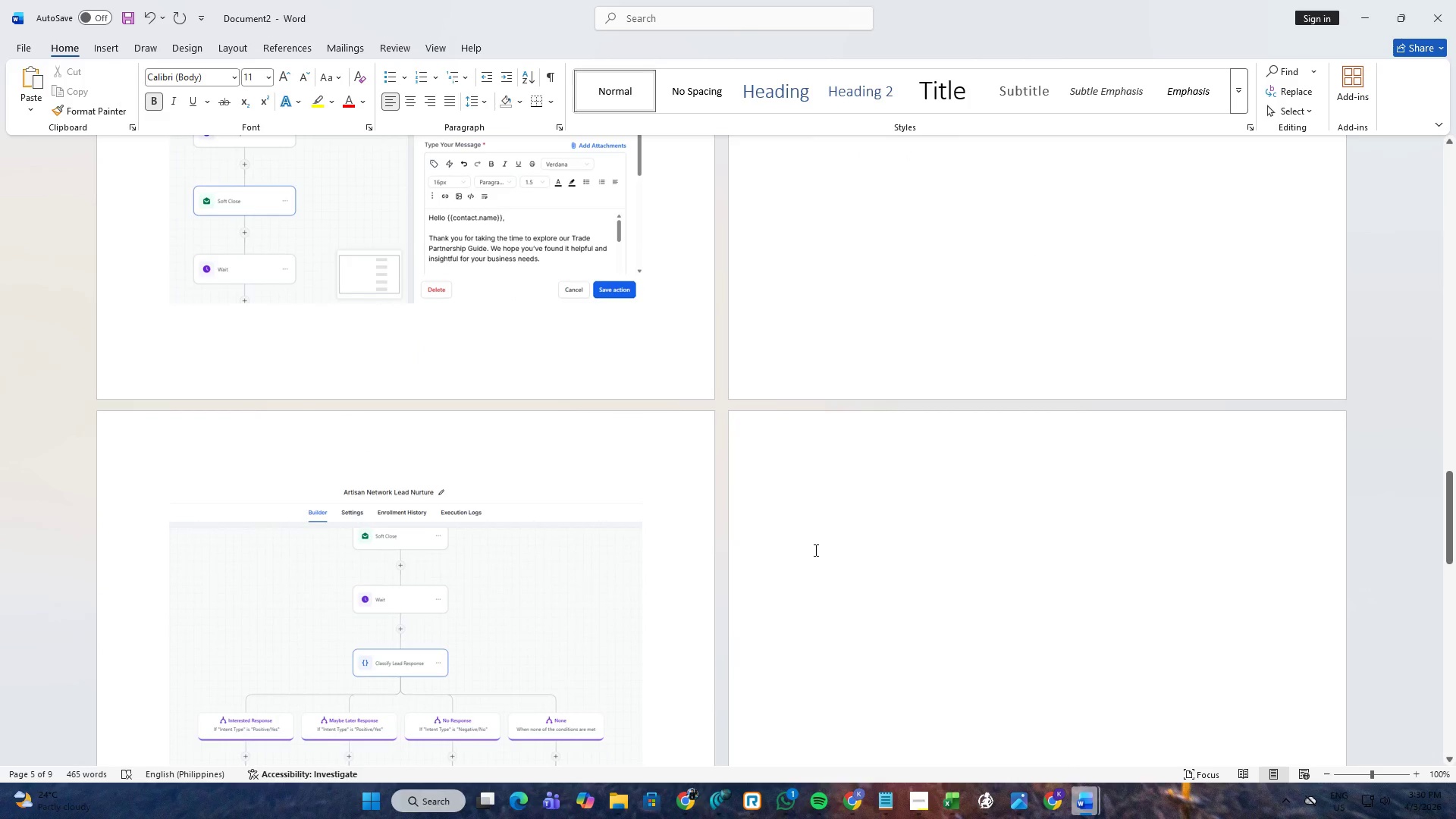 
scroll: coordinate [810, 473], scroll_direction: up, amount: 14.0
 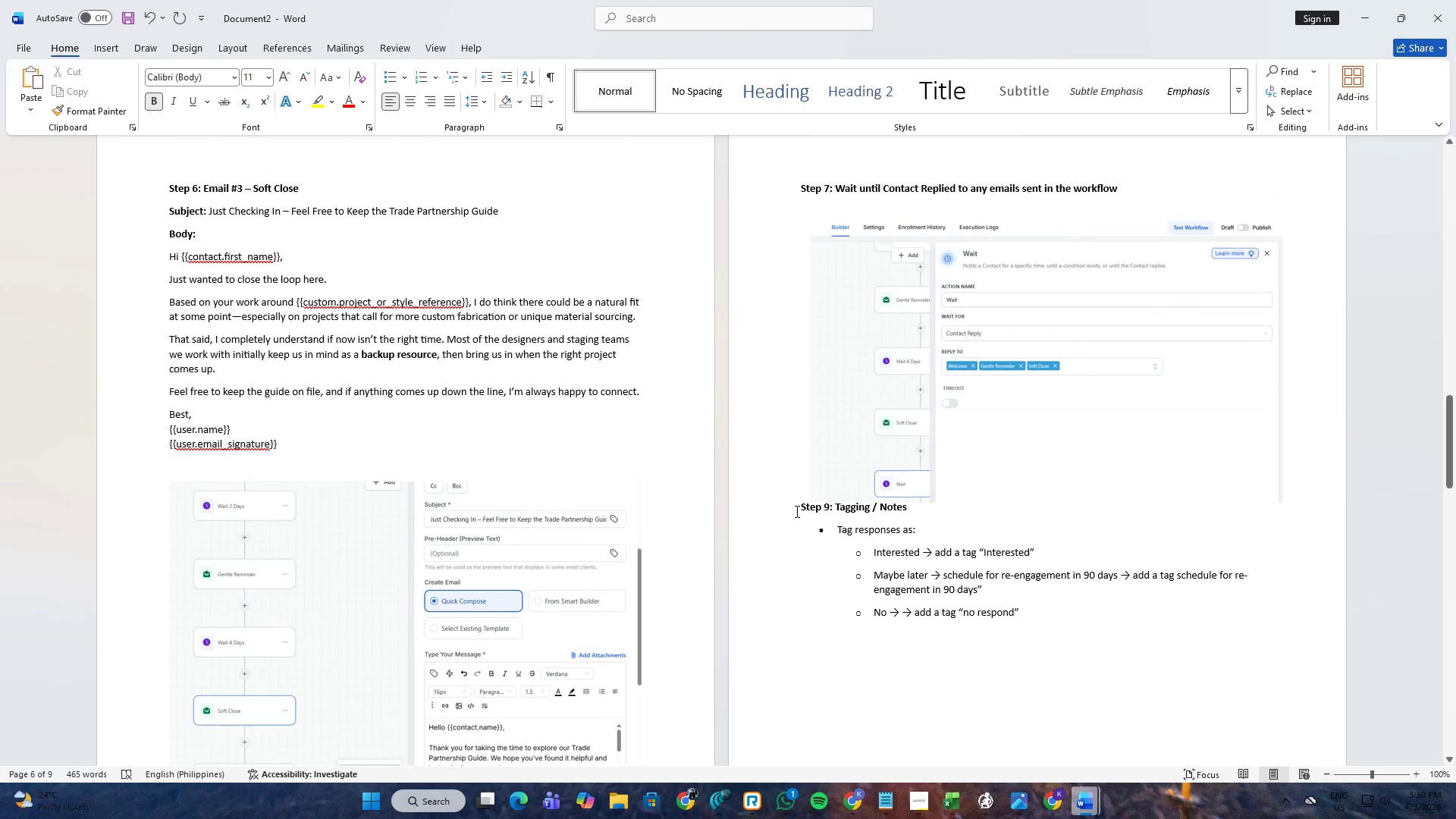 
scroll: coordinate [799, 526], scroll_direction: down, amount: 4.0
 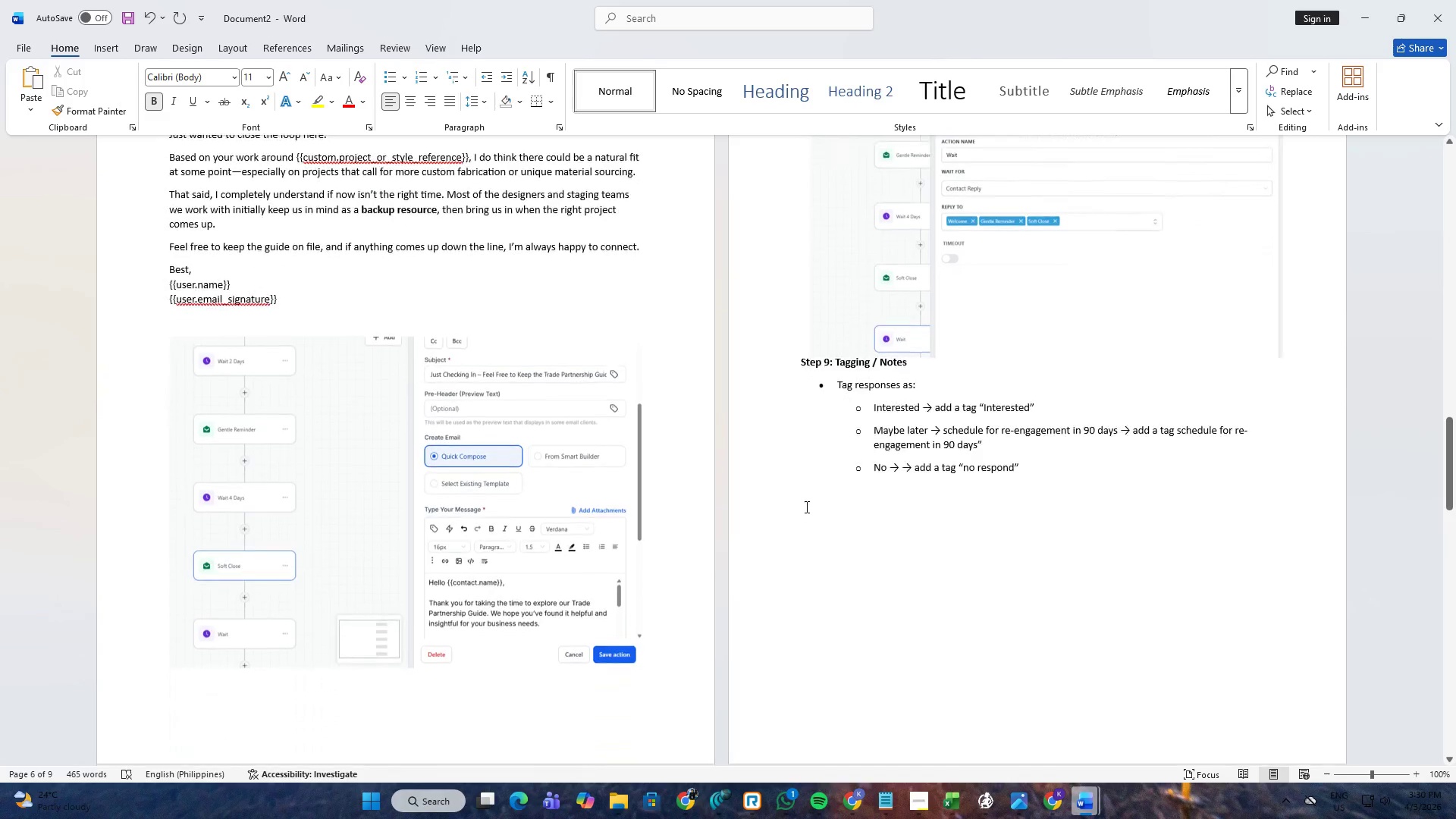 
left_click([977, 394])
 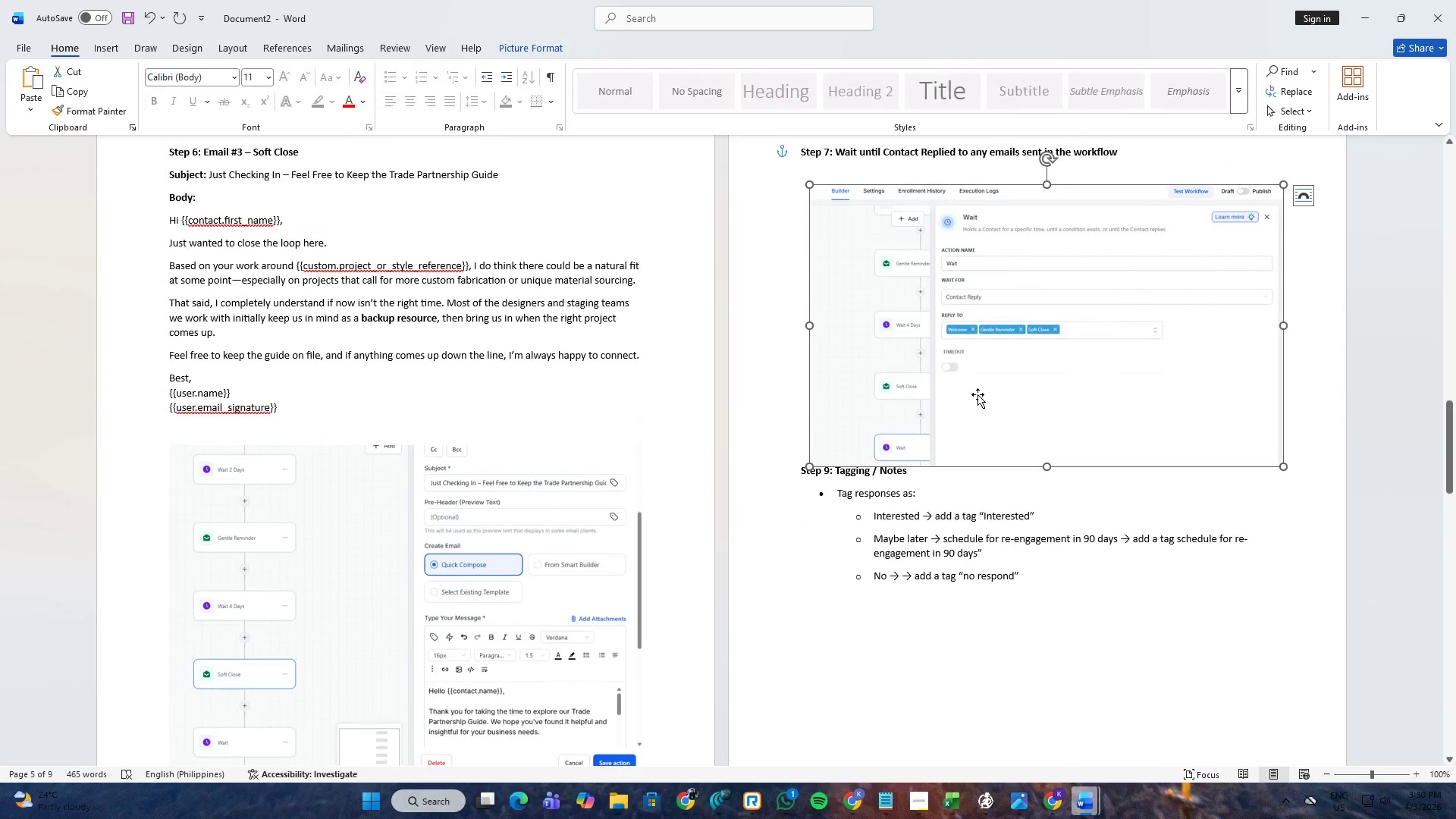 
scroll: coordinate [977, 394], scroll_direction: up, amount: 5.0
 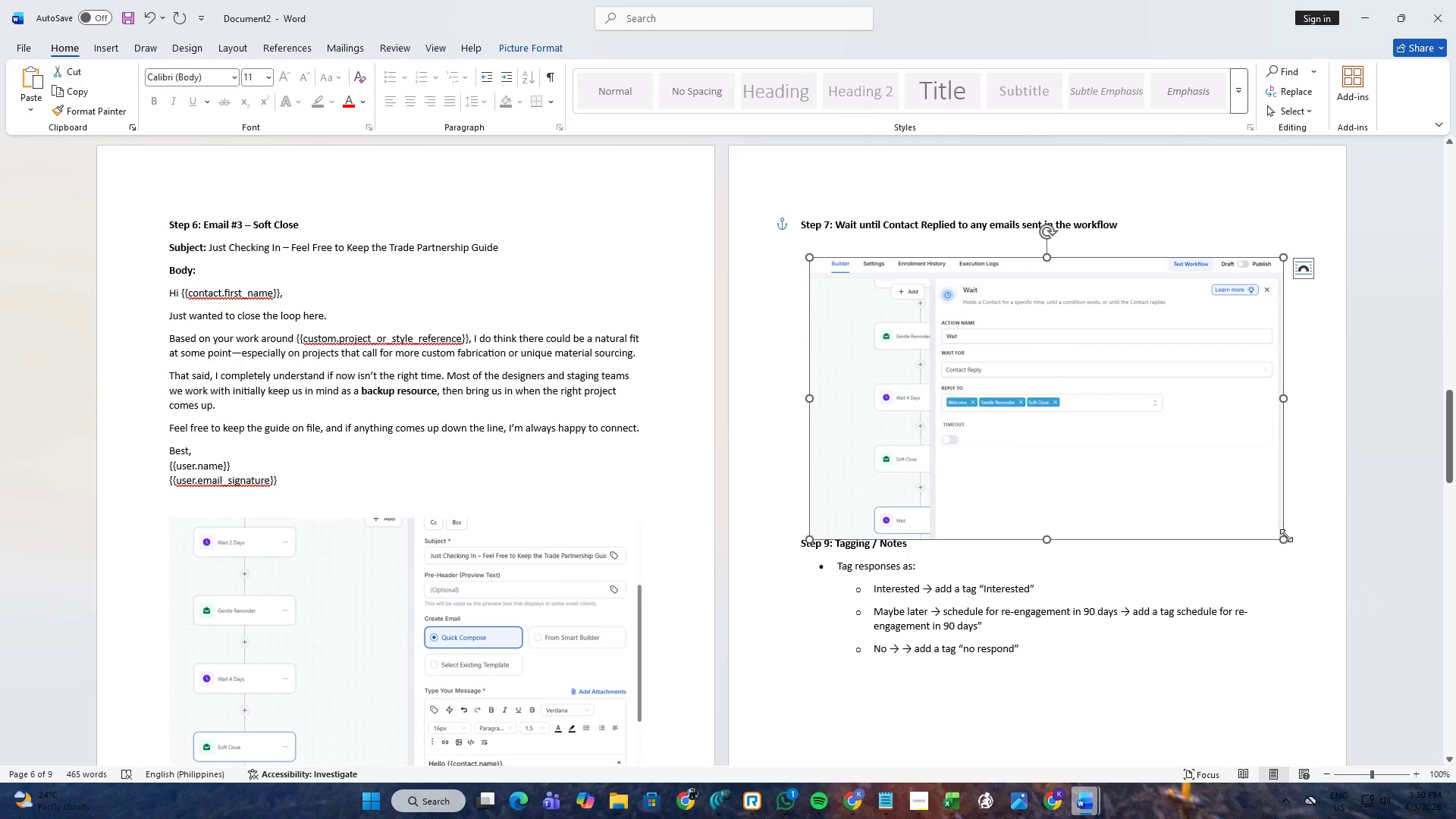 
left_click_drag(start_coordinate=[1159, 468], to_coordinate=[1169, 431])
 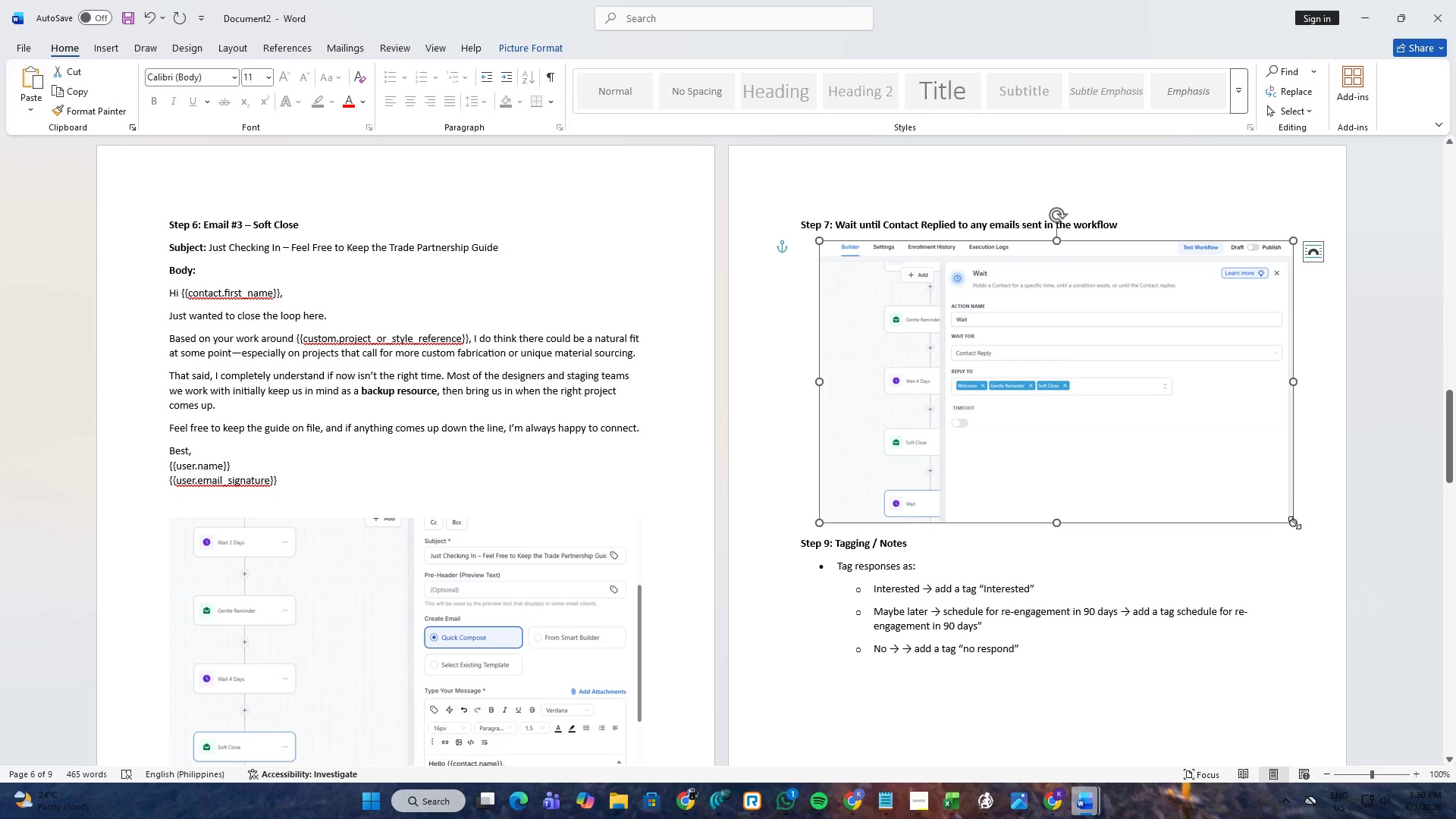 
left_click_drag(start_coordinate=[1294, 522], to_coordinate=[1216, 501])
 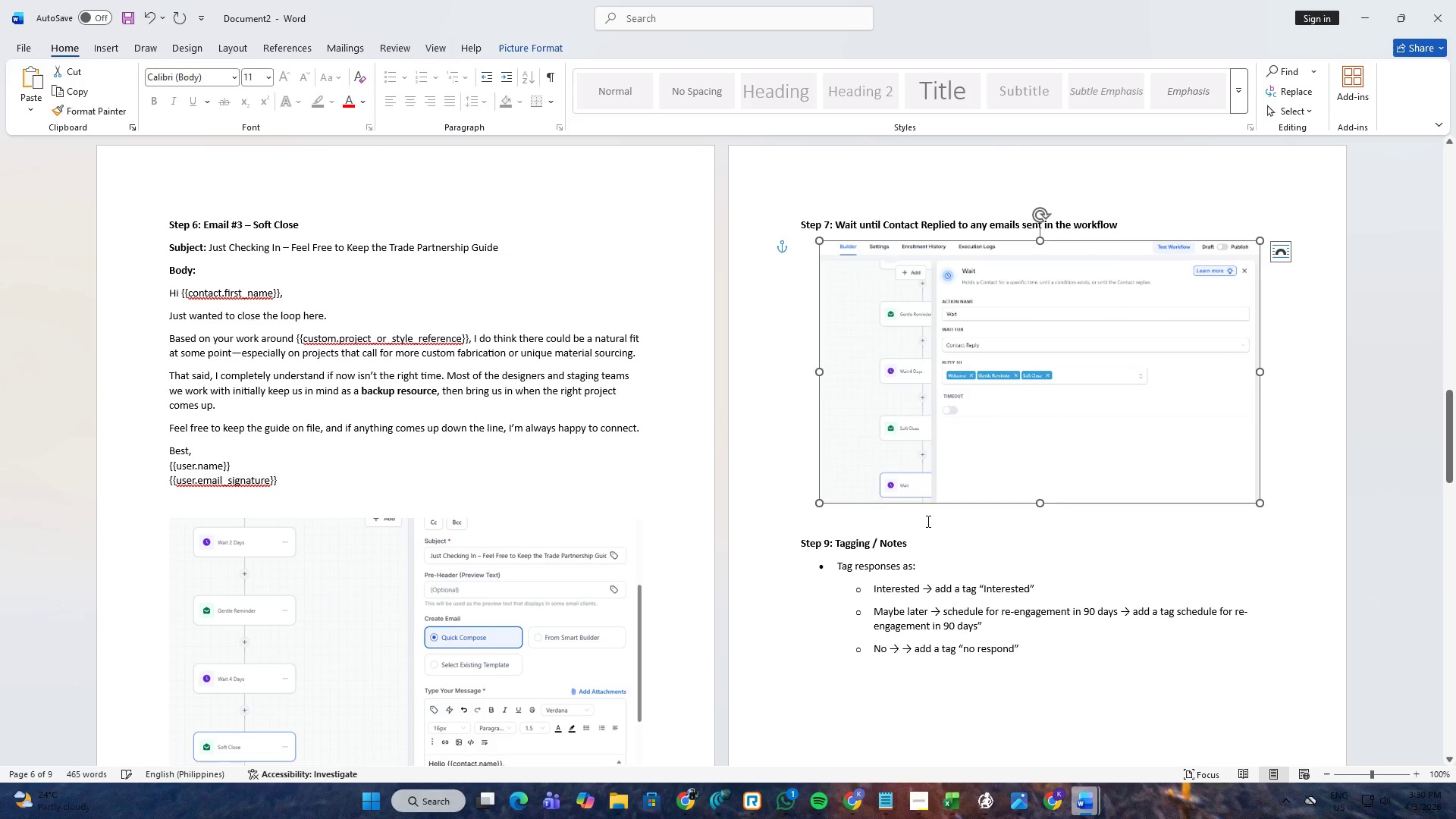 
left_click([924, 521])
 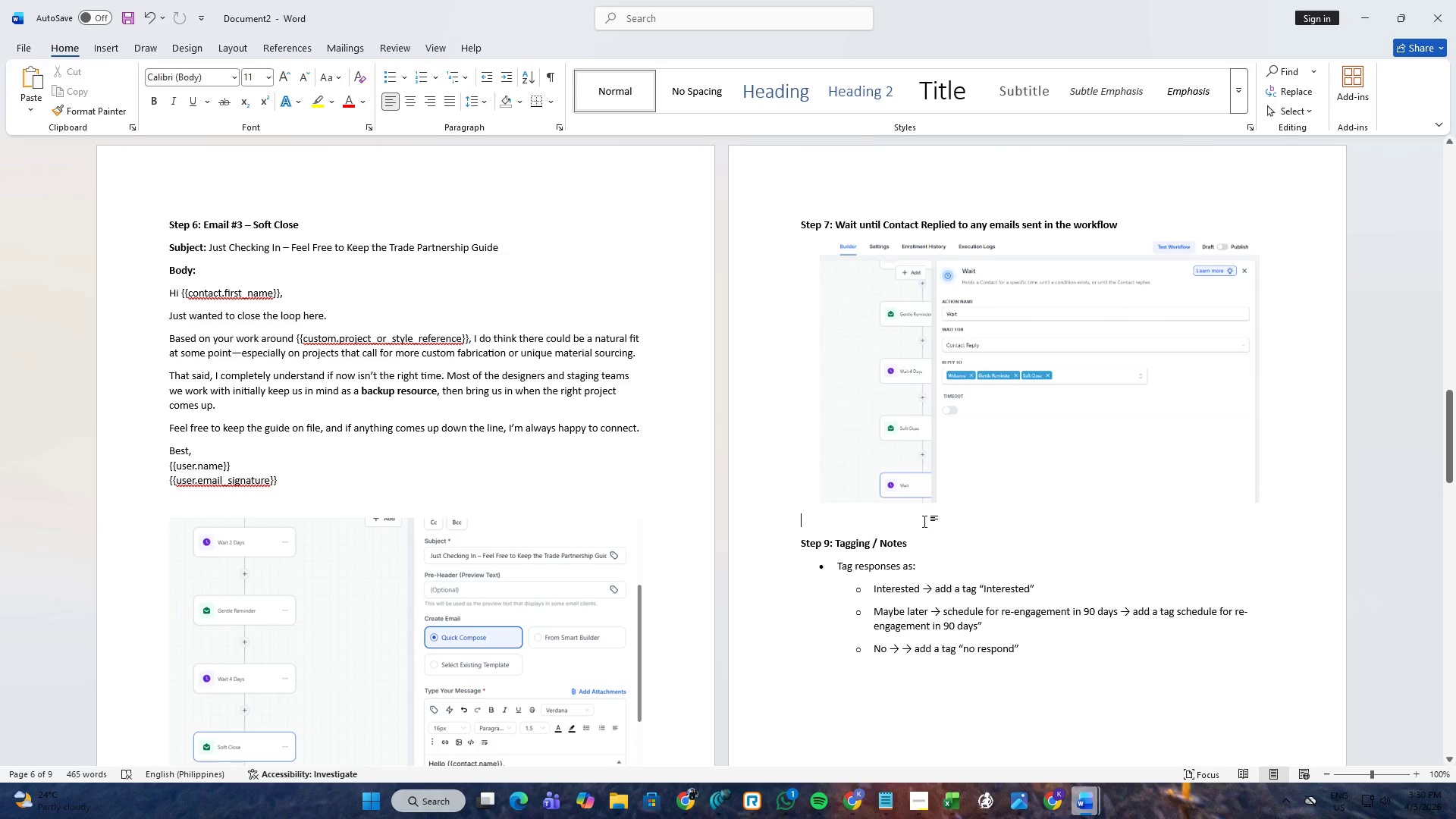 
key(Backspace)
 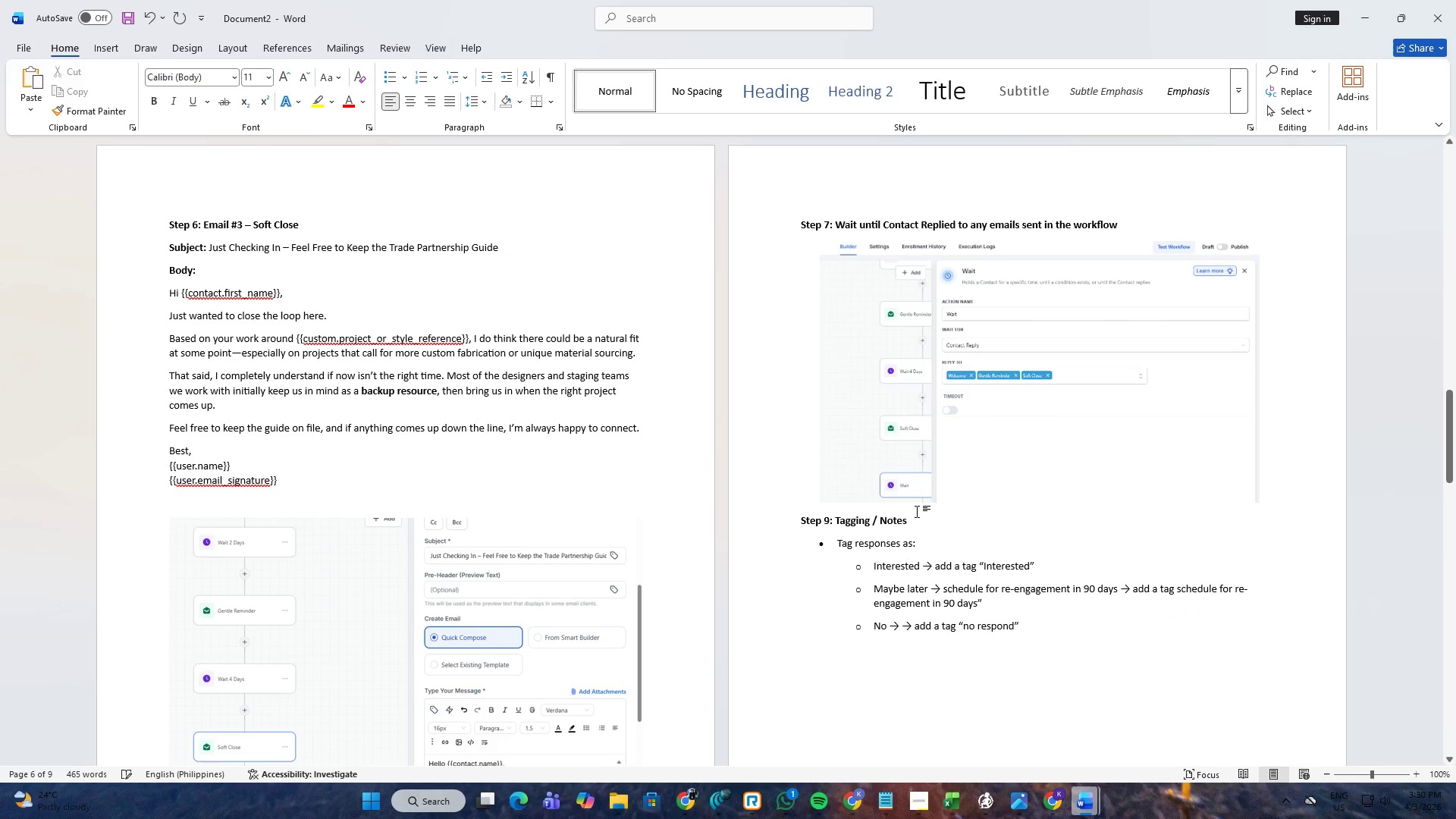 
key(Backspace)
 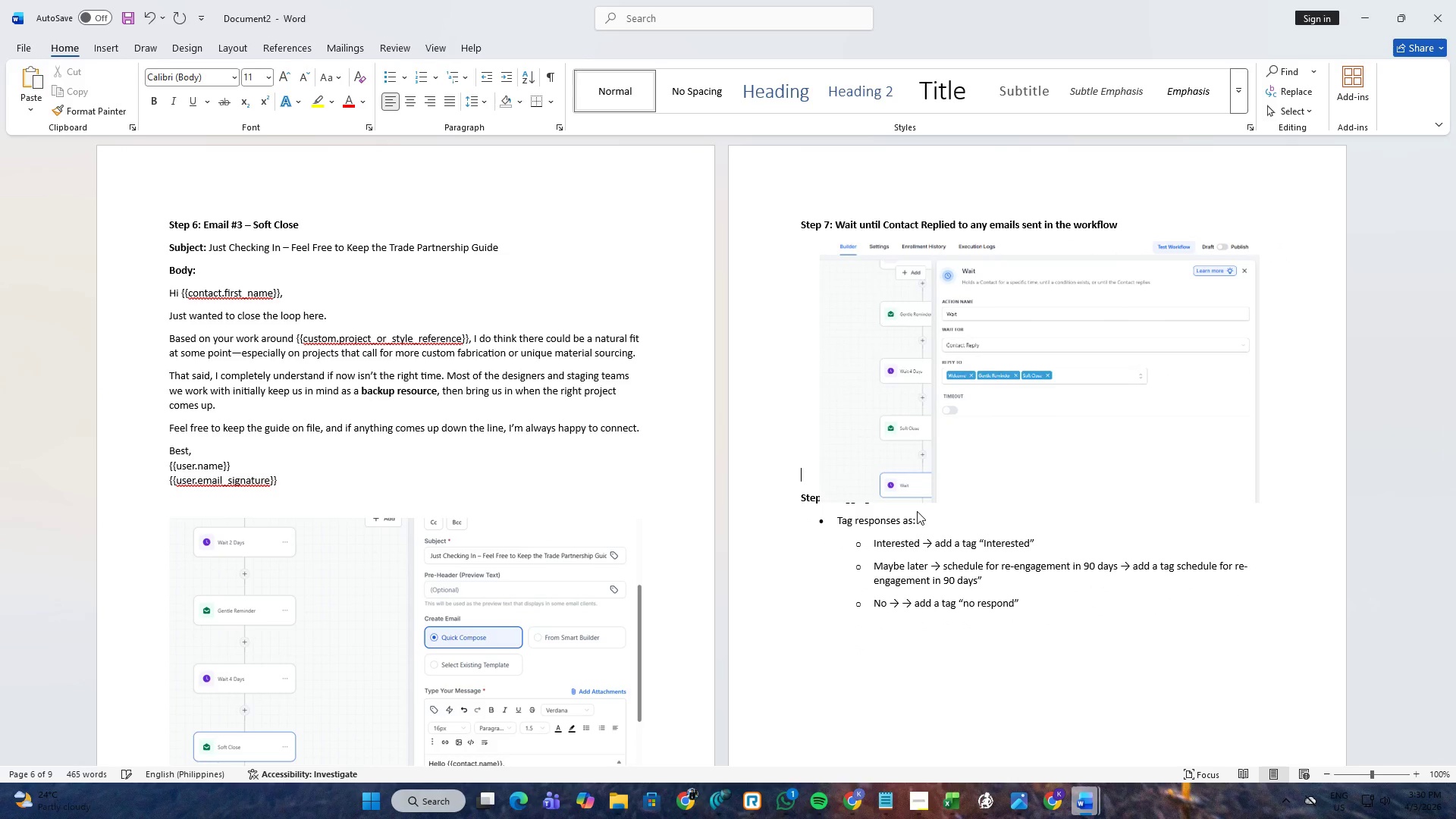 
key(Enter)
 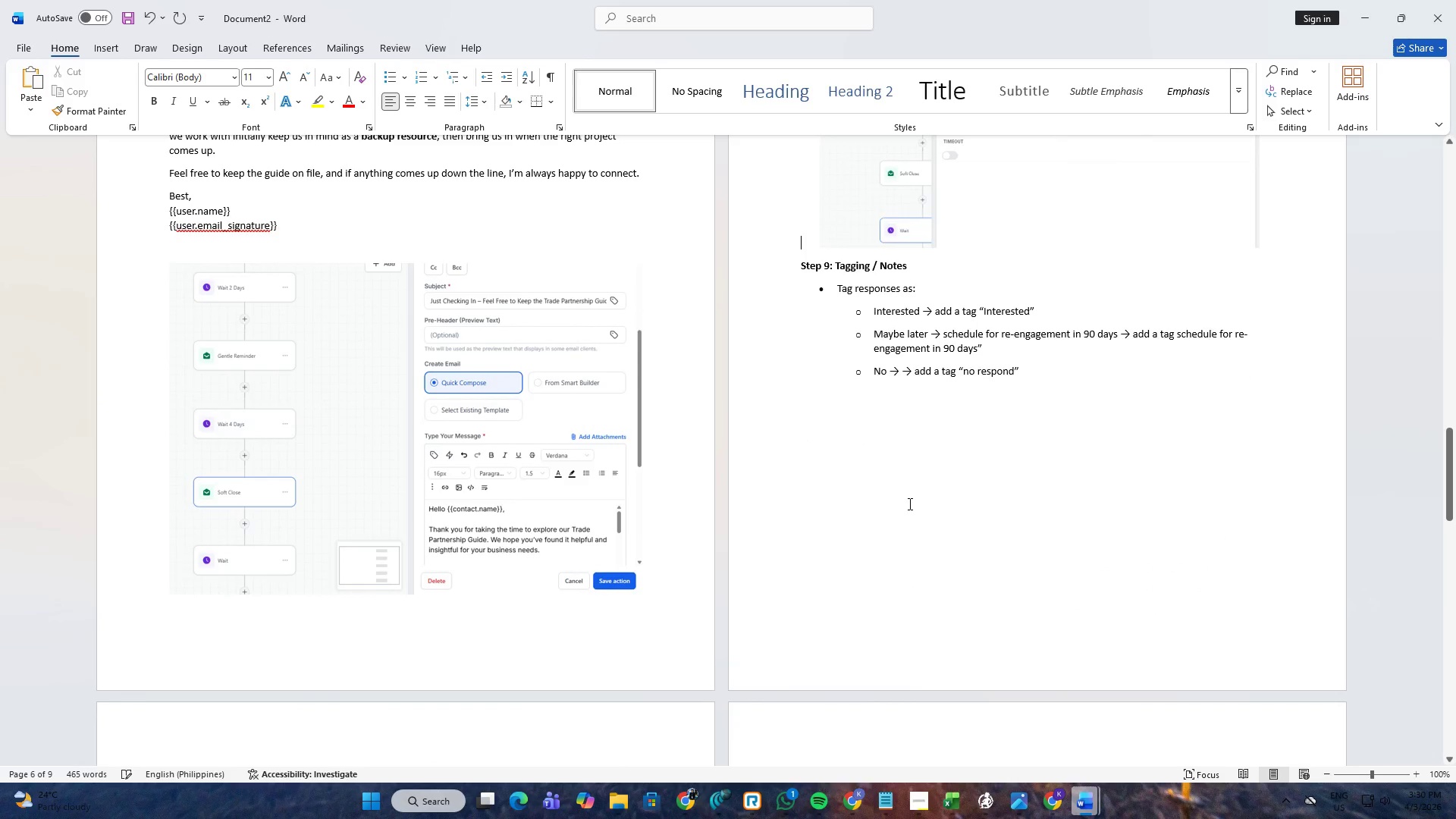 
scroll: coordinate [849, 497], scroll_direction: down, amount: 12.0
 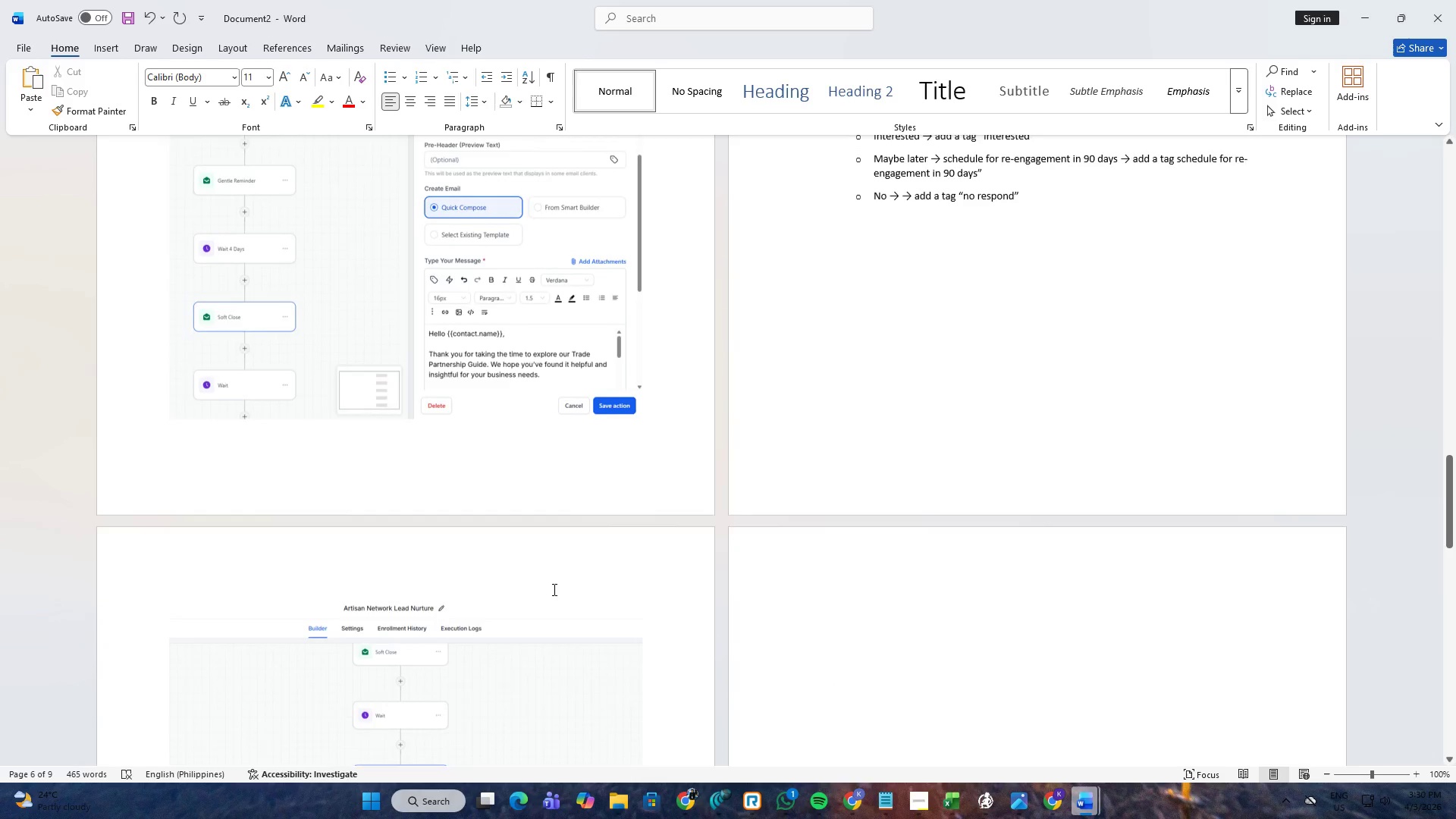 
left_click([501, 647])
 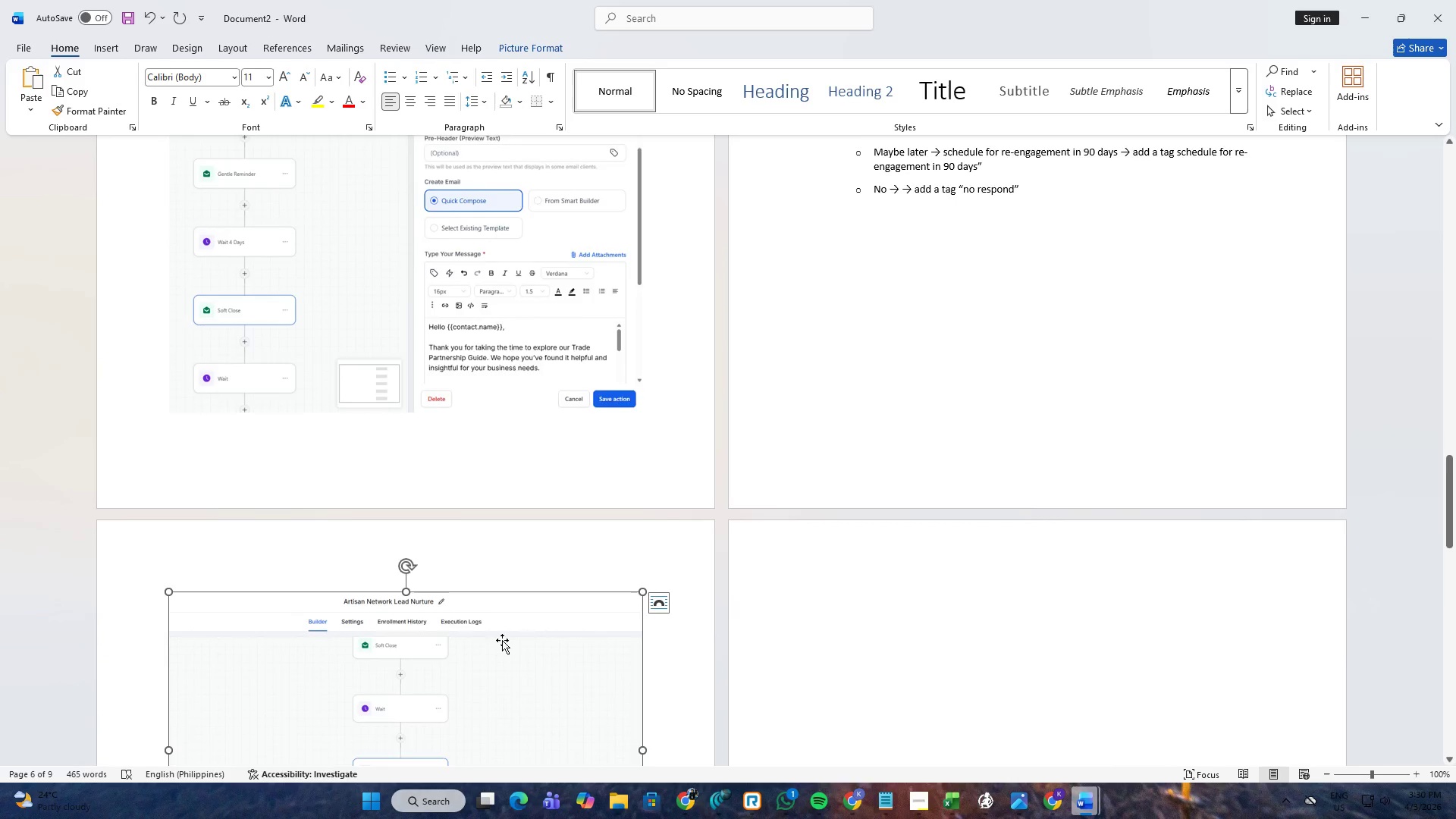 
scroll: coordinate [604, 610], scroll_direction: down, amount: 6.0
 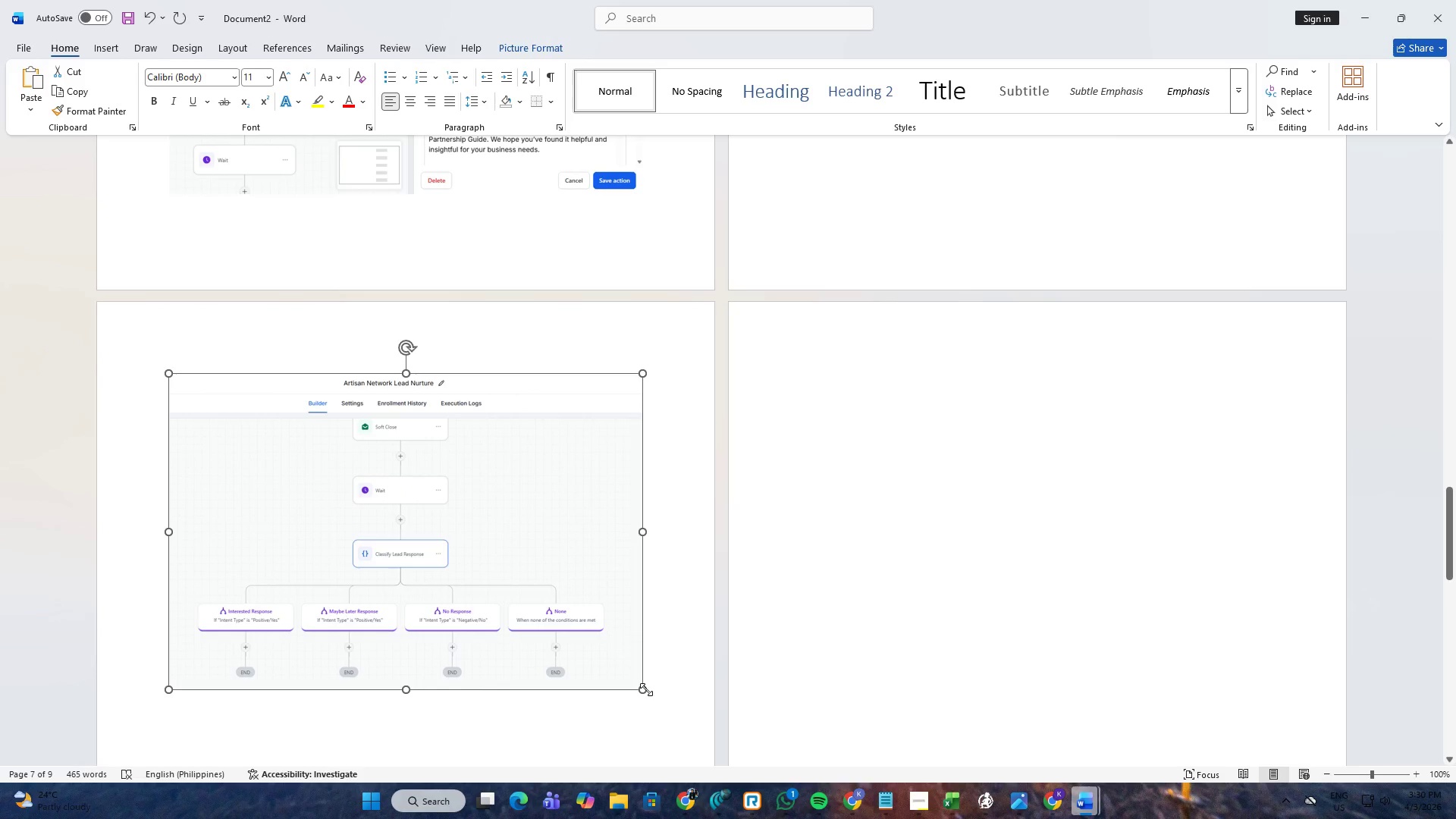 
left_click_drag(start_coordinate=[646, 689], to_coordinate=[574, 629])
 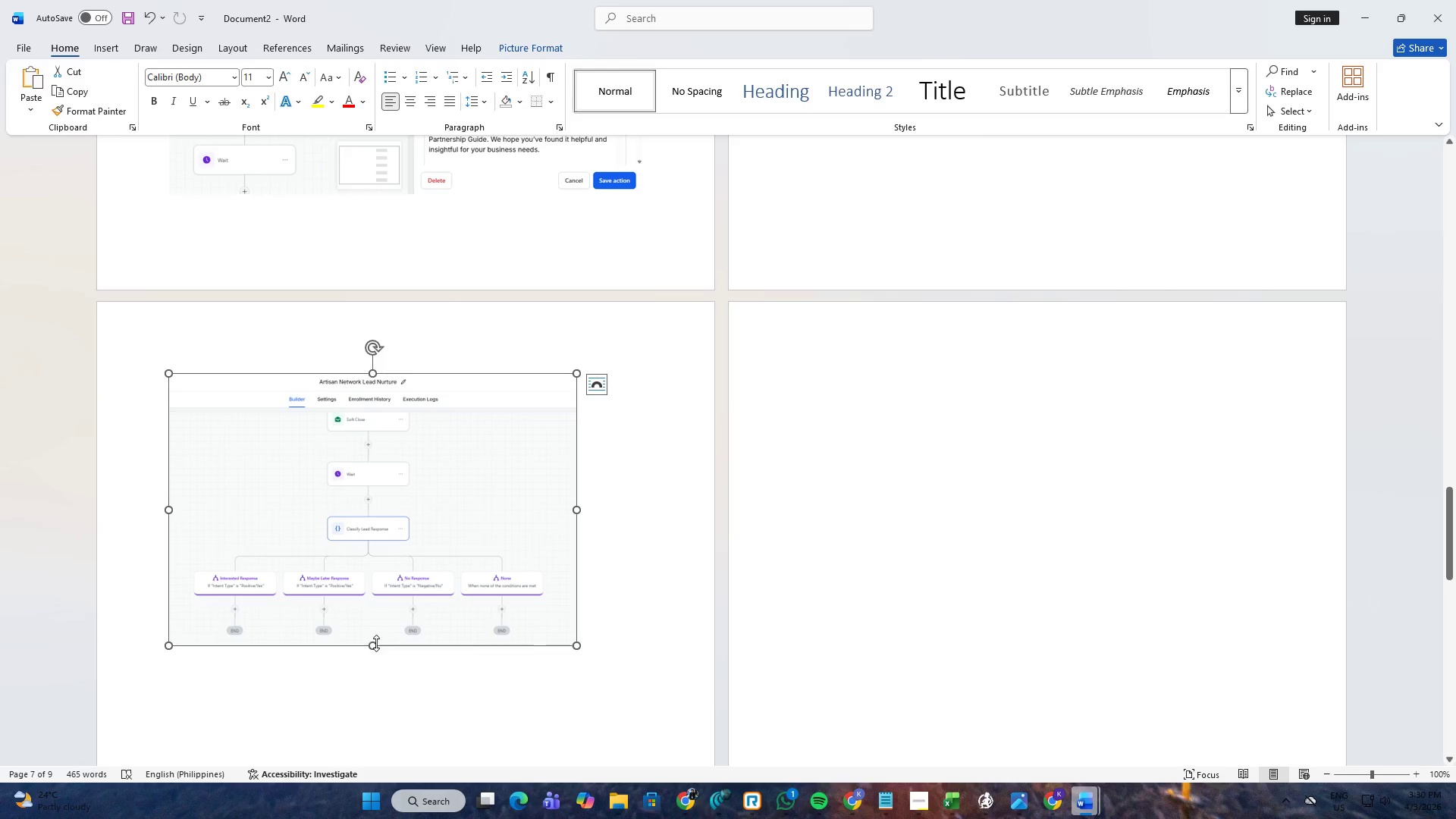 
left_click_drag(start_coordinate=[375, 644], to_coordinate=[386, 610])
 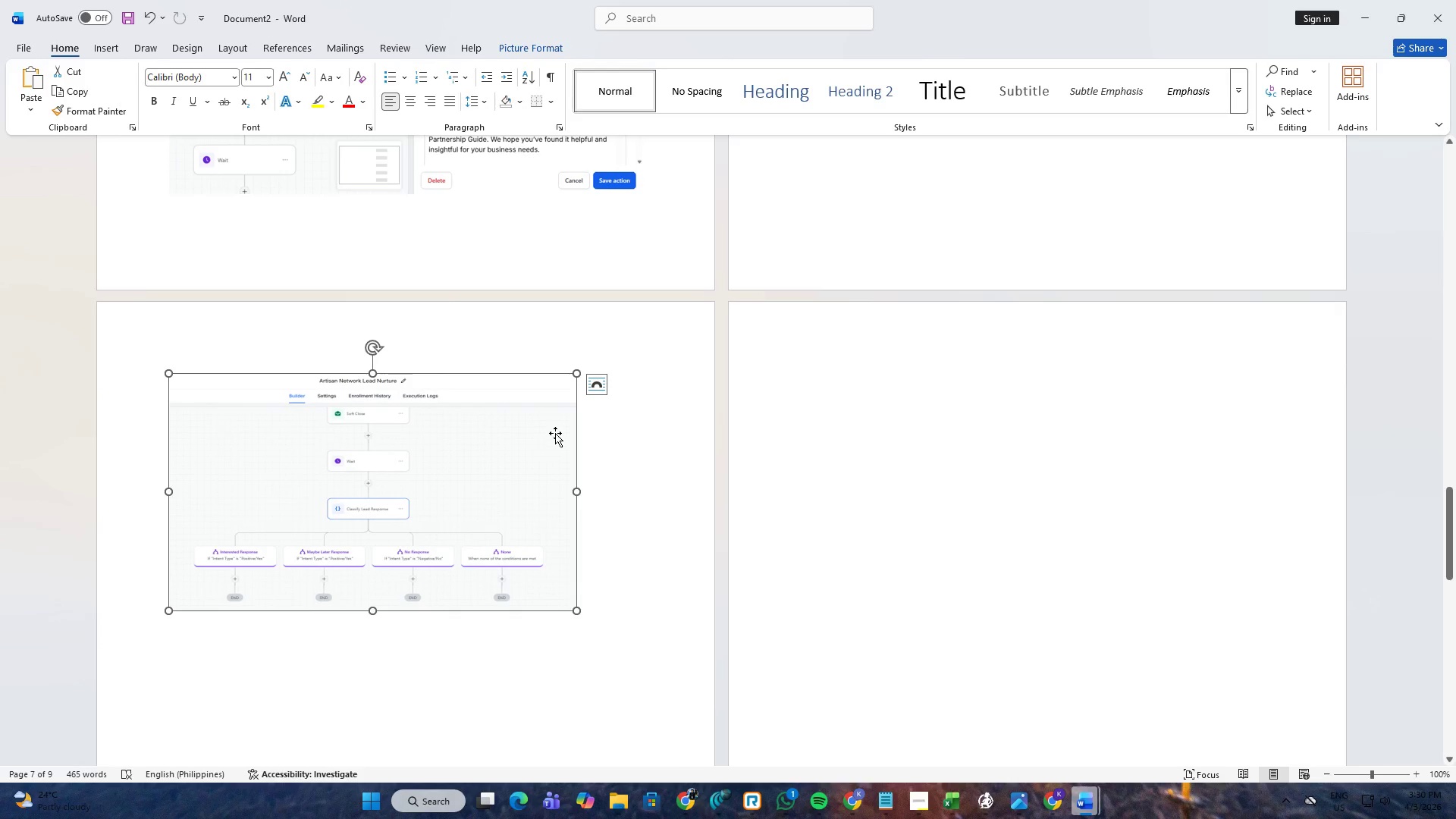 
left_click([594, 395])
 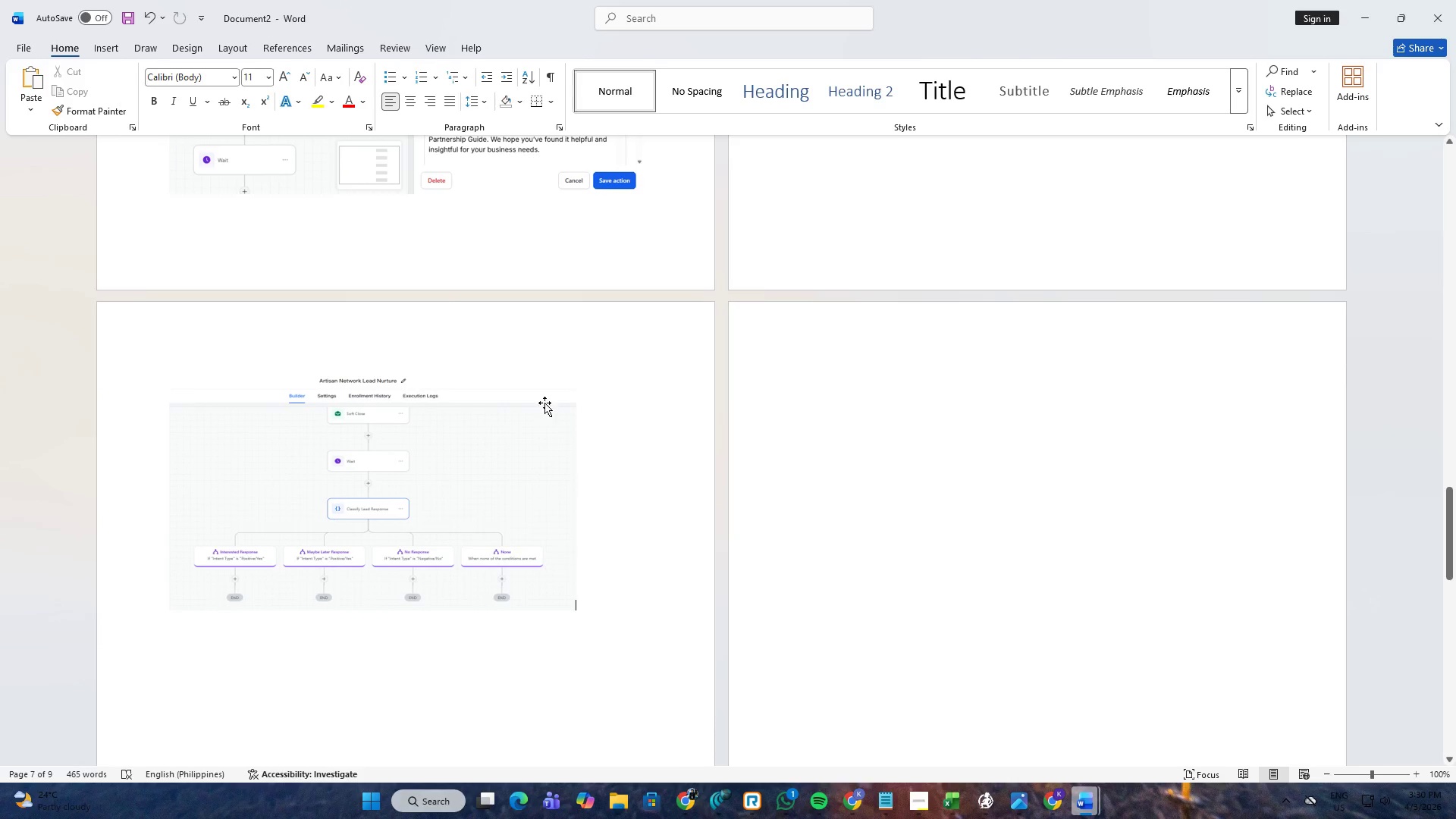 
left_click([510, 421])
 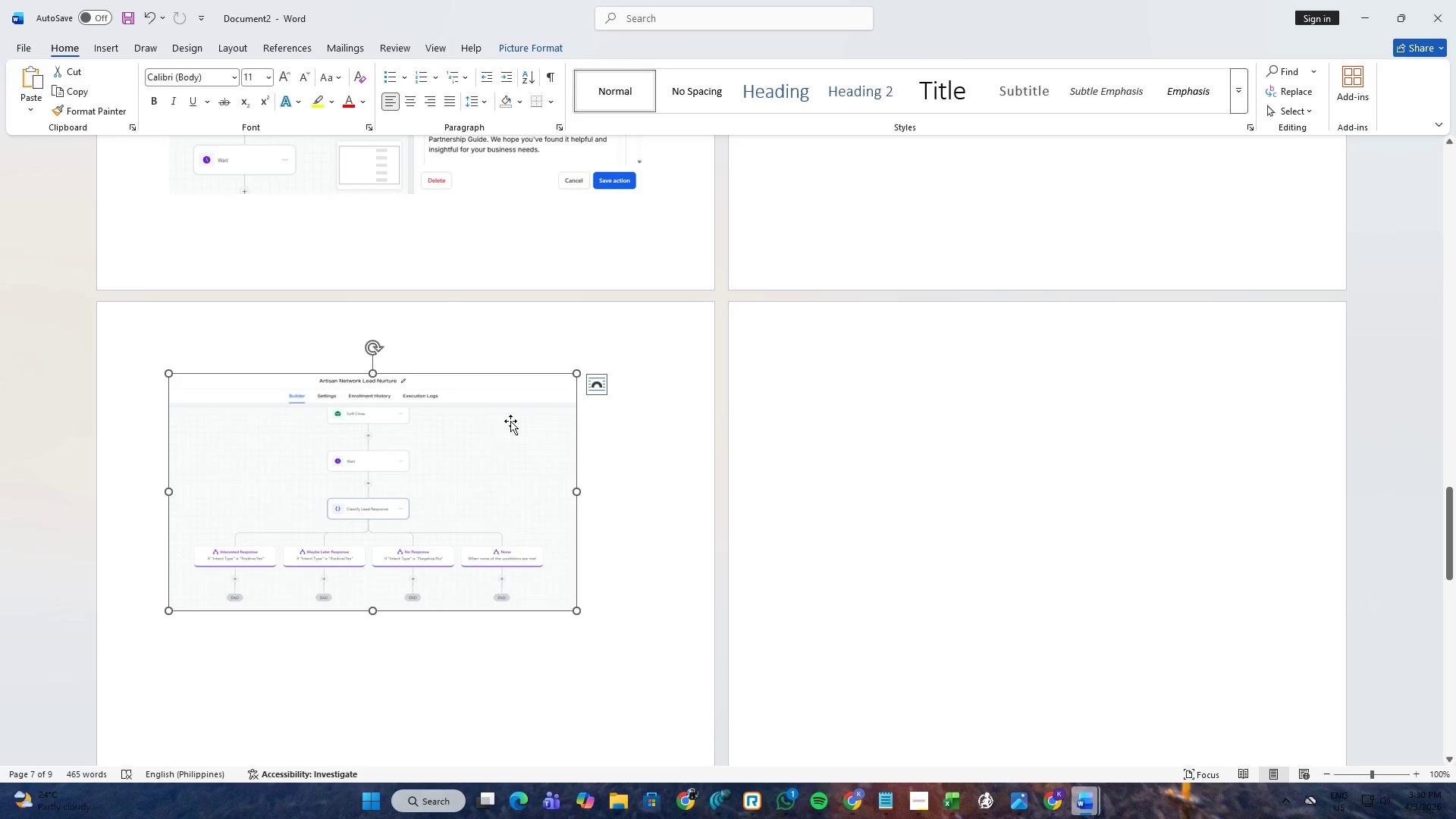 
left_click_drag(start_coordinate=[510, 421], to_coordinate=[962, 208])
 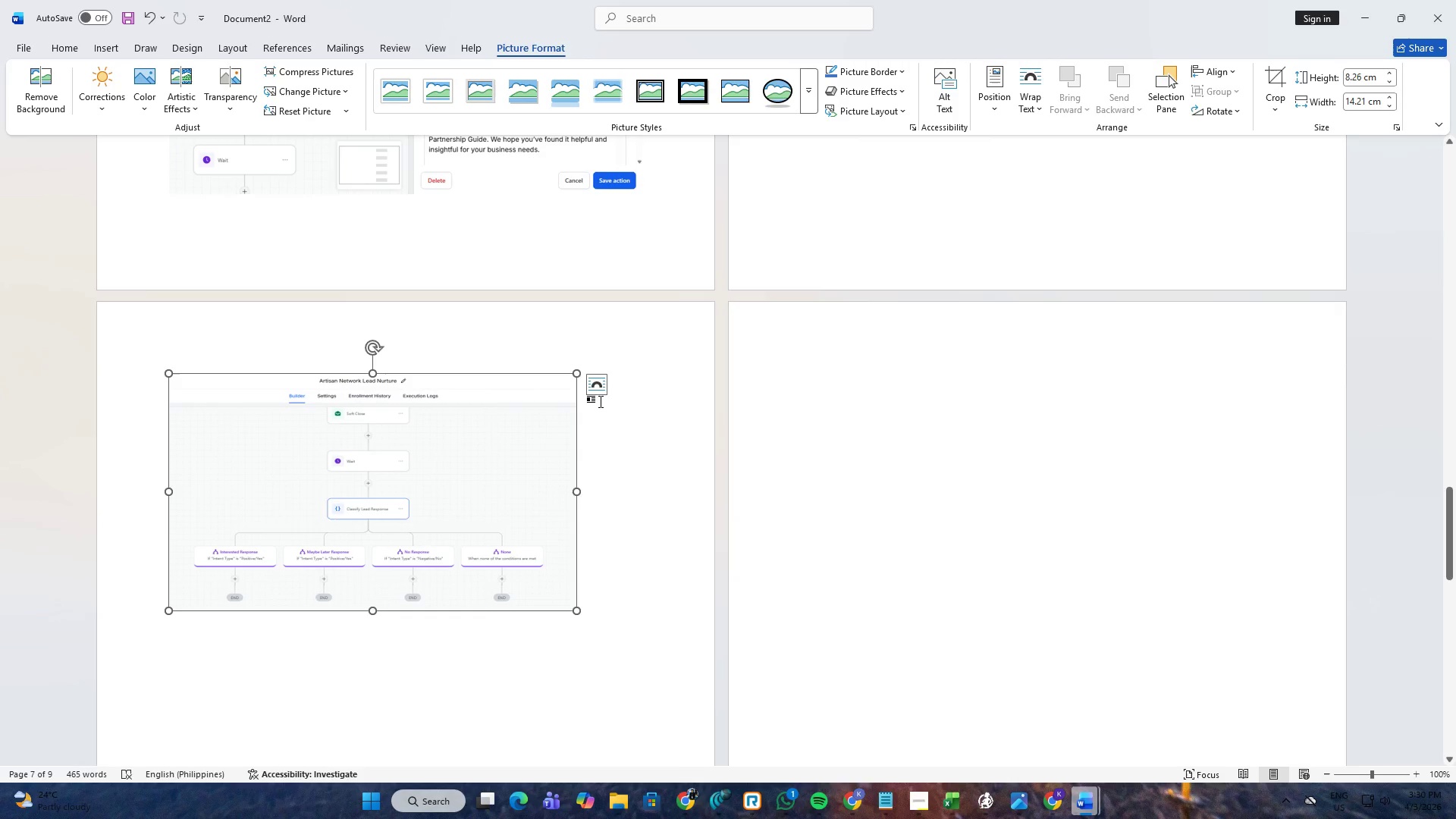 
double_click([601, 401])
 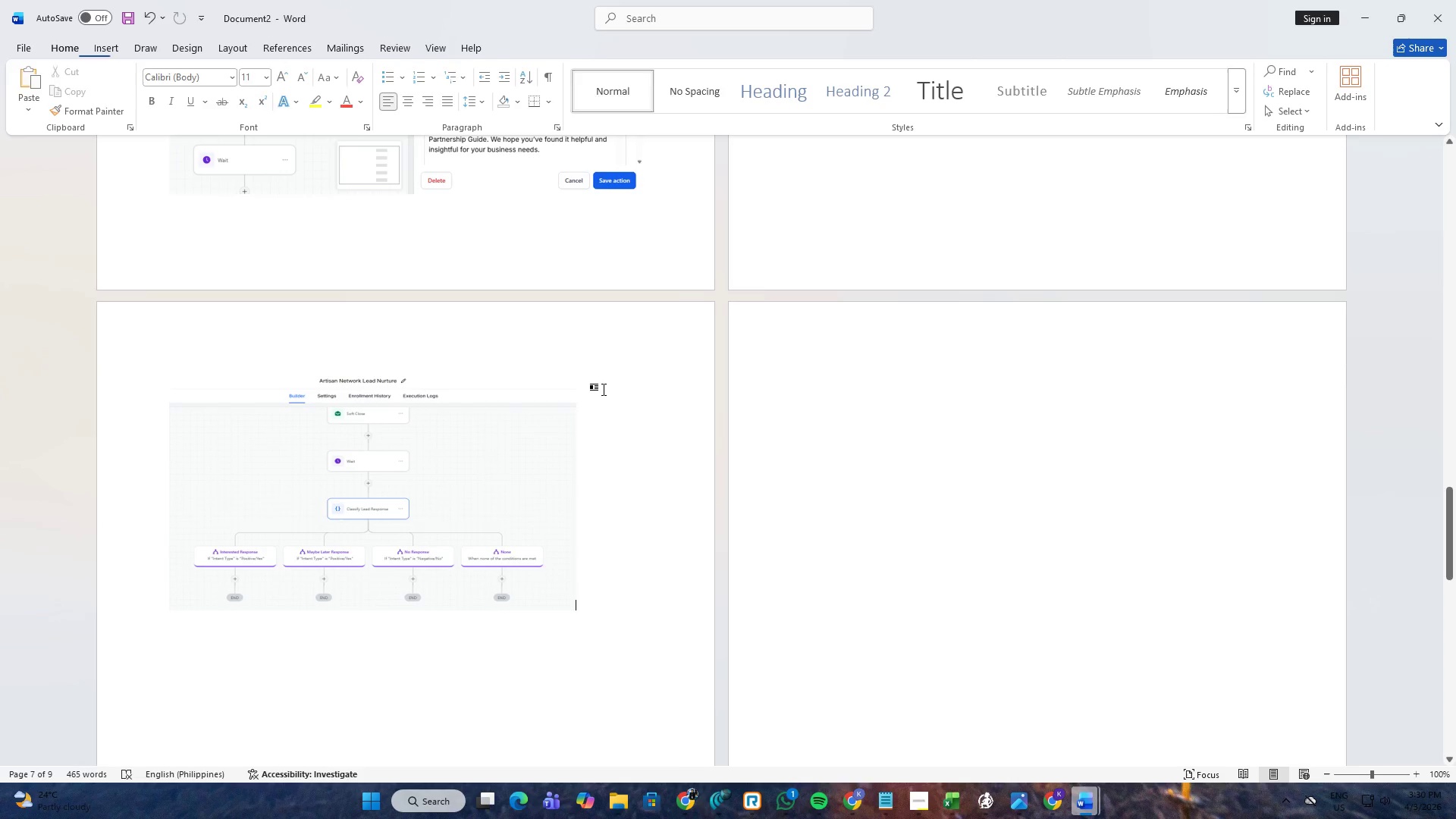 
triple_click([604, 389])
 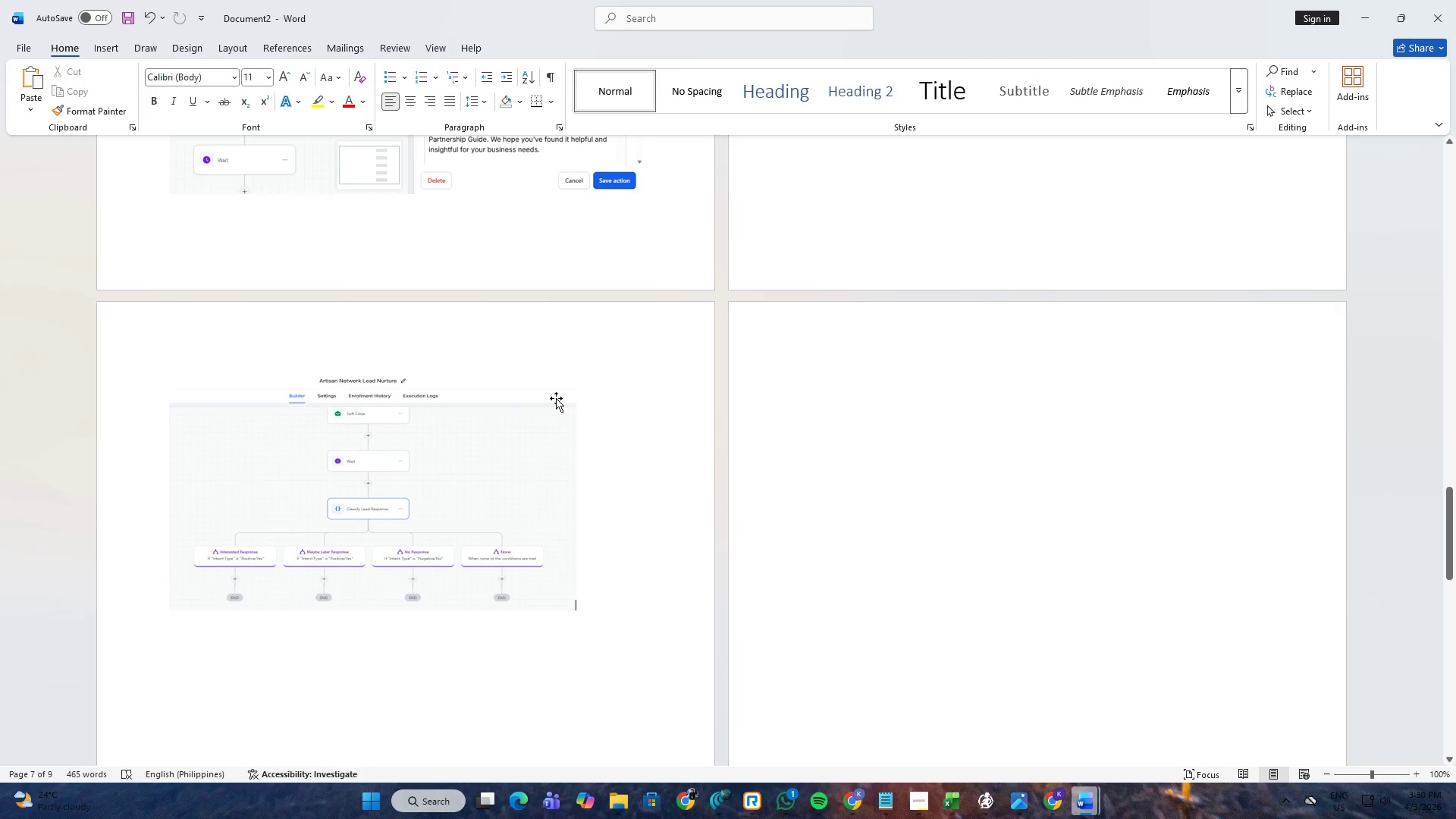 
triple_click([556, 398])
 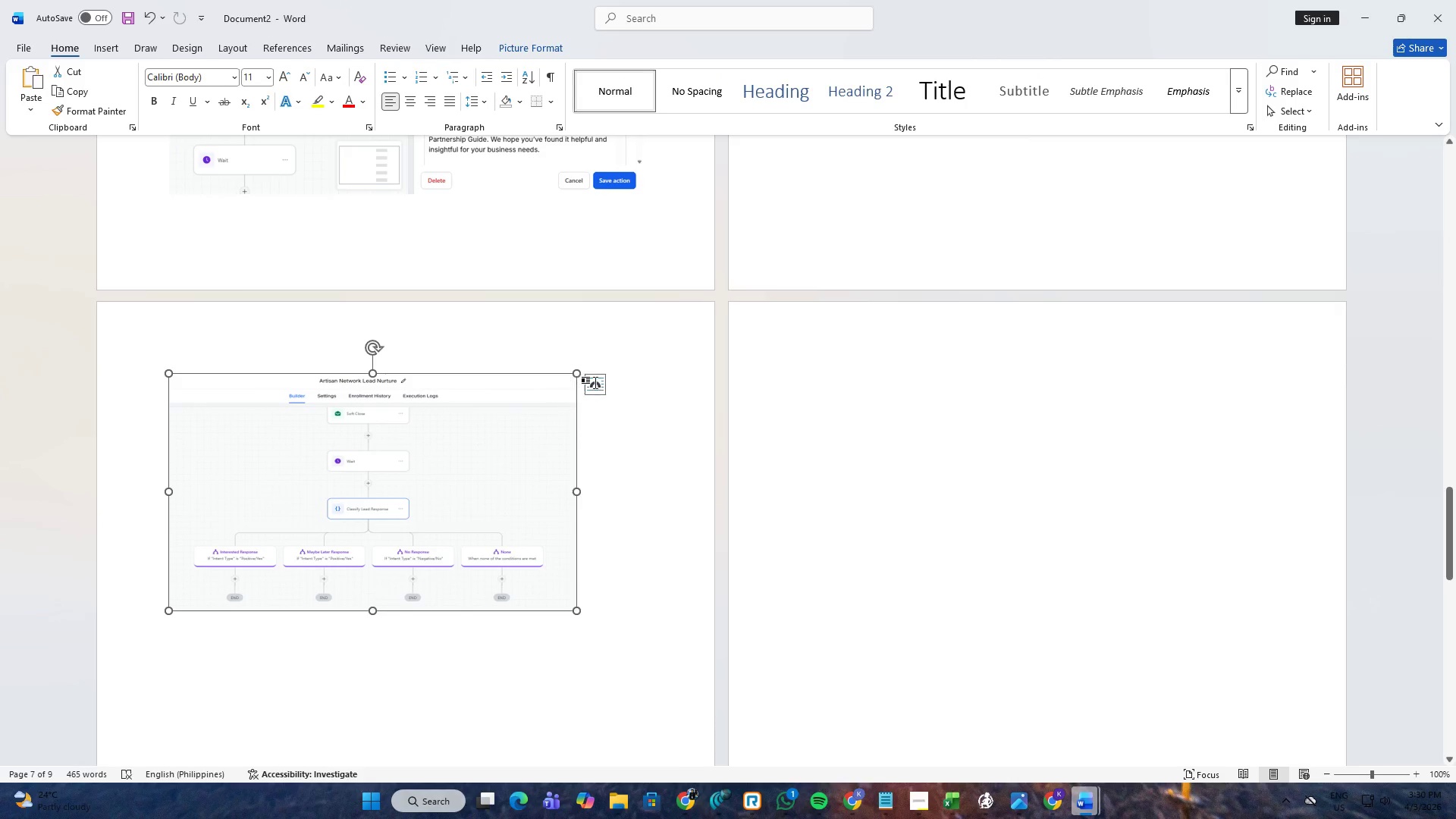 
triple_click([596, 381])
 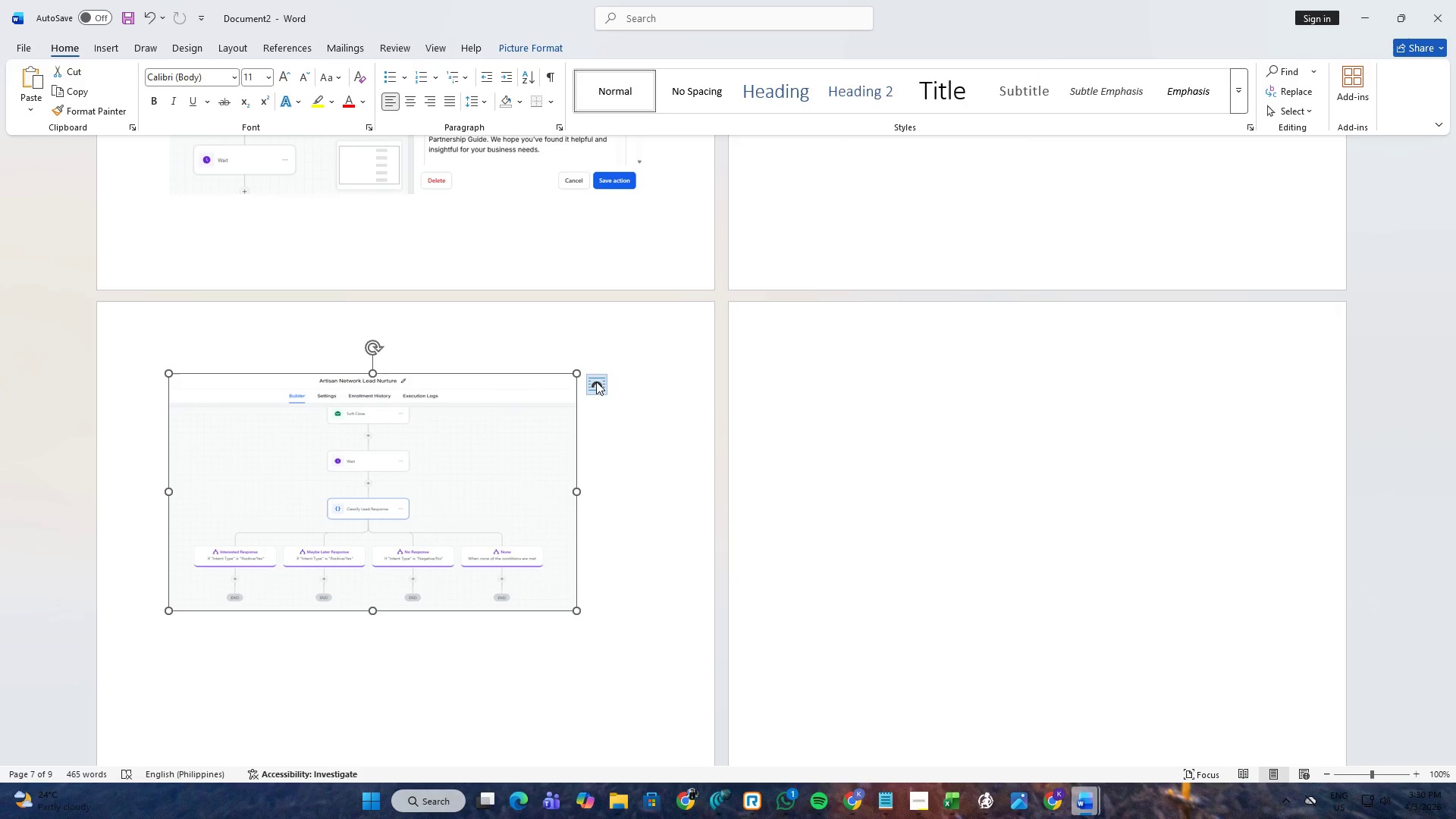 
triple_click([596, 381])
 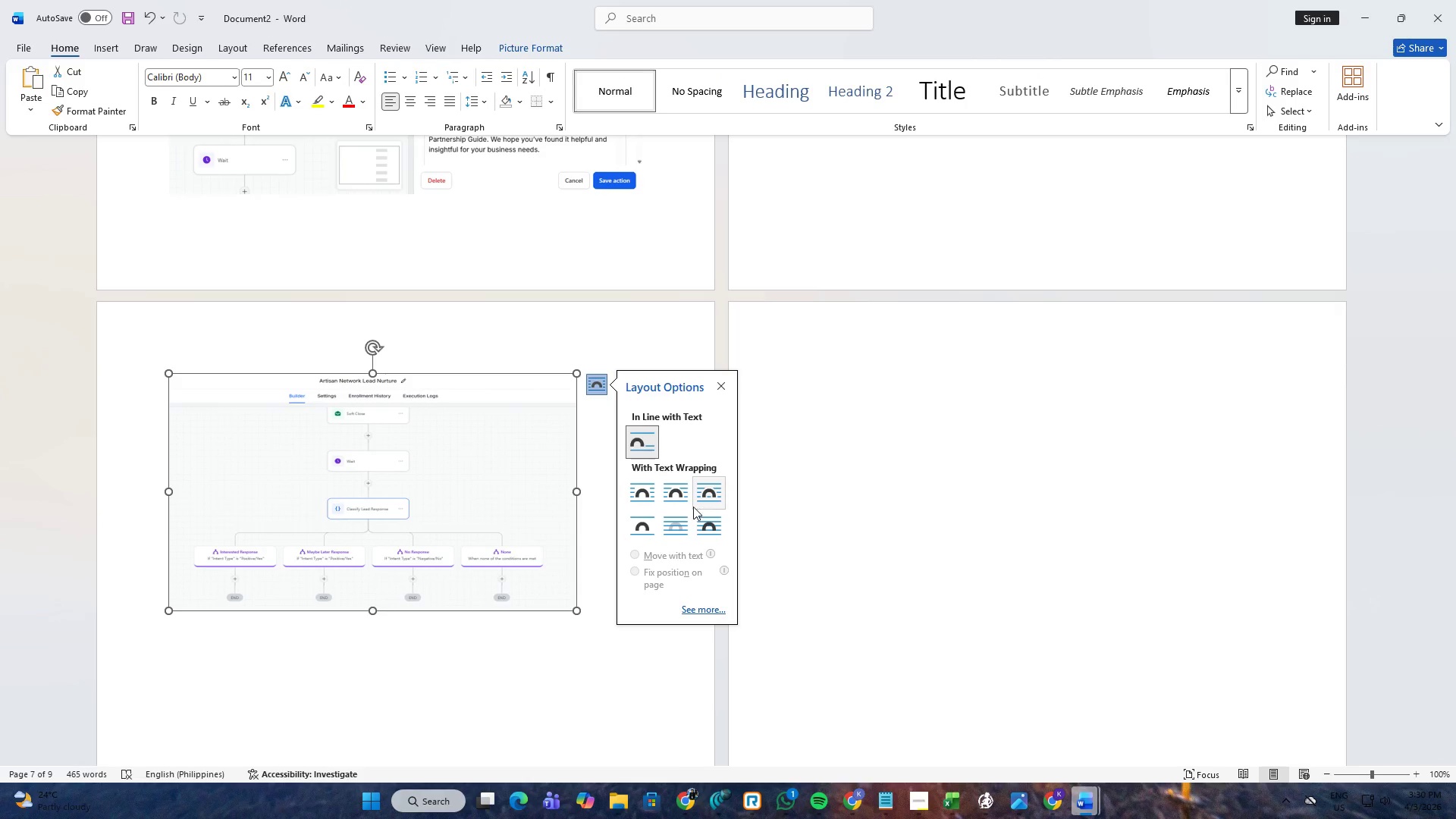 
left_click([705, 522])
 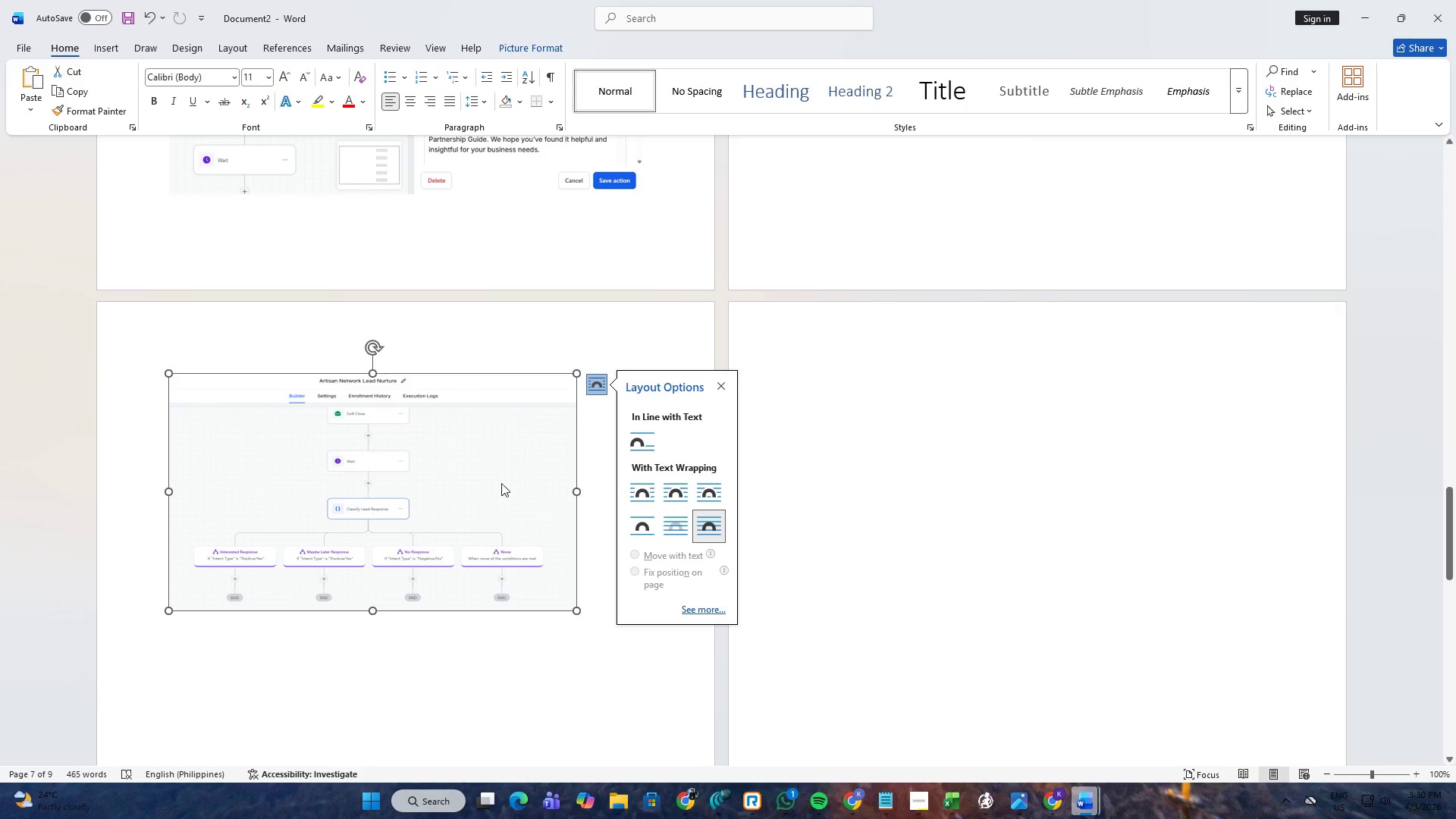 
left_click_drag(start_coordinate=[465, 476], to_coordinate=[979, 177])
 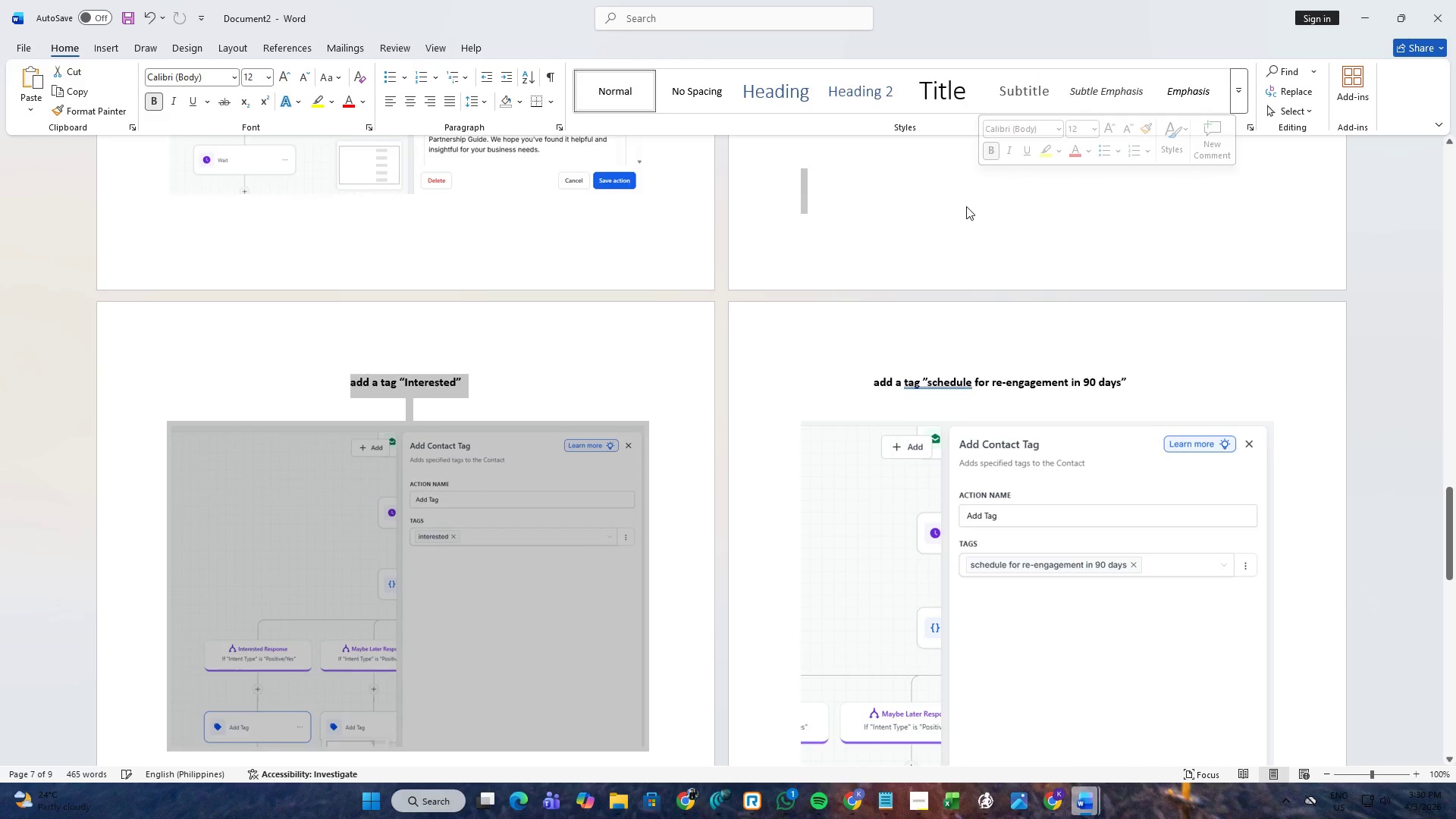 
scroll: coordinate [977, 285], scroll_direction: up, amount: 15.0
 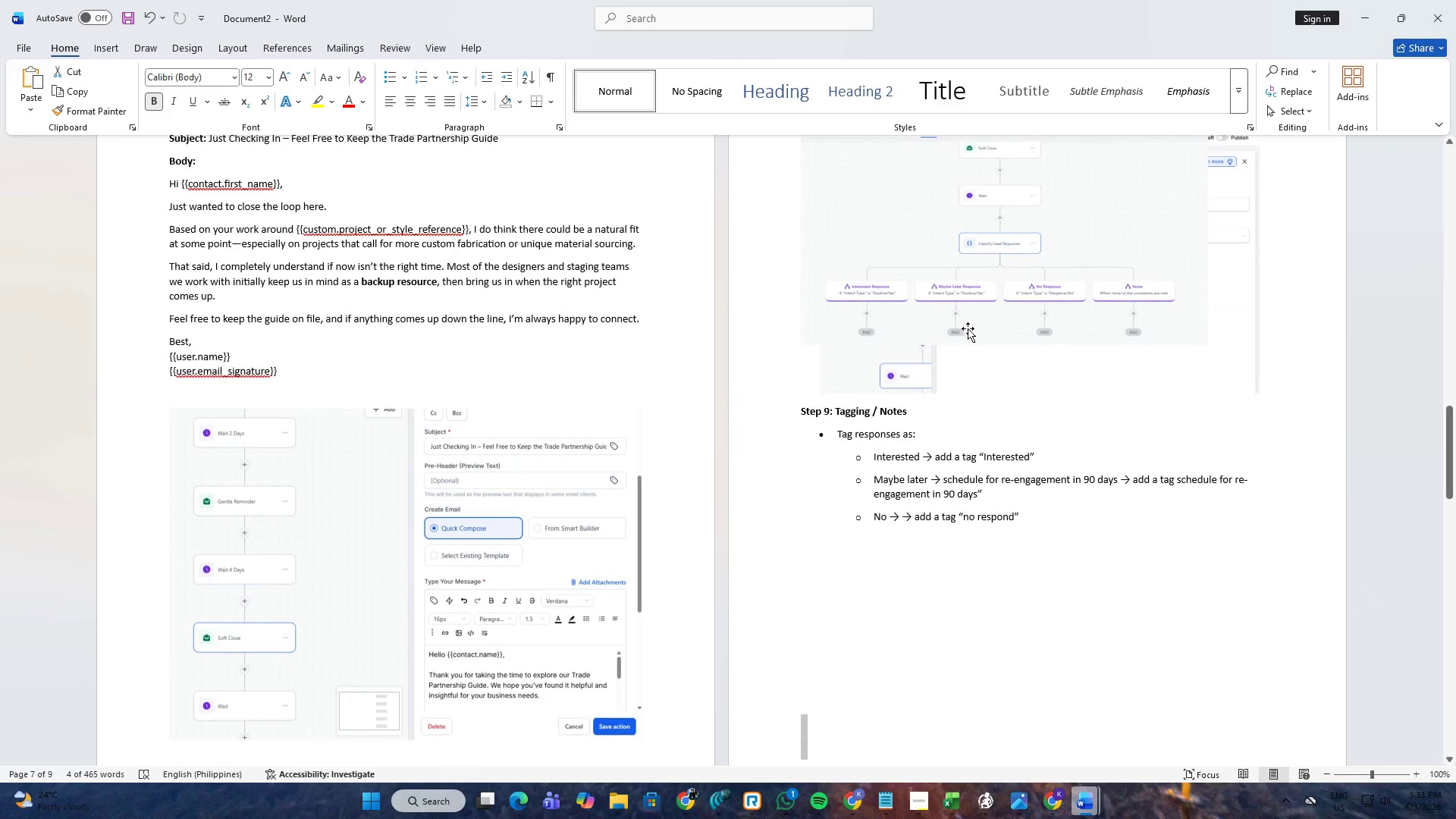 
left_click([986, 276])
 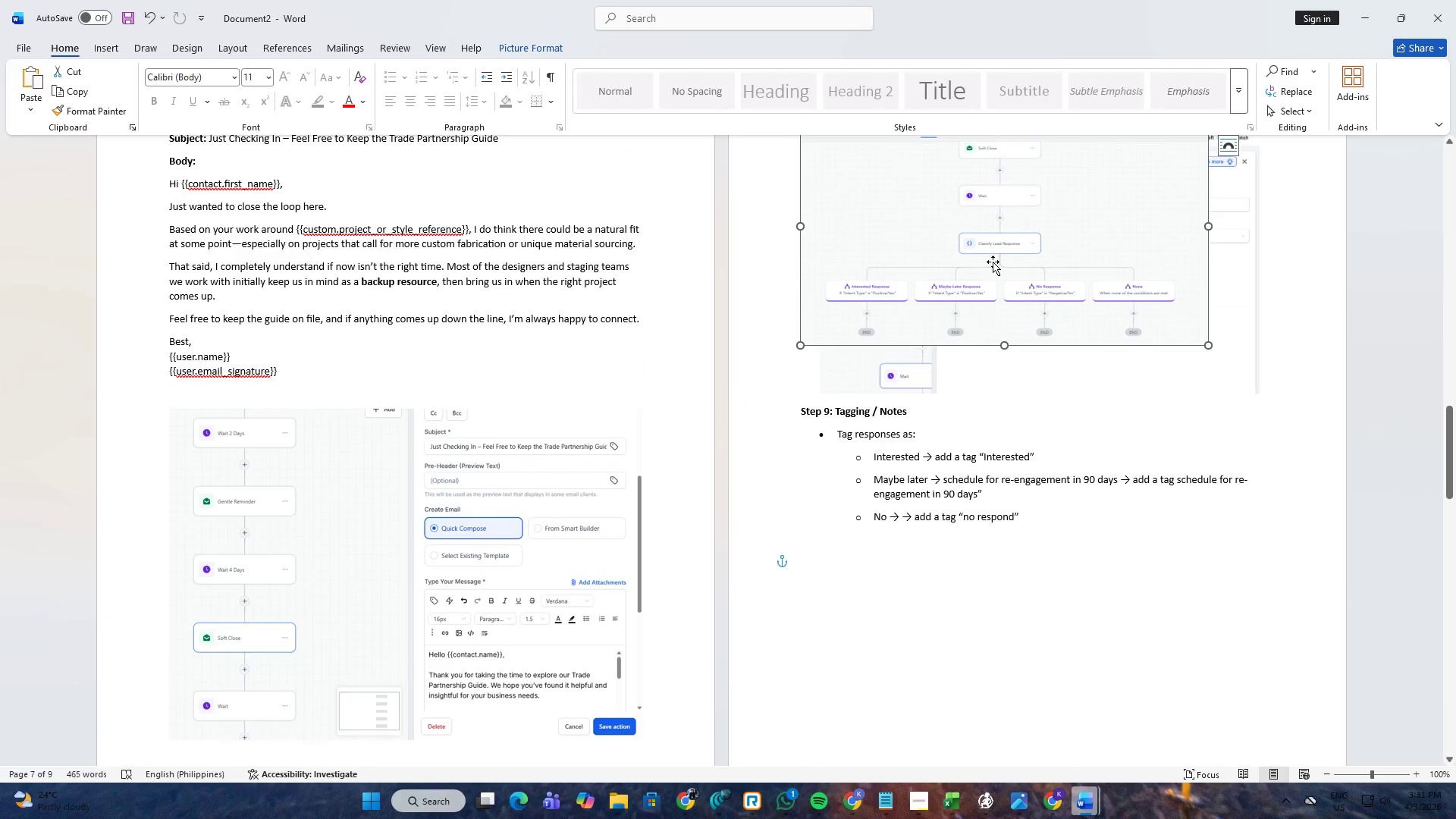 
left_click_drag(start_coordinate=[993, 262], to_coordinate=[1015, 699])
 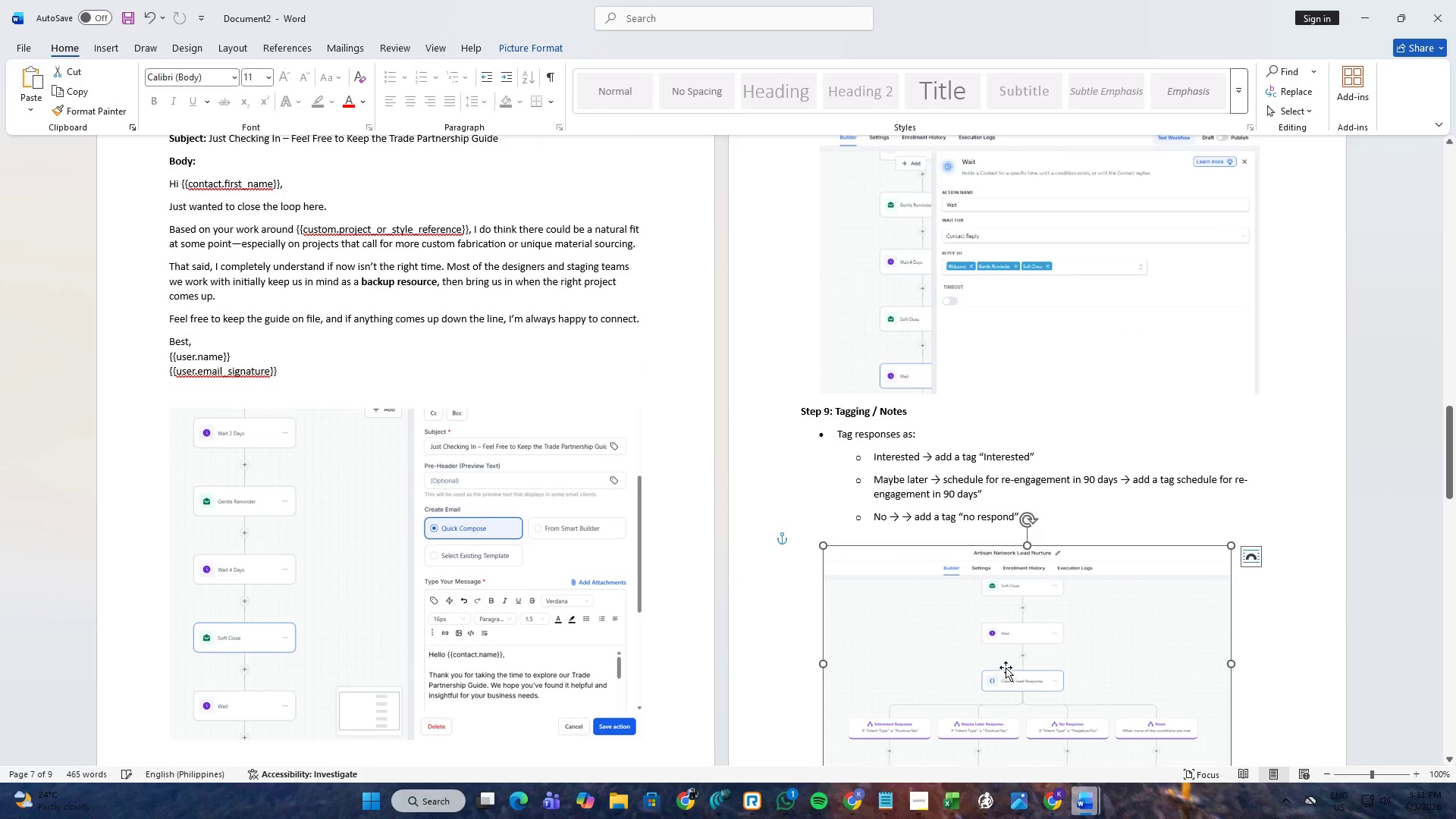 
scroll: coordinate [1006, 667], scroll_direction: down, amount: 3.0
 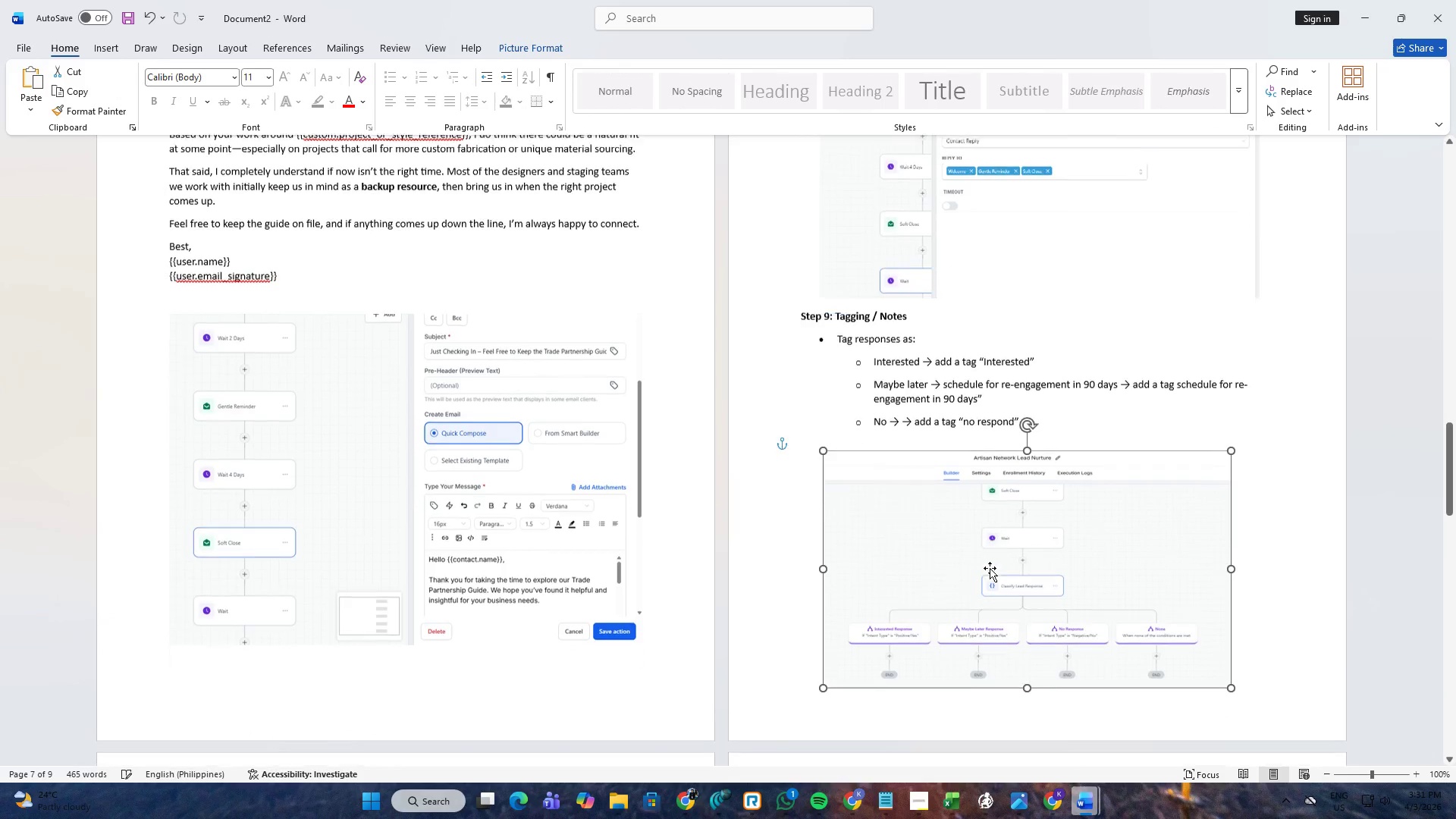 
left_click_drag(start_coordinate=[990, 568], to_coordinate=[962, 557])
 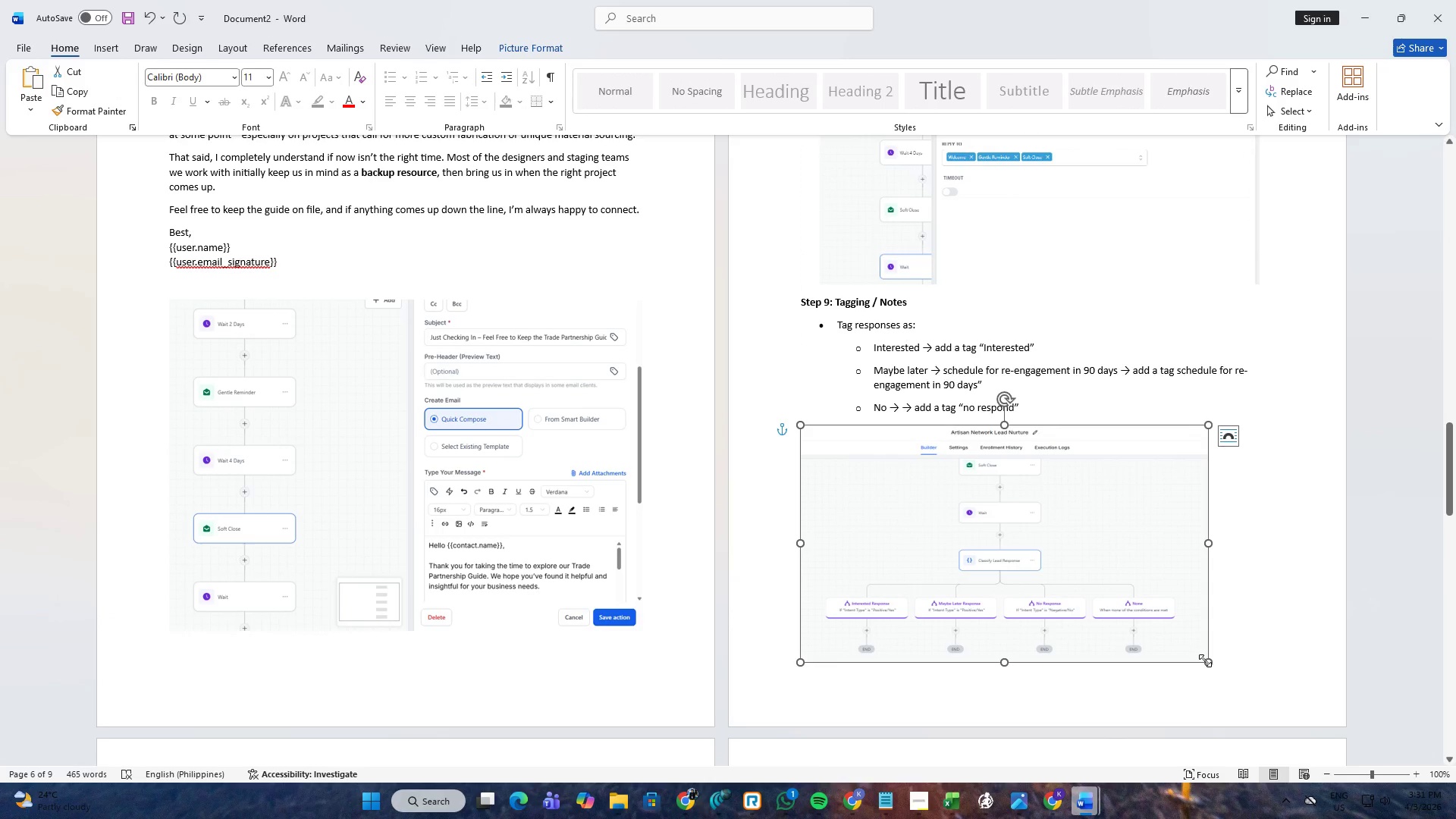 
left_click_drag(start_coordinate=[1206, 661], to_coordinate=[1266, 671])
 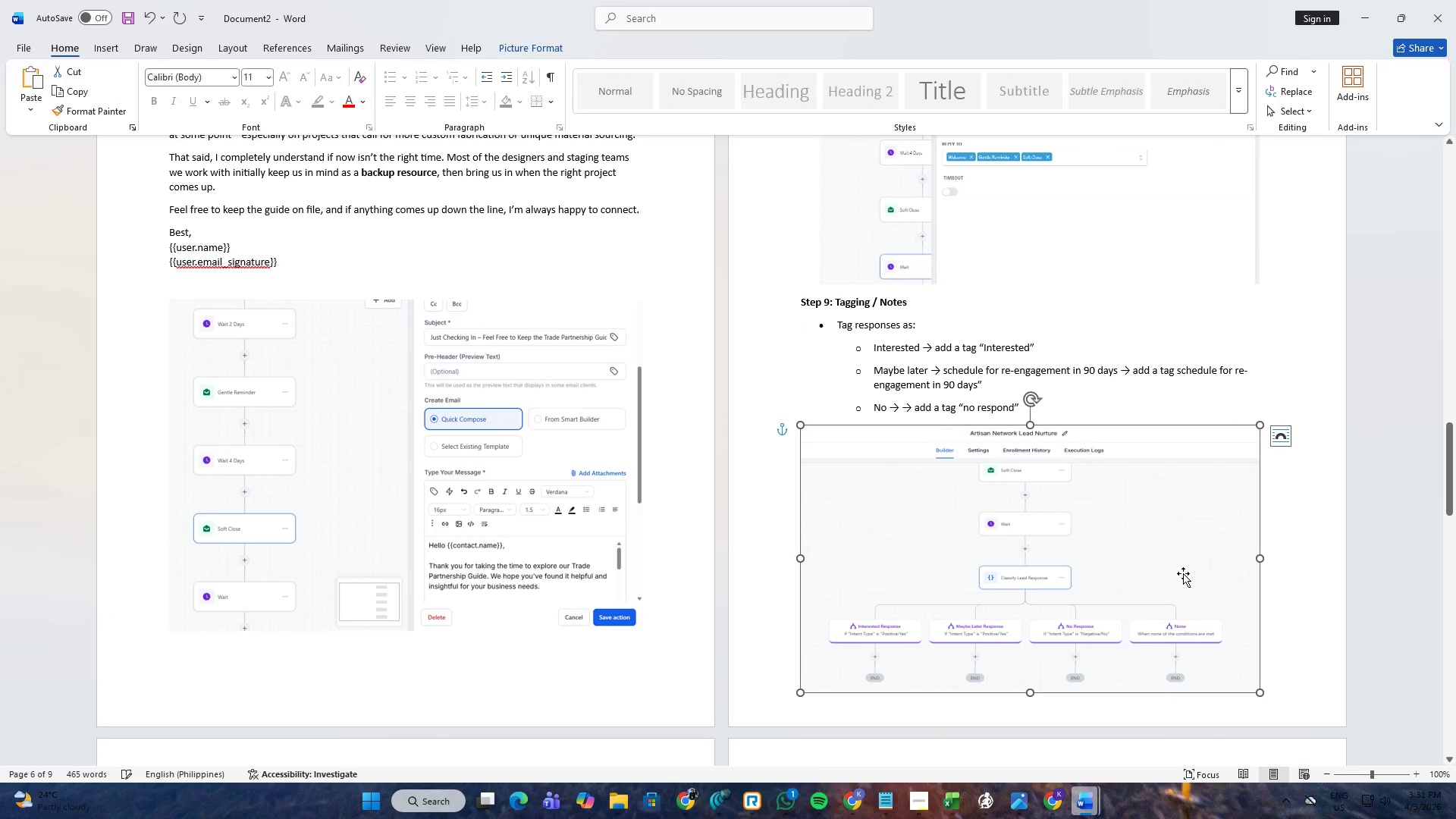 
left_click_drag(start_coordinate=[1183, 573], to_coordinate=[1194, 571])
 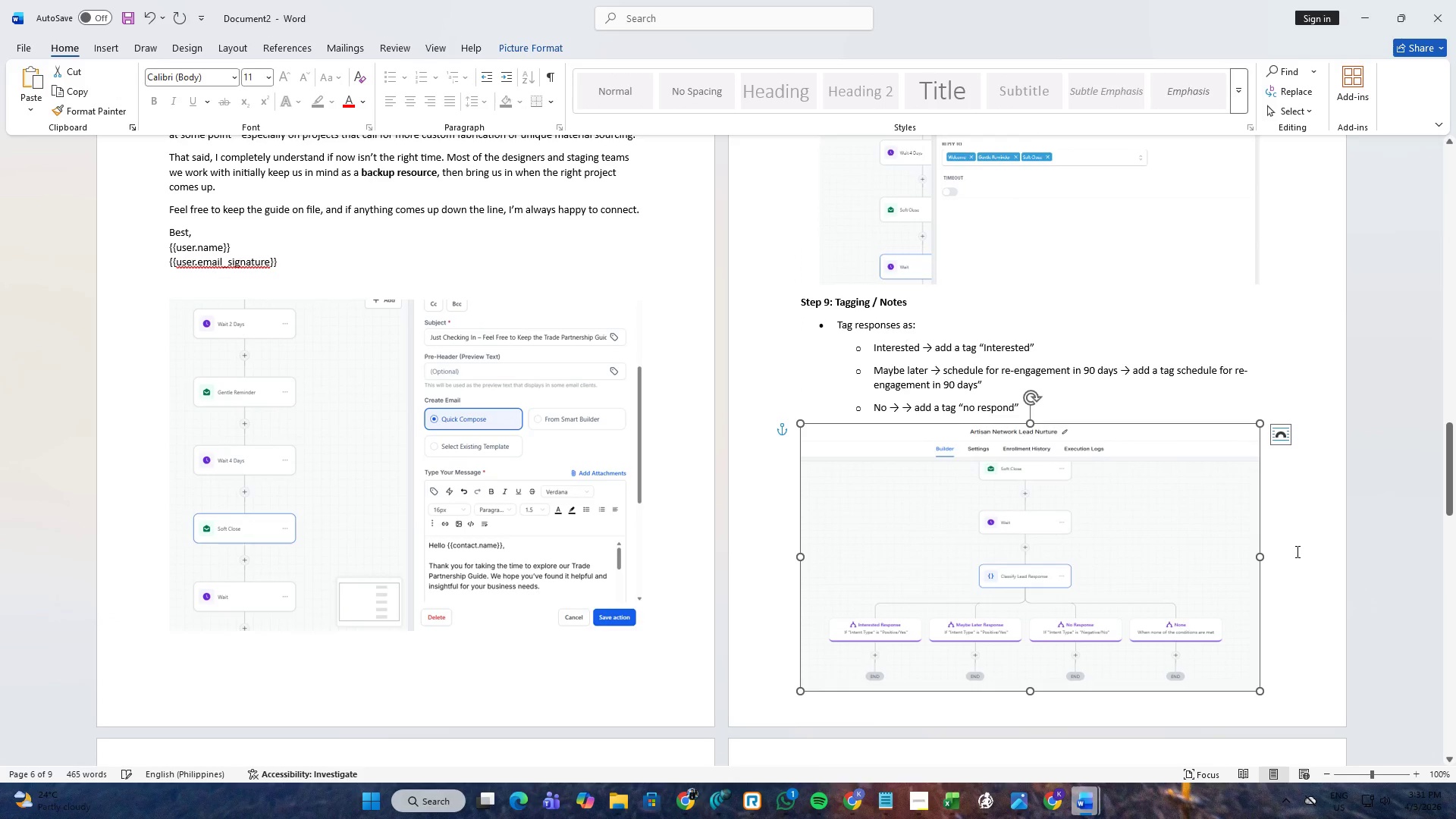 
left_click([1296, 551])
 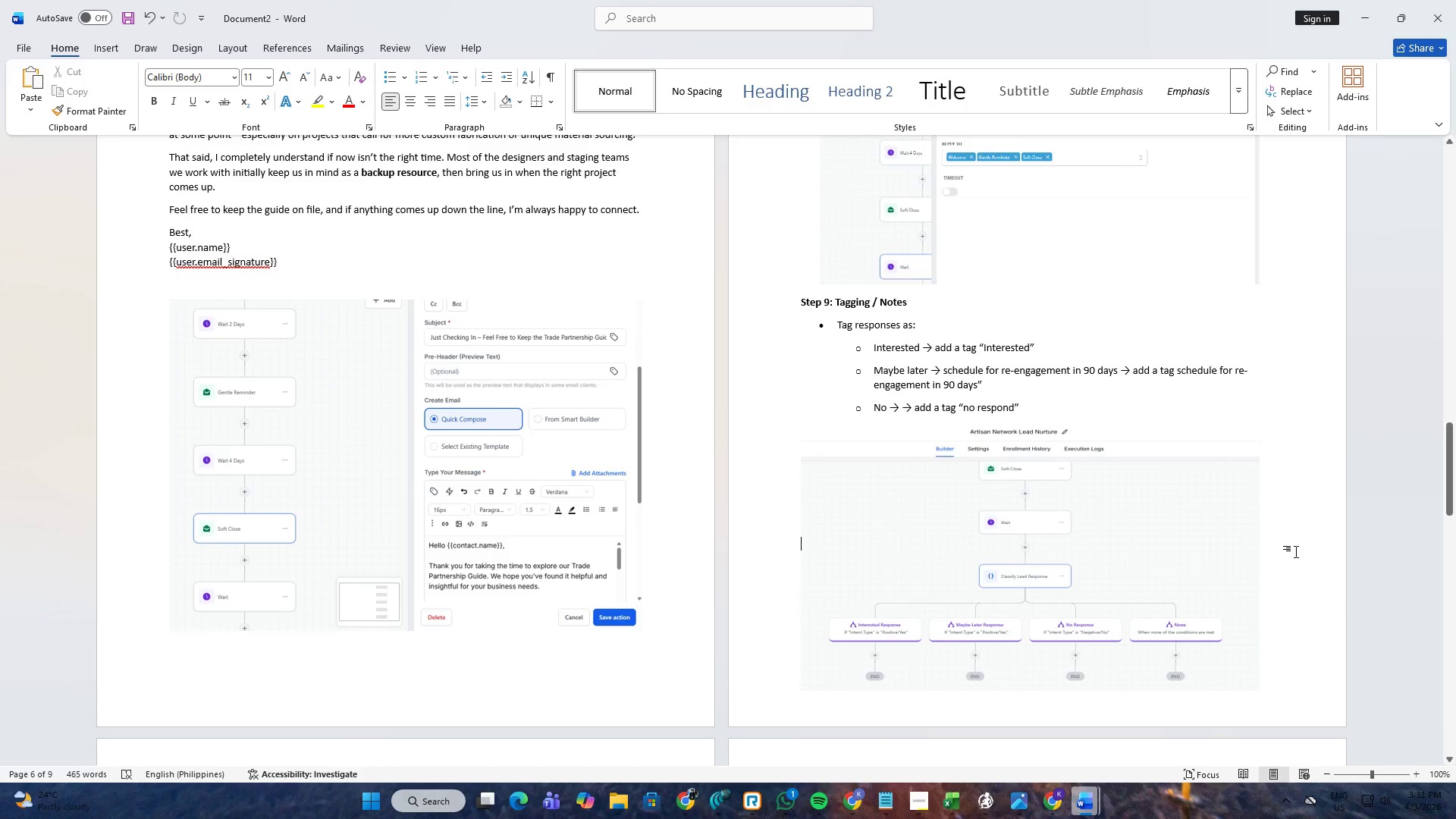 
scroll: coordinate [636, 551], scroll_direction: down, amount: 8.0
 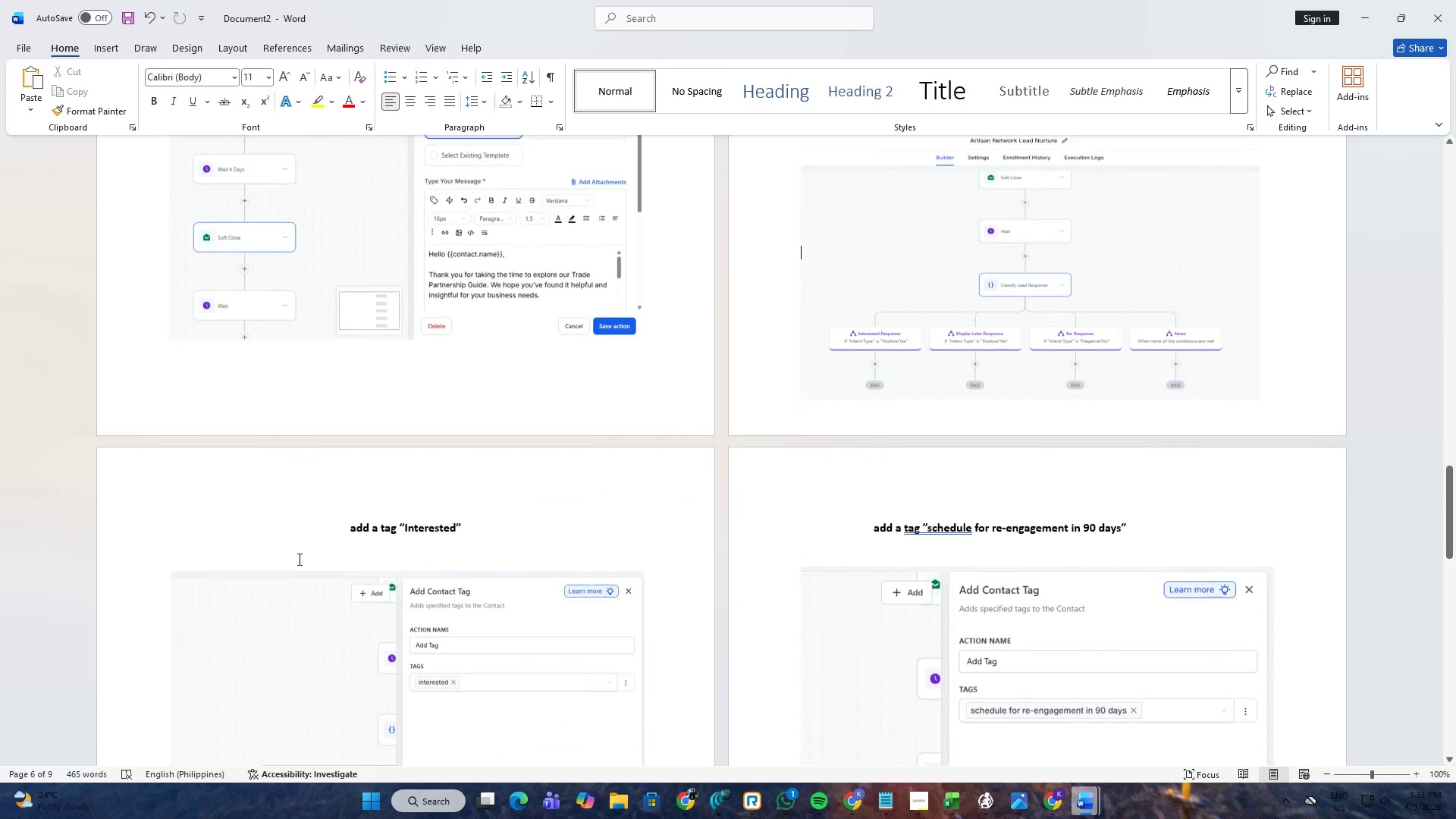 
left_click([280, 544])
 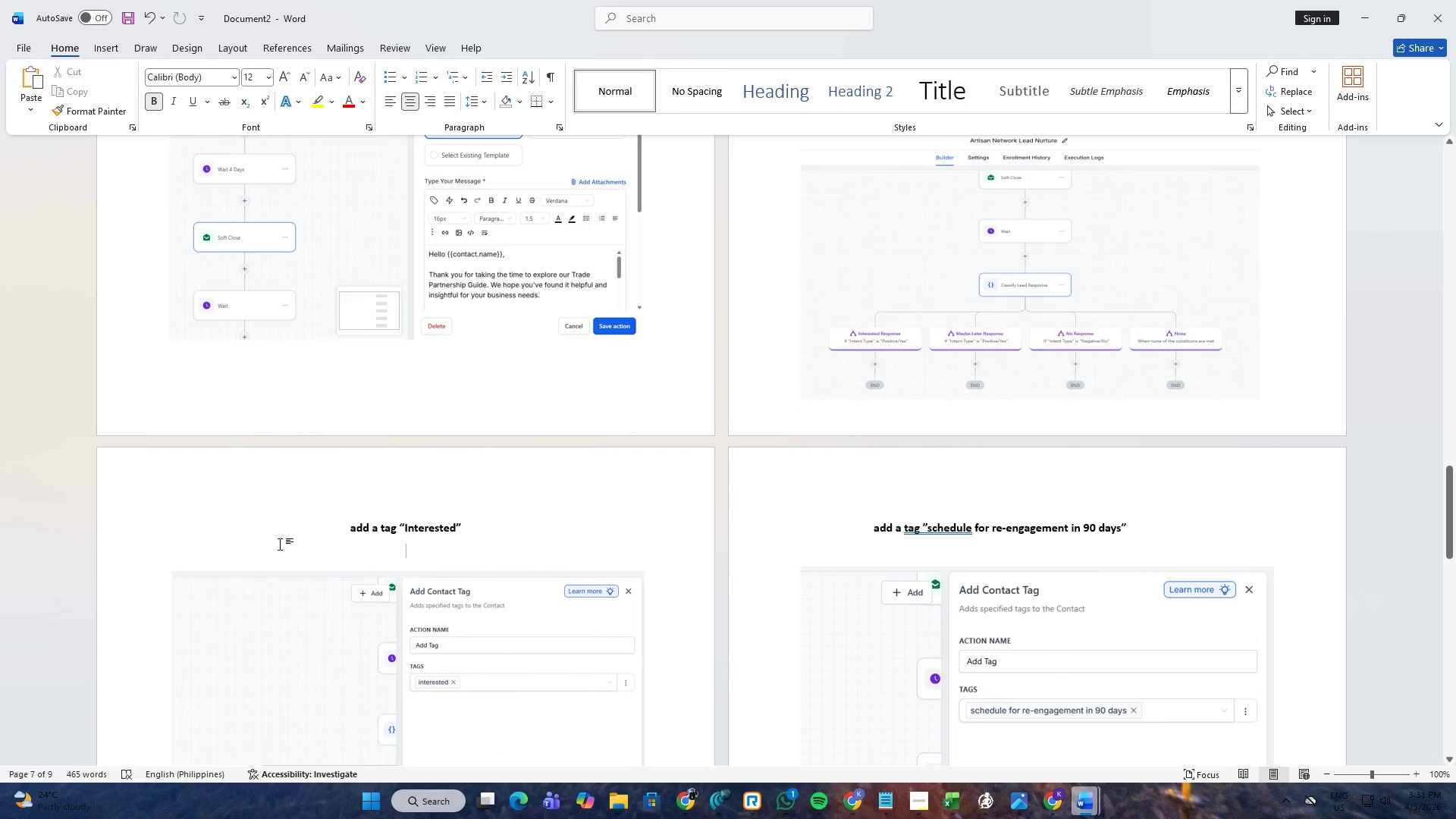 
scroll: coordinate [318, 535], scroll_direction: down, amount: 12.0
 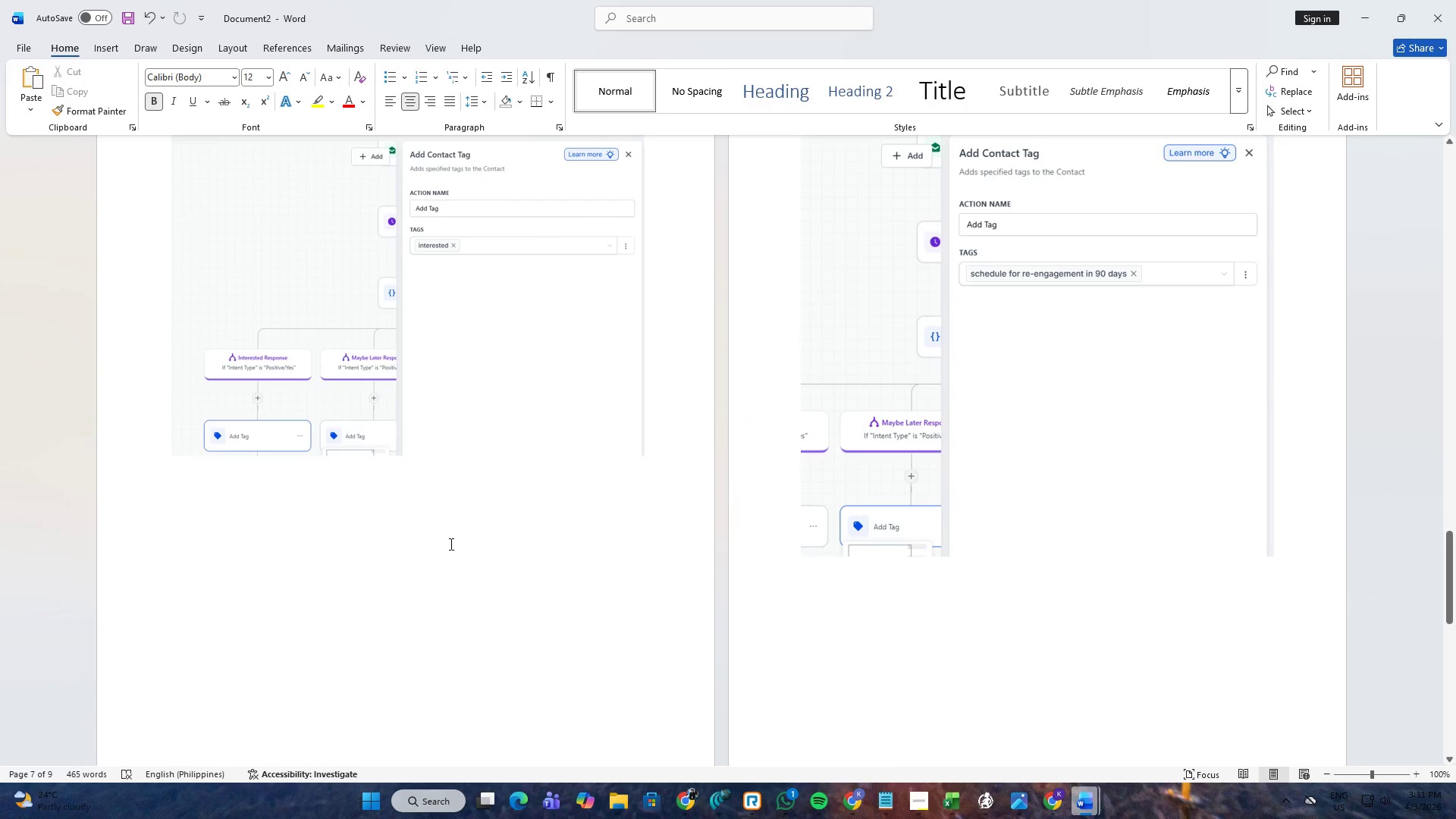 
scroll: coordinate [576, 568], scroll_direction: up, amount: 3.0
 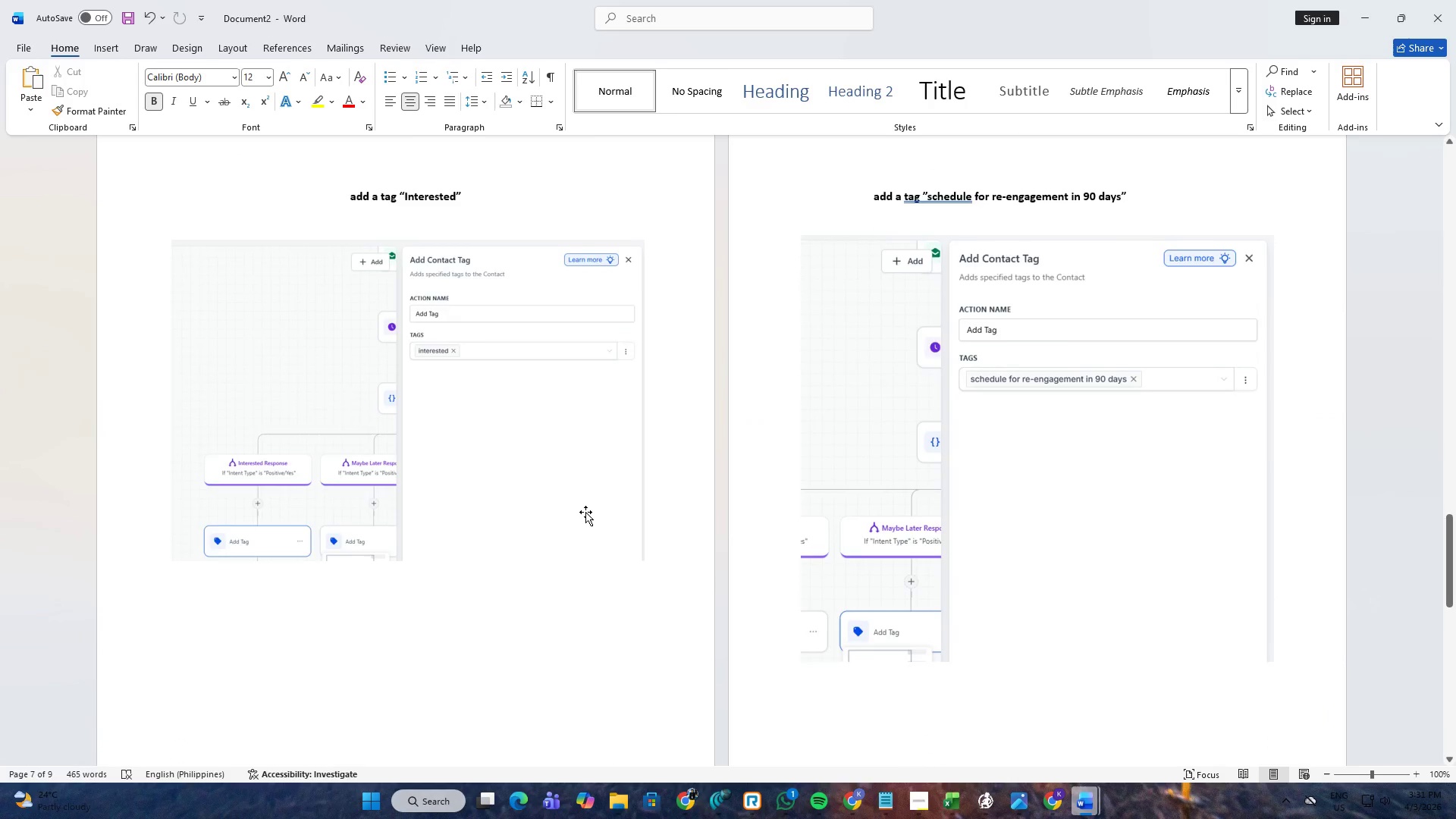 
left_click([585, 519])
 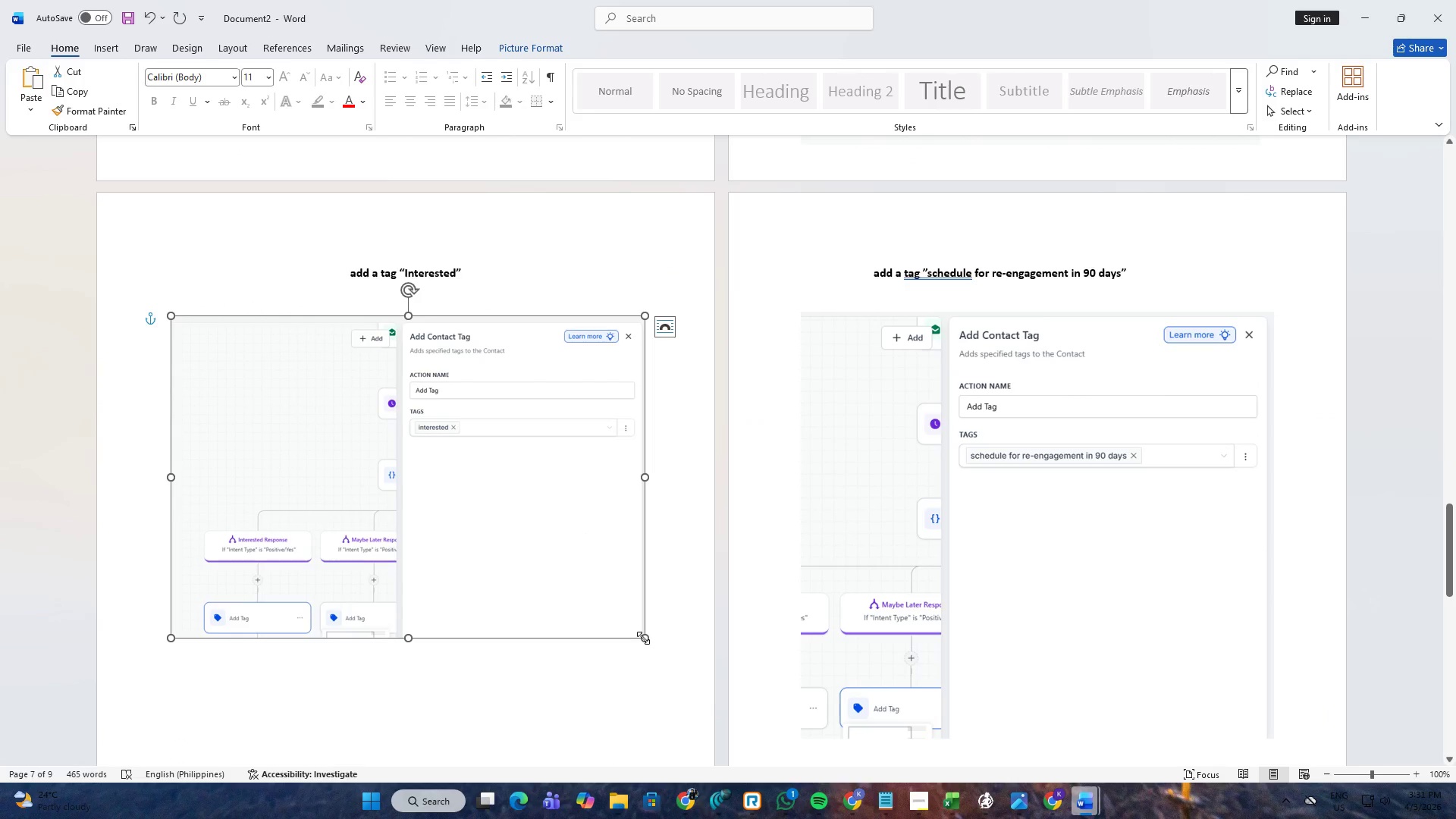 
scroll: coordinate [585, 512], scroll_direction: up, amount: 2.0
 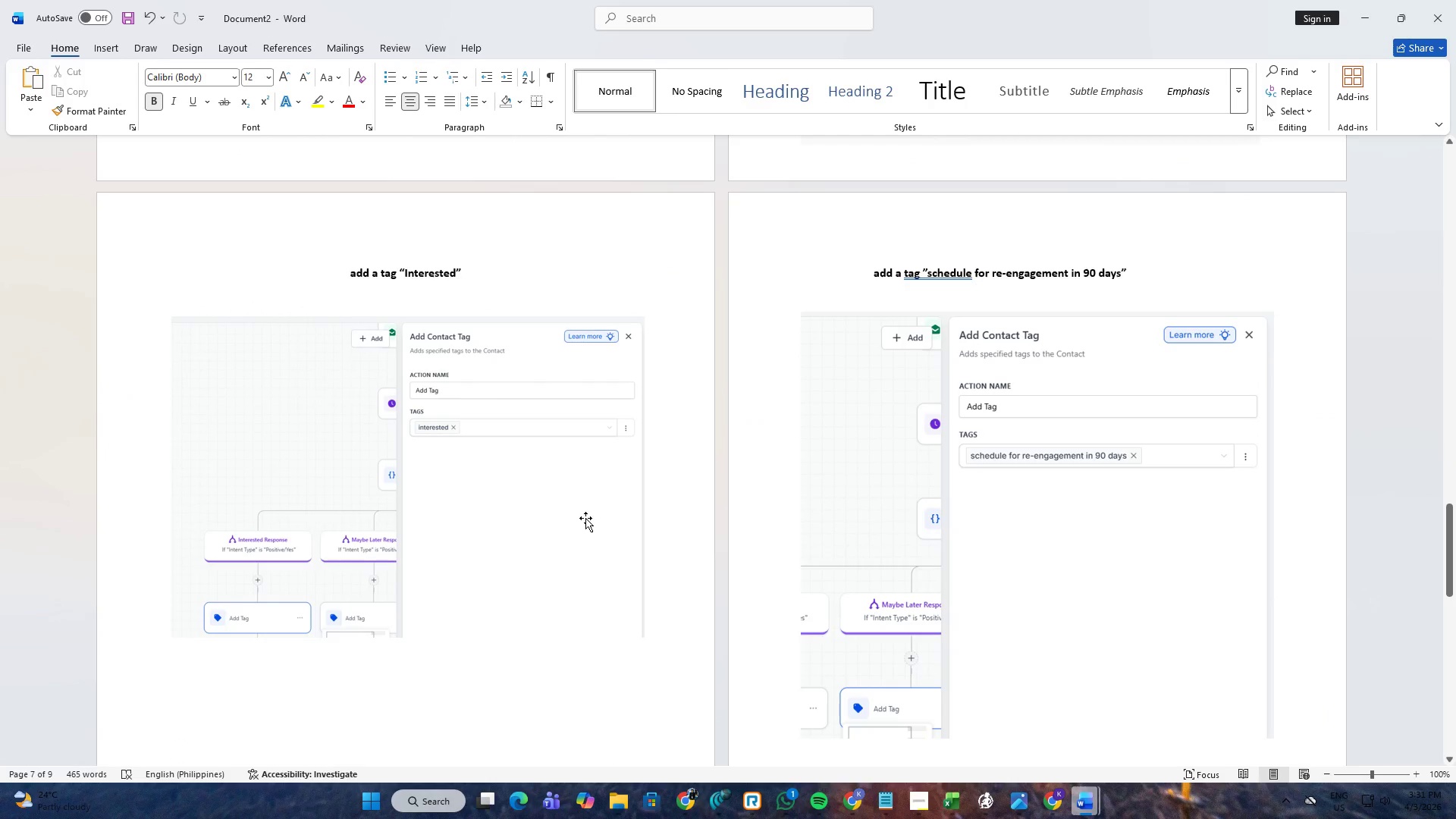 
left_click_drag(start_coordinate=[643, 638], to_coordinate=[531, 594])
 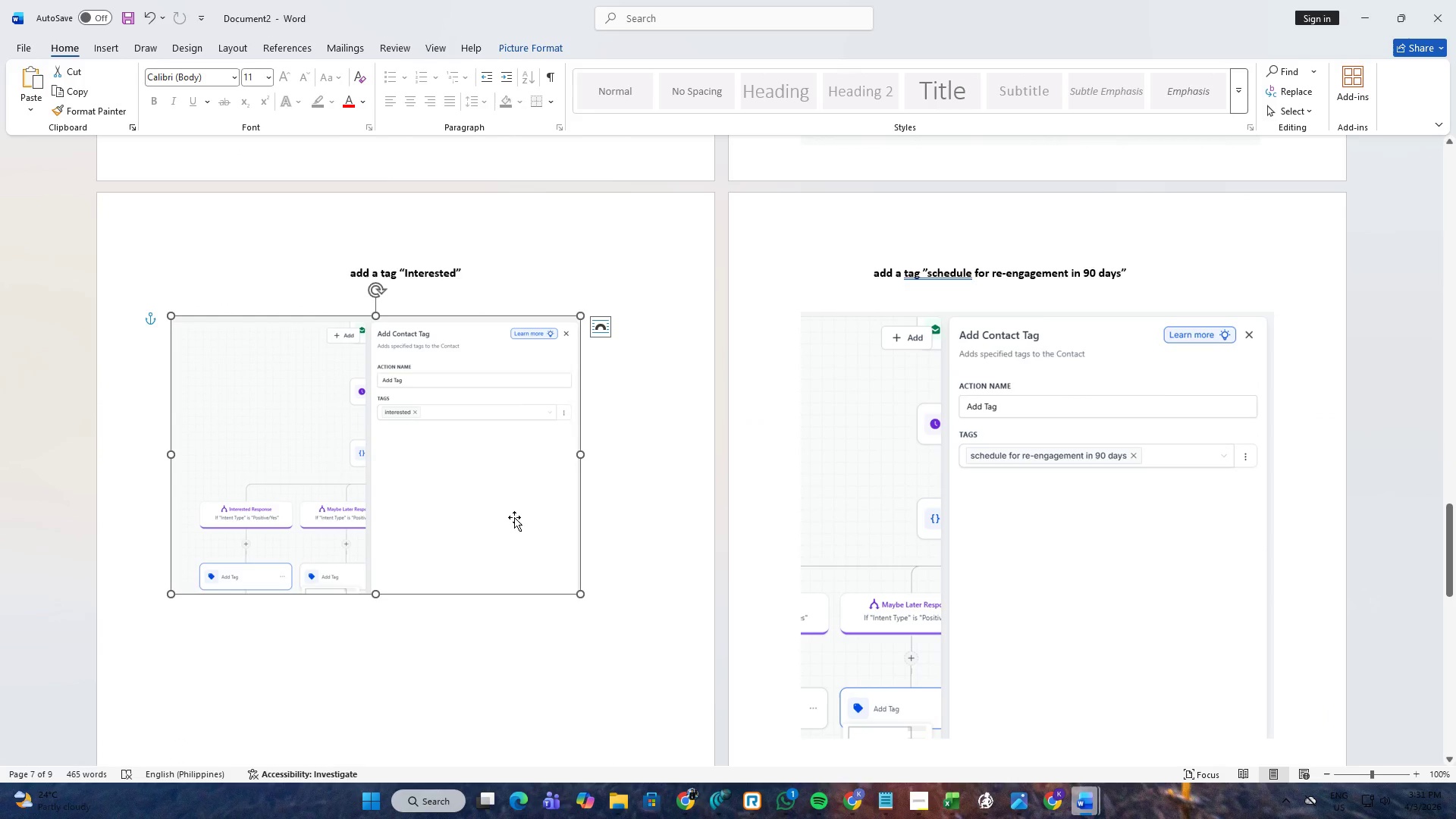 
left_click_drag(start_coordinate=[513, 513], to_coordinate=[566, 496])
 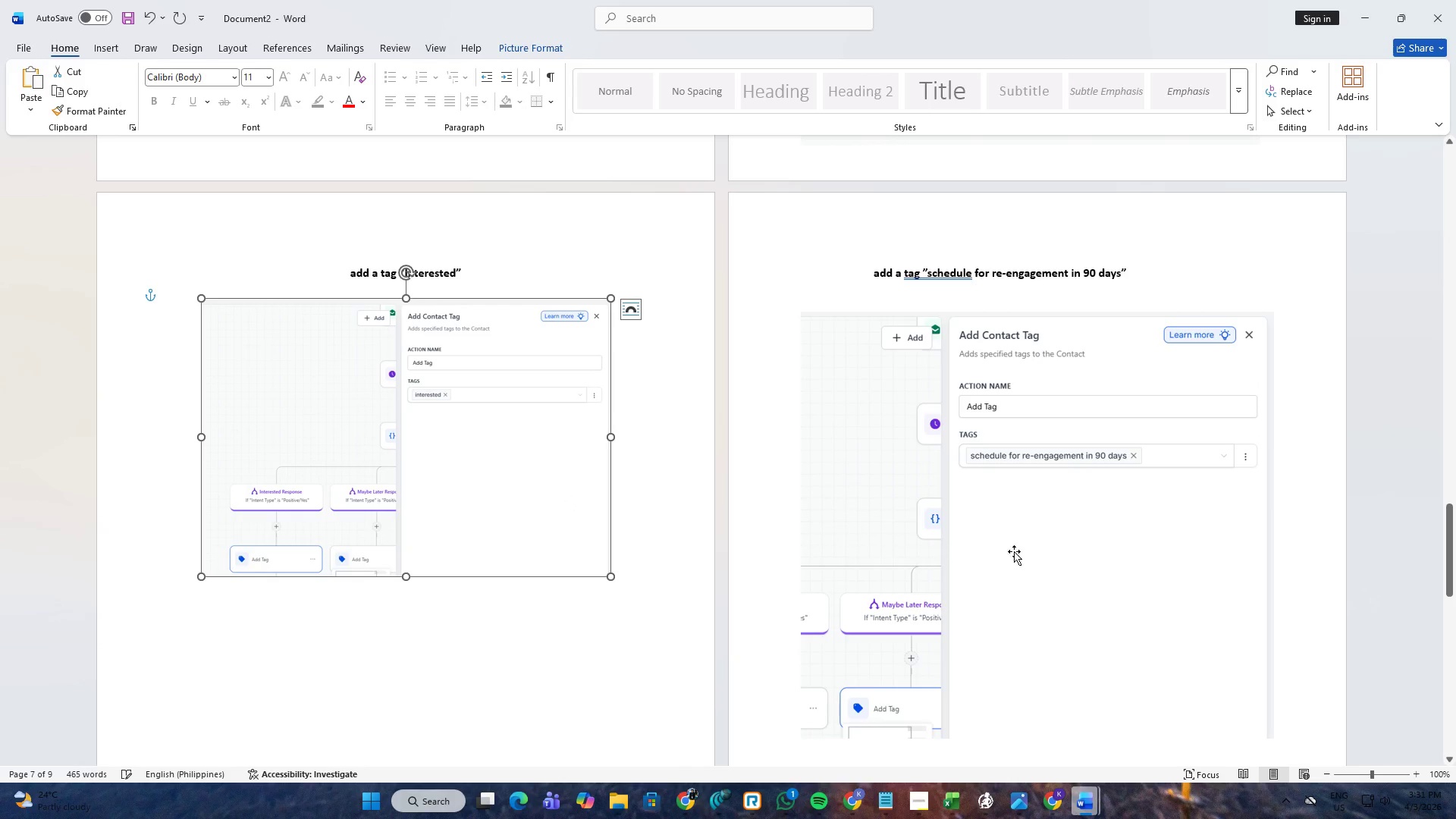 
left_click([1034, 552])
 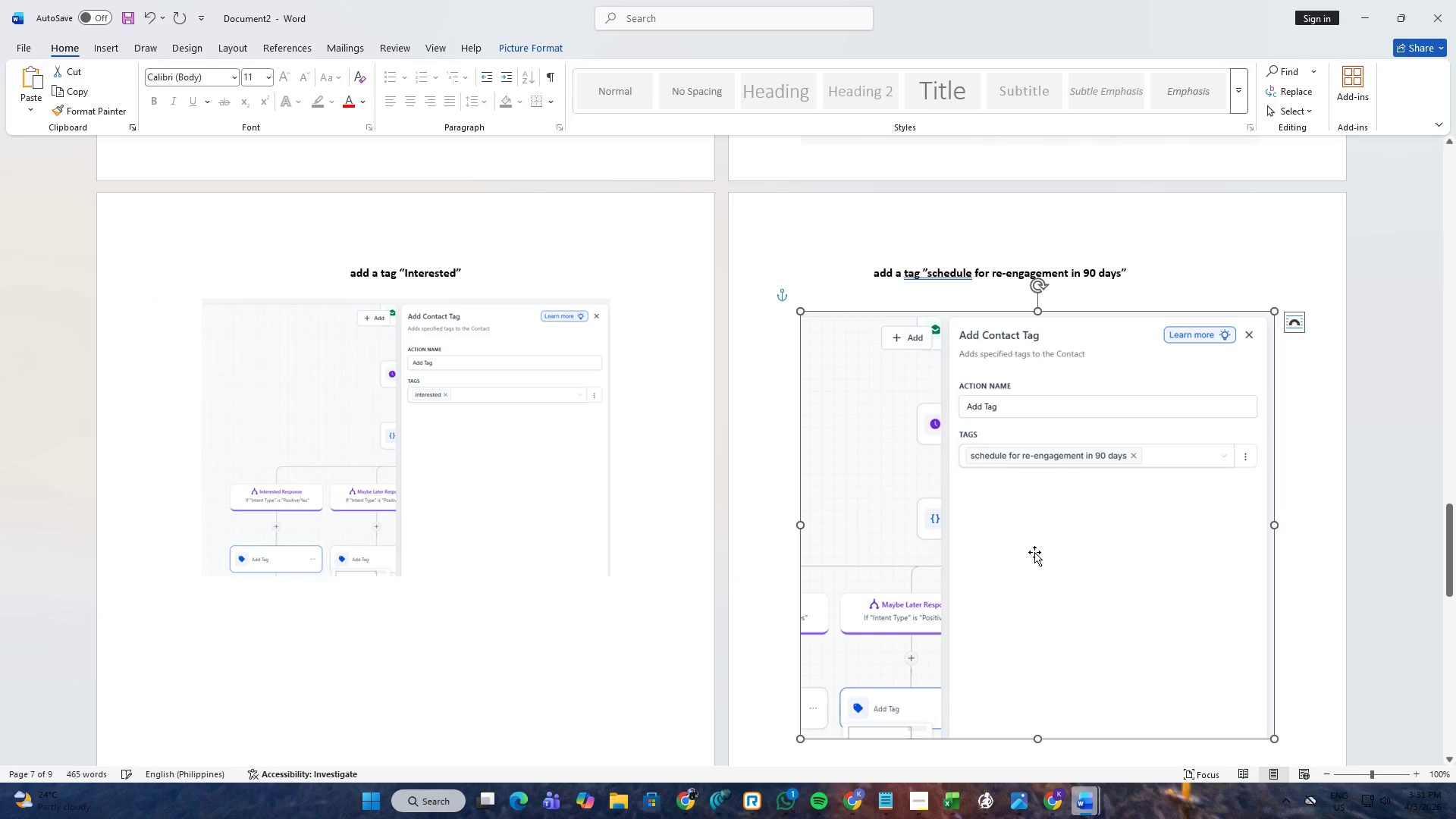 
scroll: coordinate [1034, 552], scroll_direction: down, amount: 3.0
 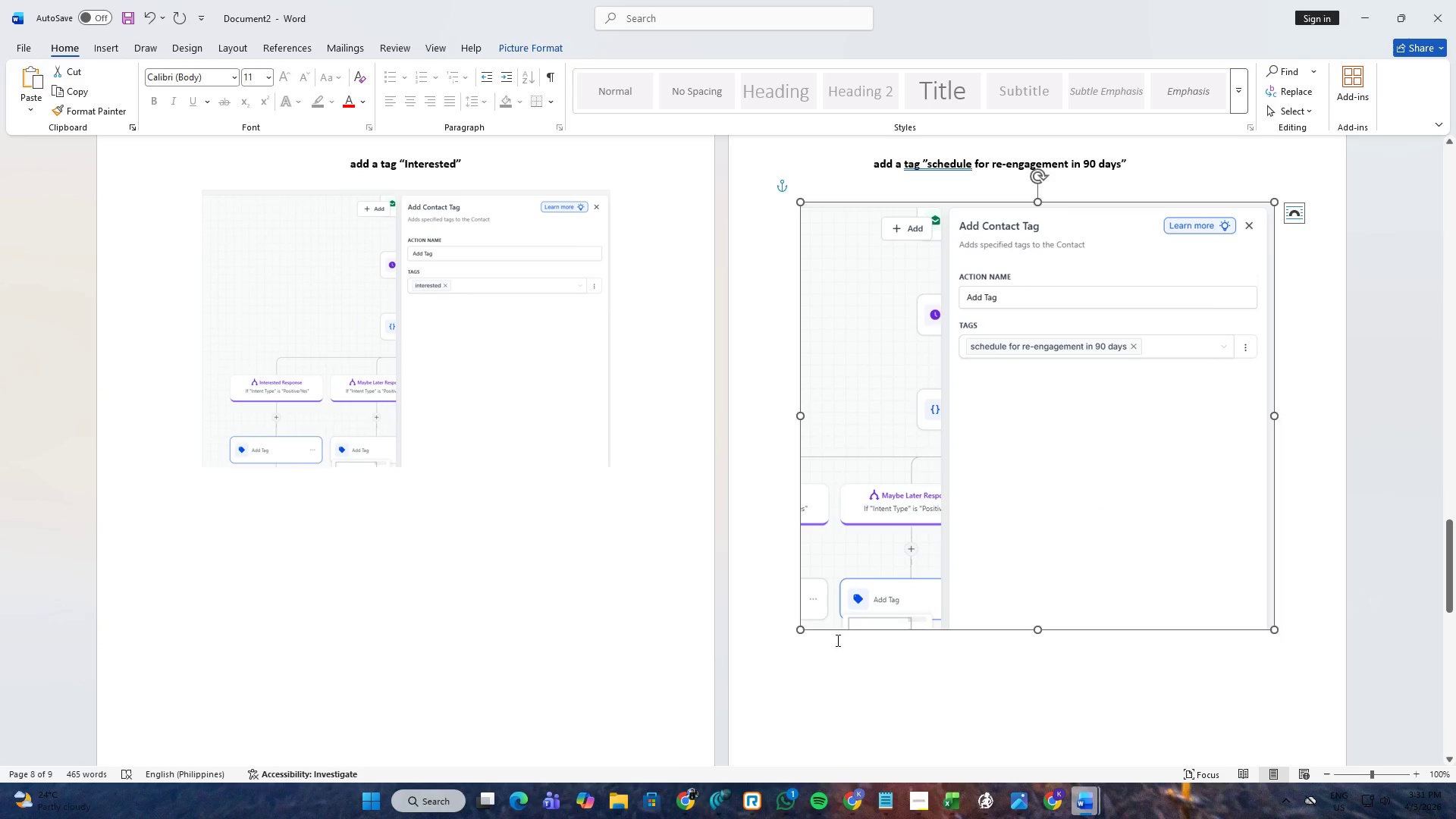 
left_click_drag(start_coordinate=[799, 632], to_coordinate=[878, 467])
 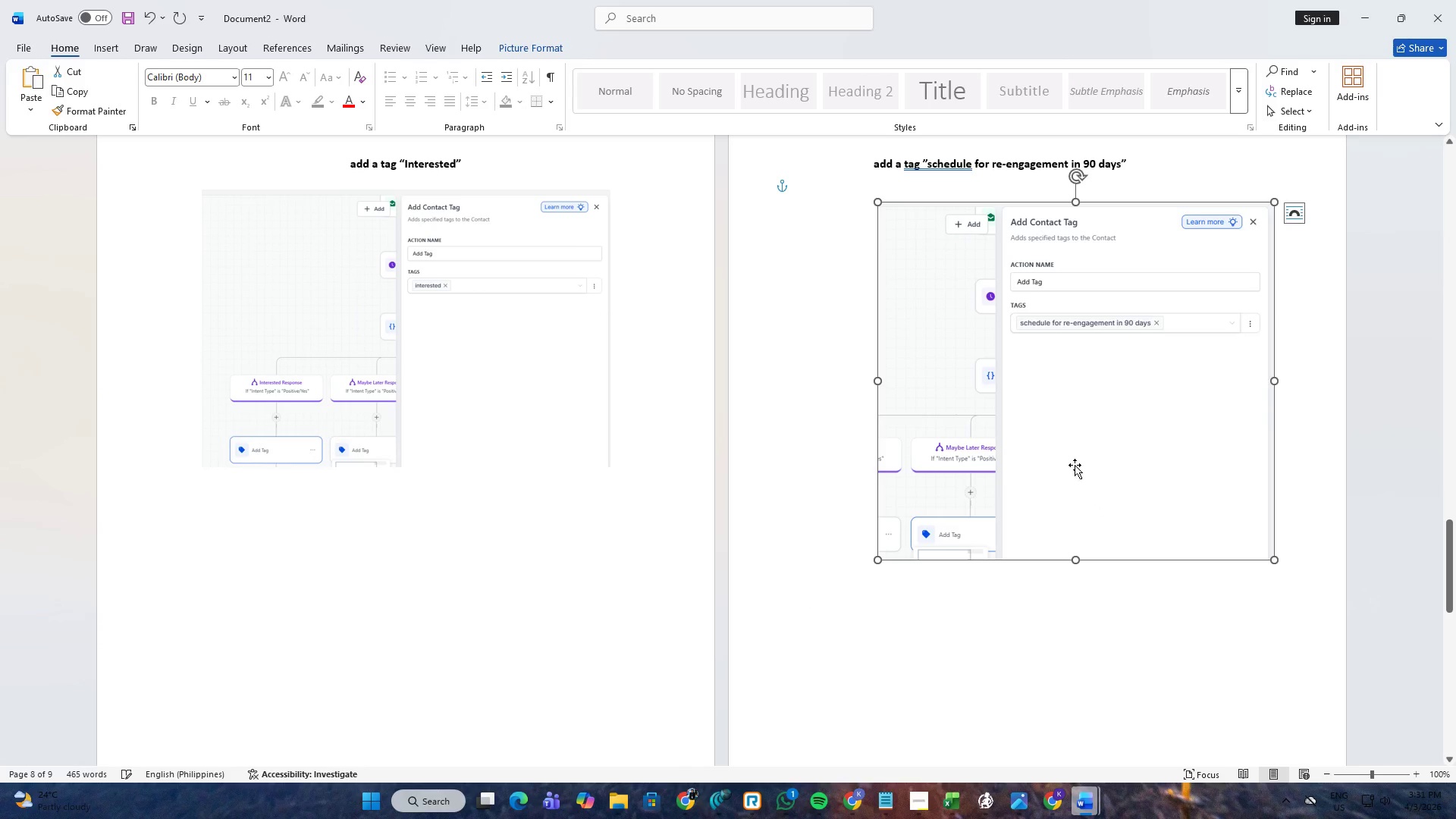 
left_click_drag(start_coordinate=[1075, 465], to_coordinate=[1037, 457])
 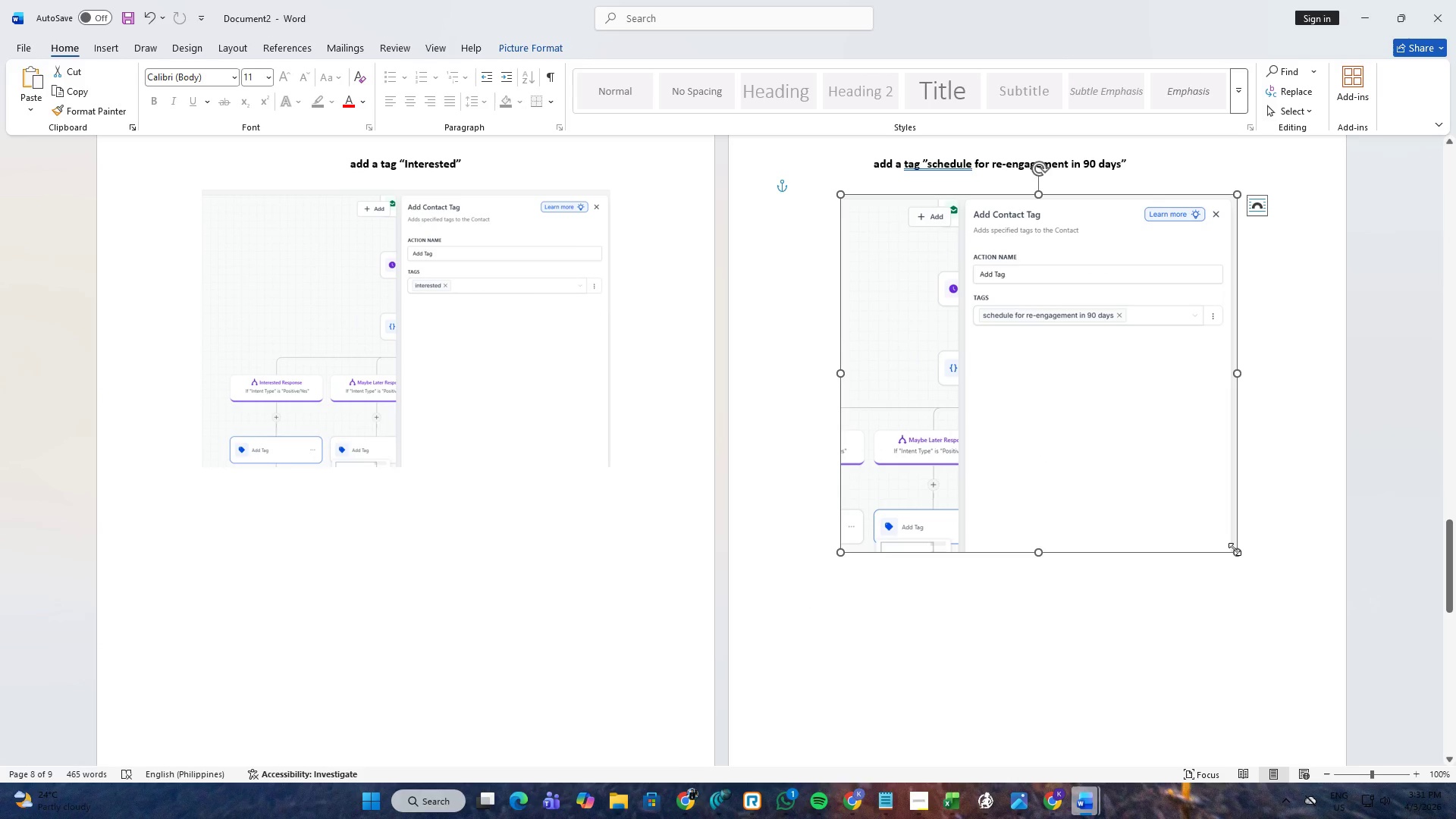 
left_click_drag(start_coordinate=[1235, 549], to_coordinate=[1165, 496])
 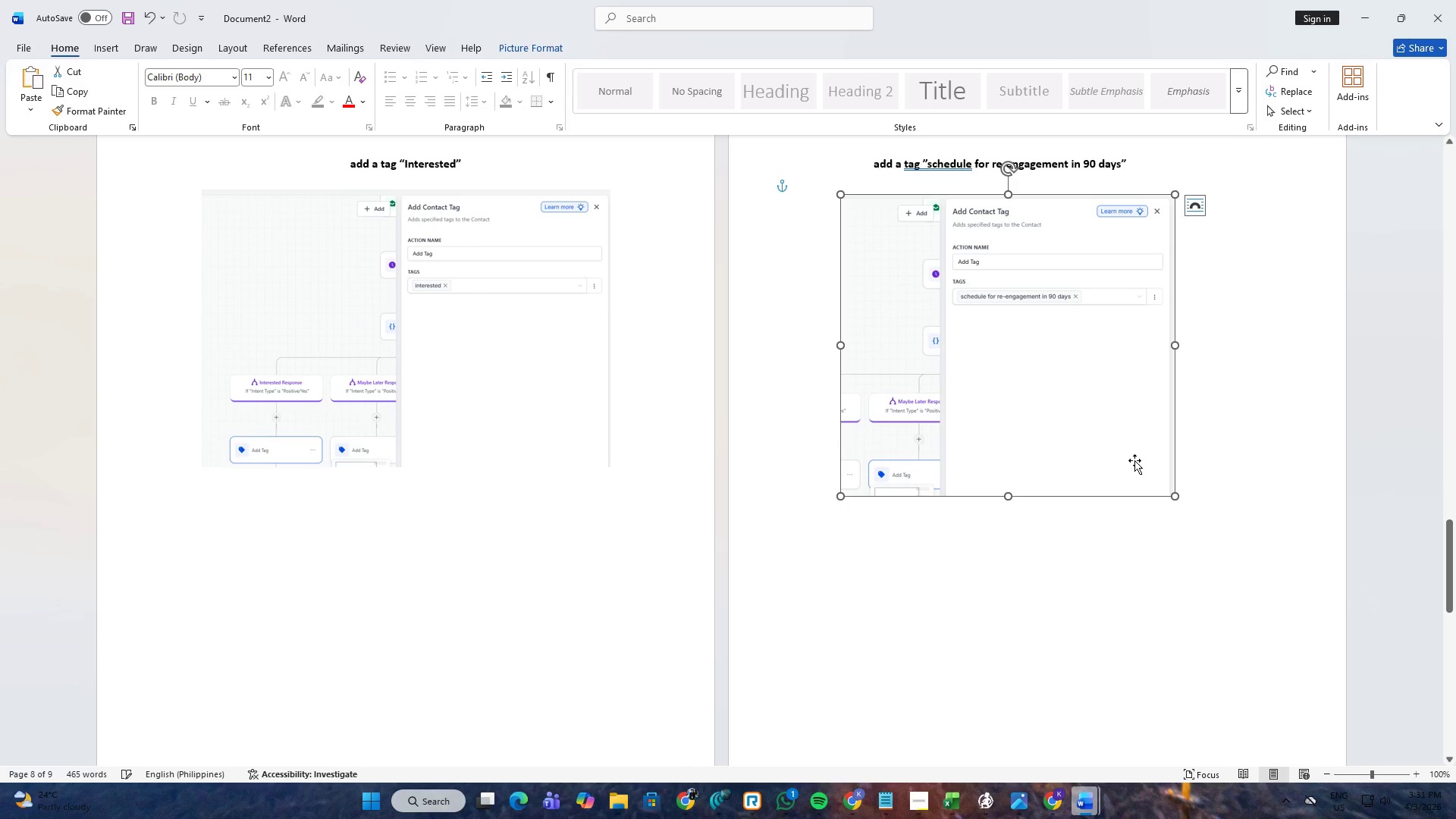 
left_click_drag(start_coordinate=[1134, 460], to_coordinate=[1163, 460])
 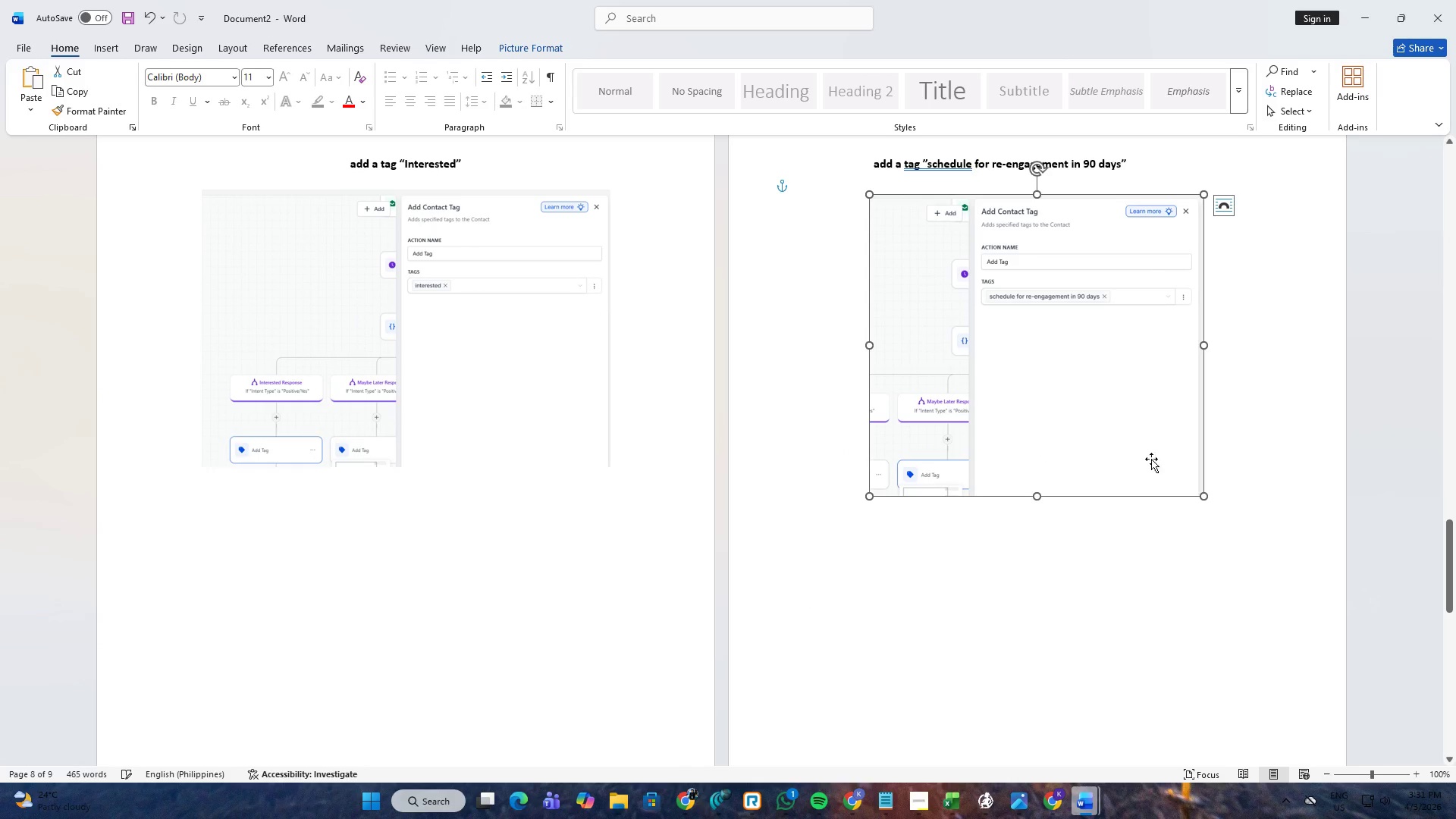 
left_click_drag(start_coordinate=[1151, 459], to_coordinate=[1129, 458])
 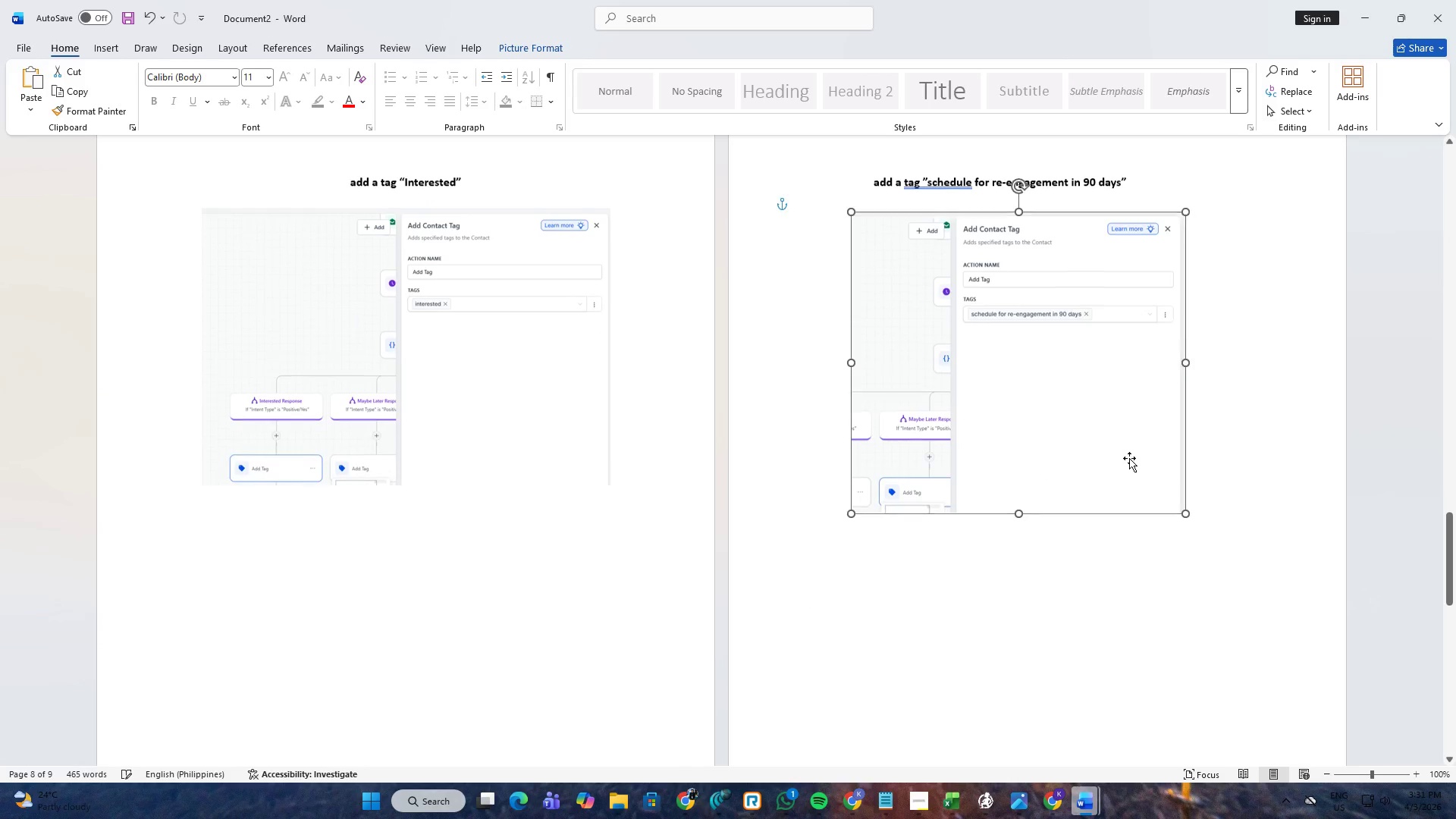 
scroll: coordinate [1129, 458], scroll_direction: up, amount: 2.0
 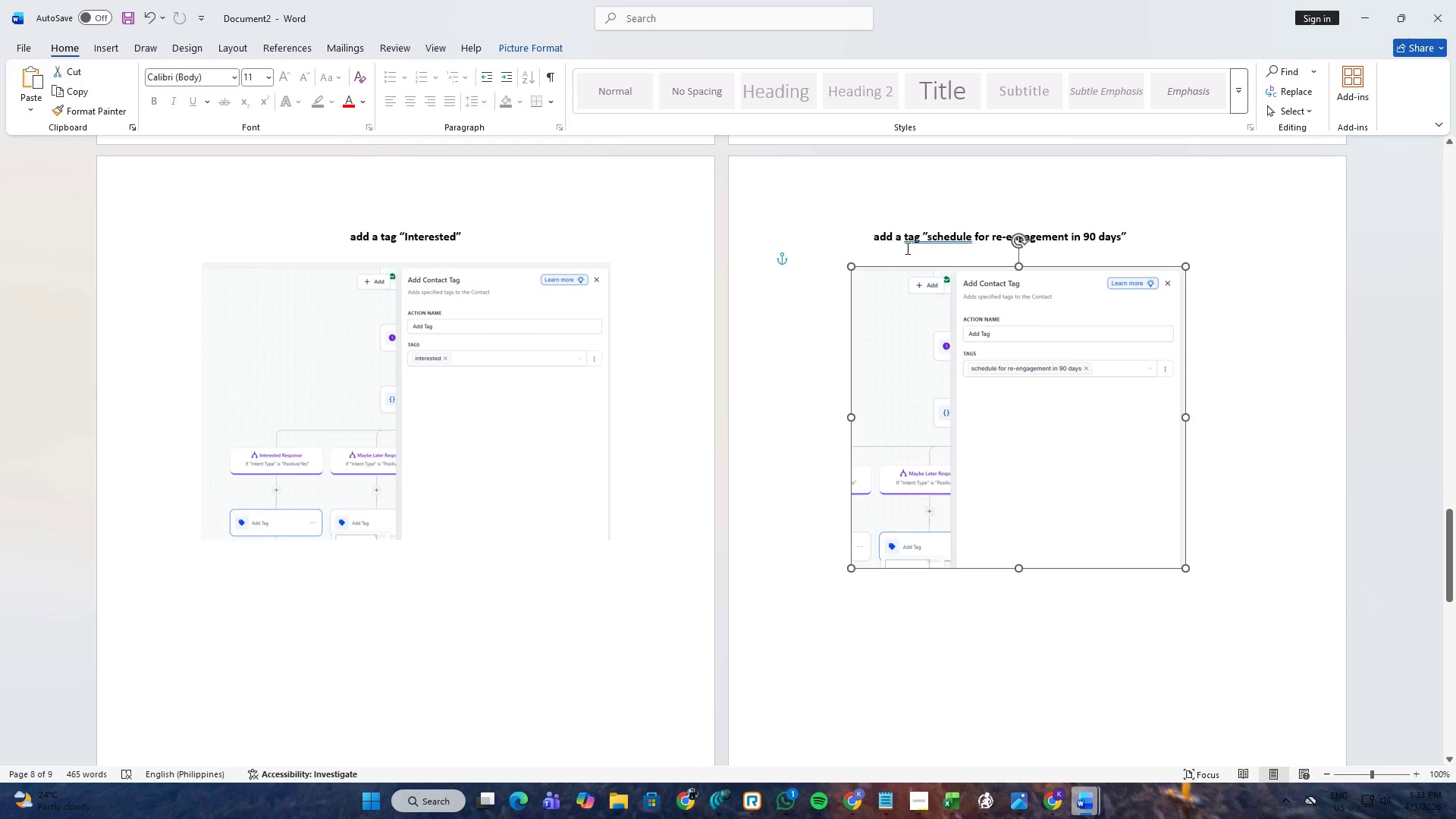 
left_click([894, 212])
 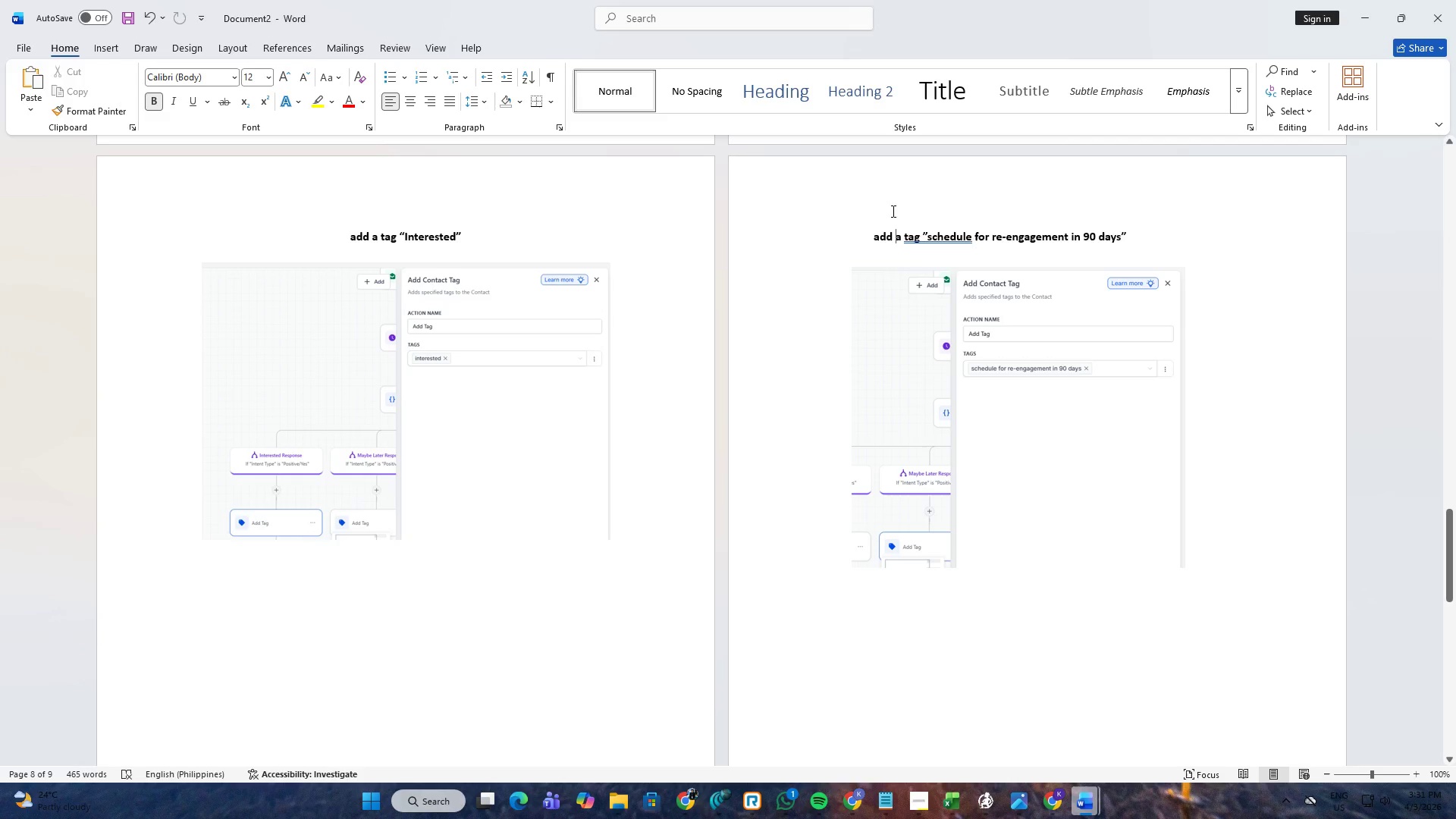 
left_click([881, 211])
 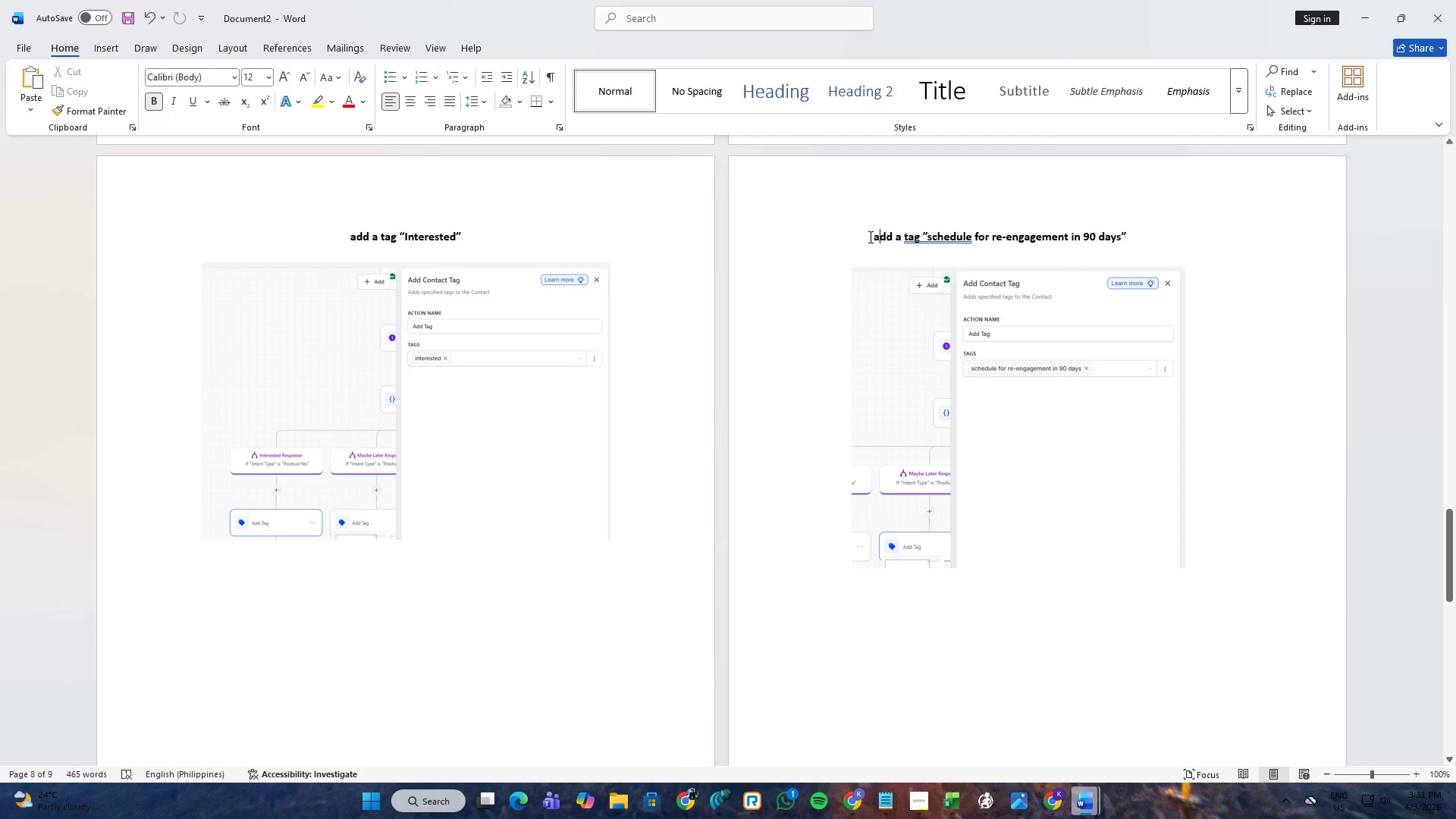 
left_click([869, 237])
 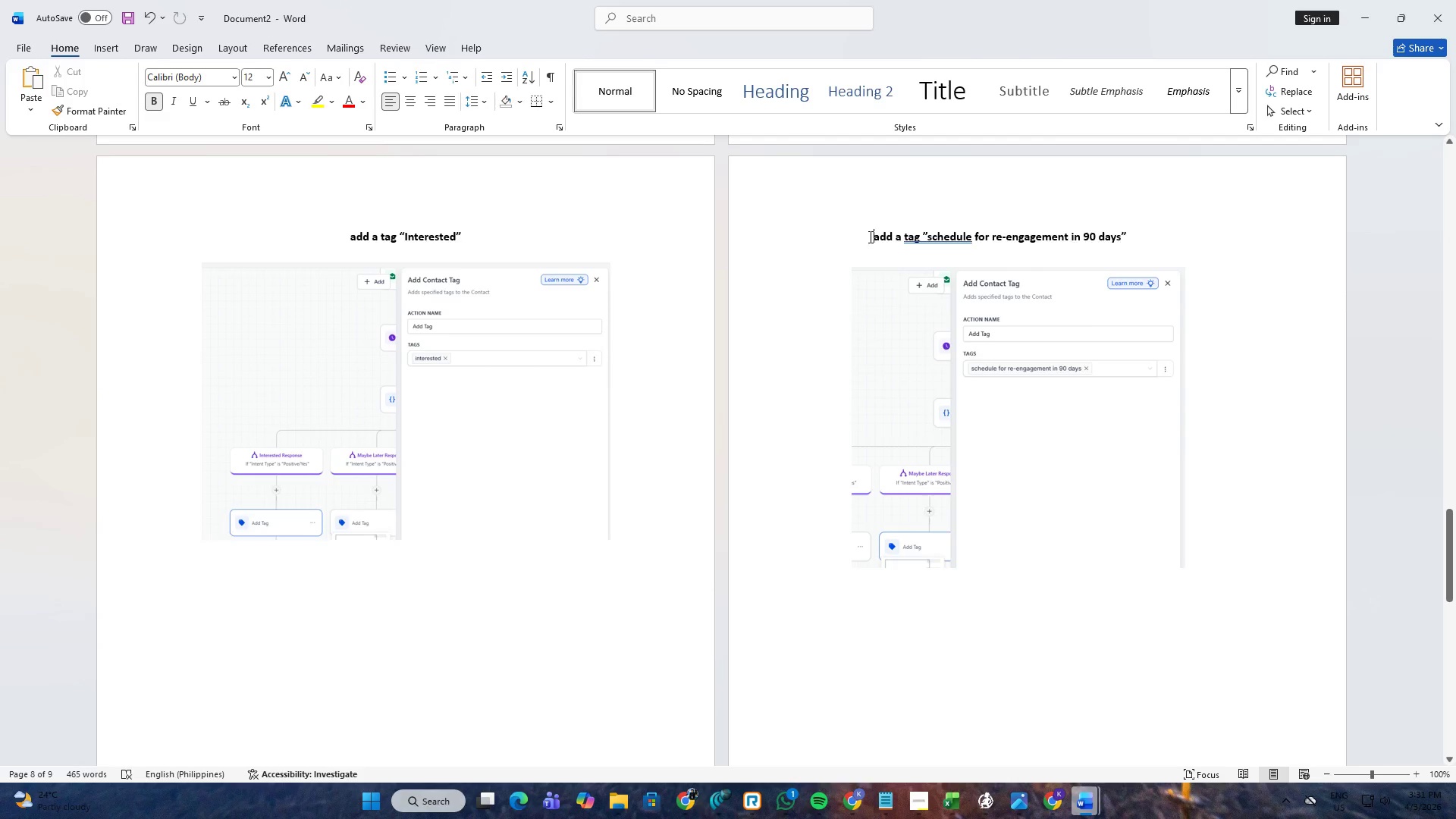 
key(Backspace)
 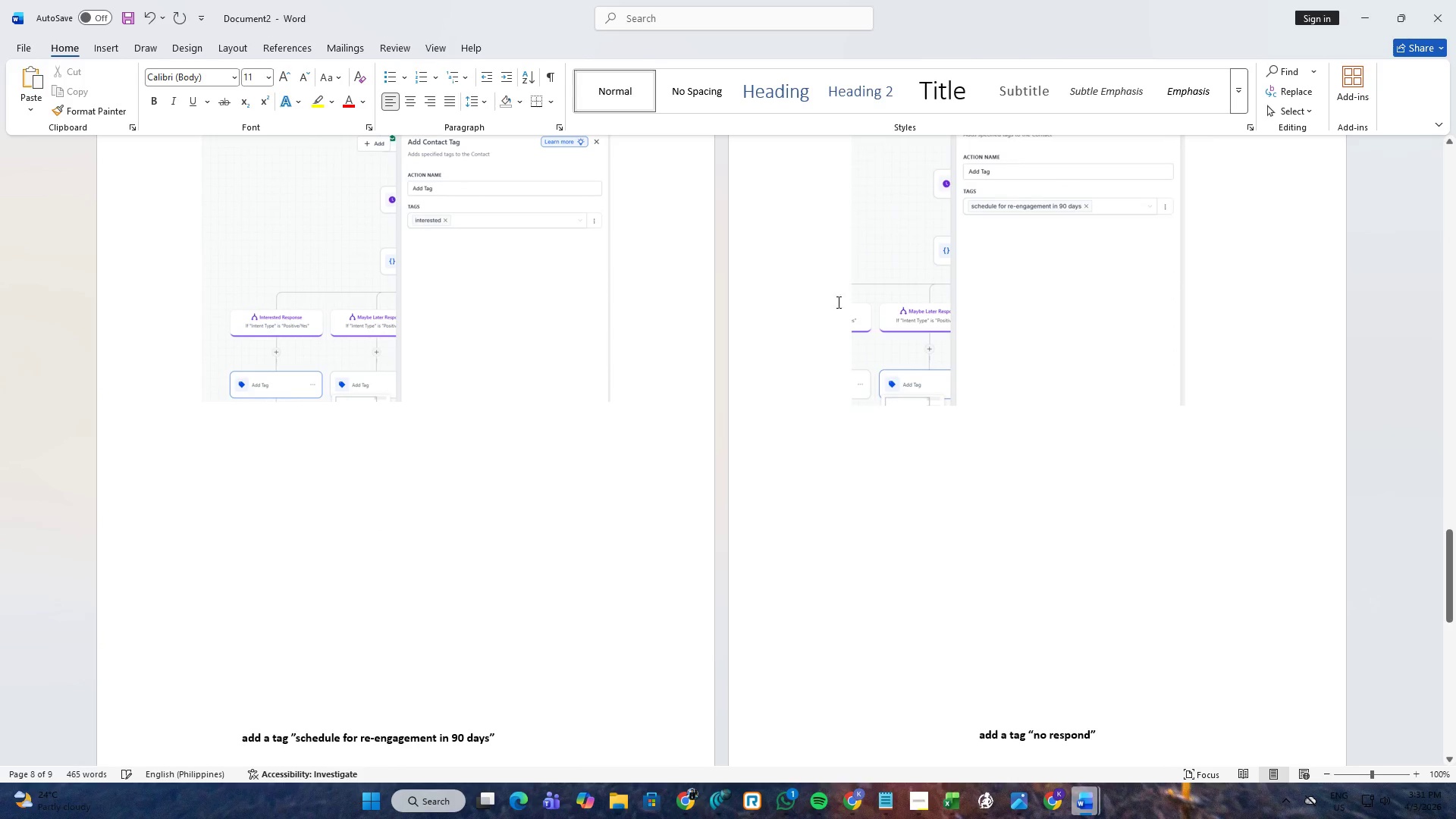 
key(Backspace)
 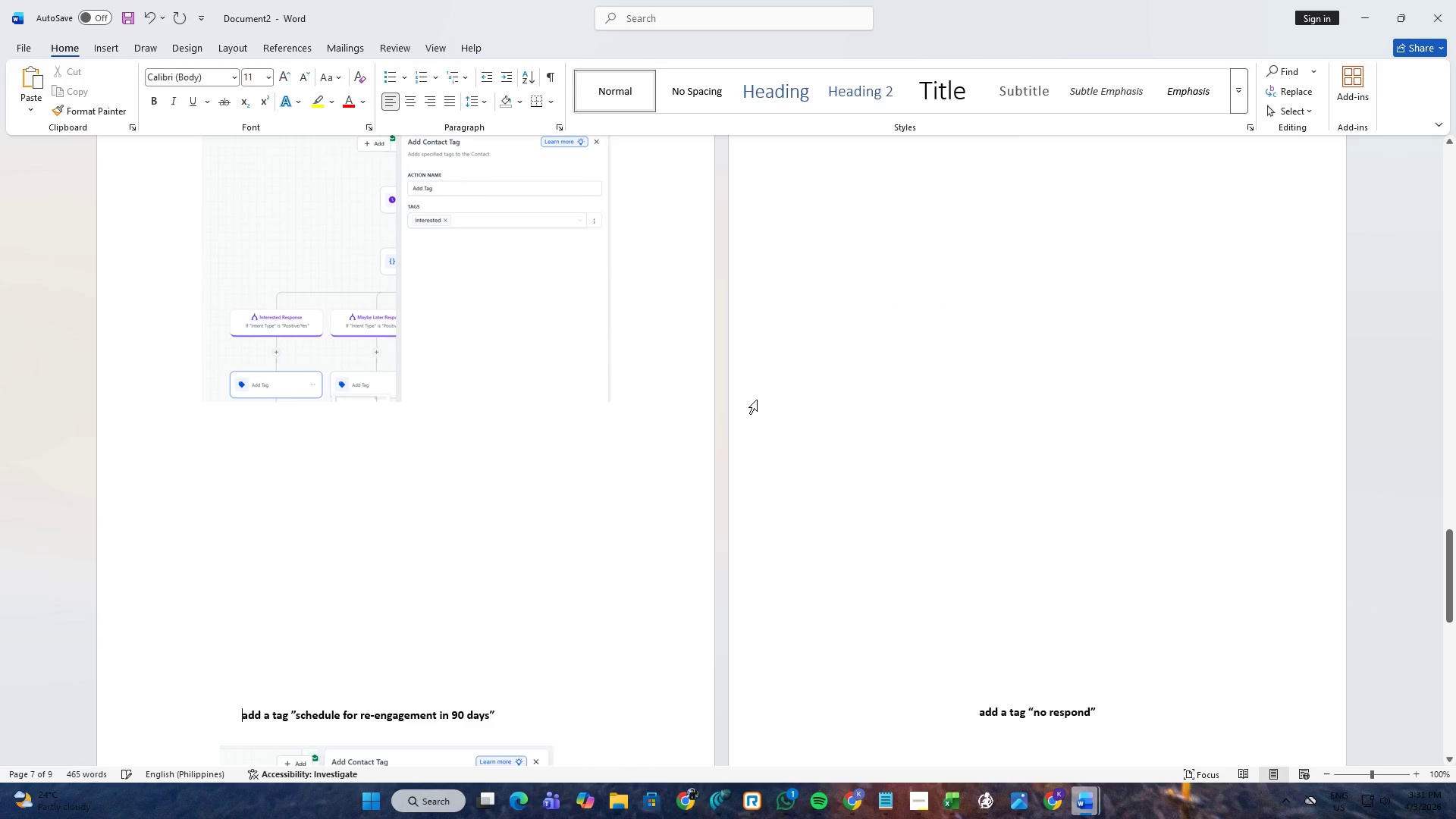 
hold_key(key=Backspace, duration=0.73)
 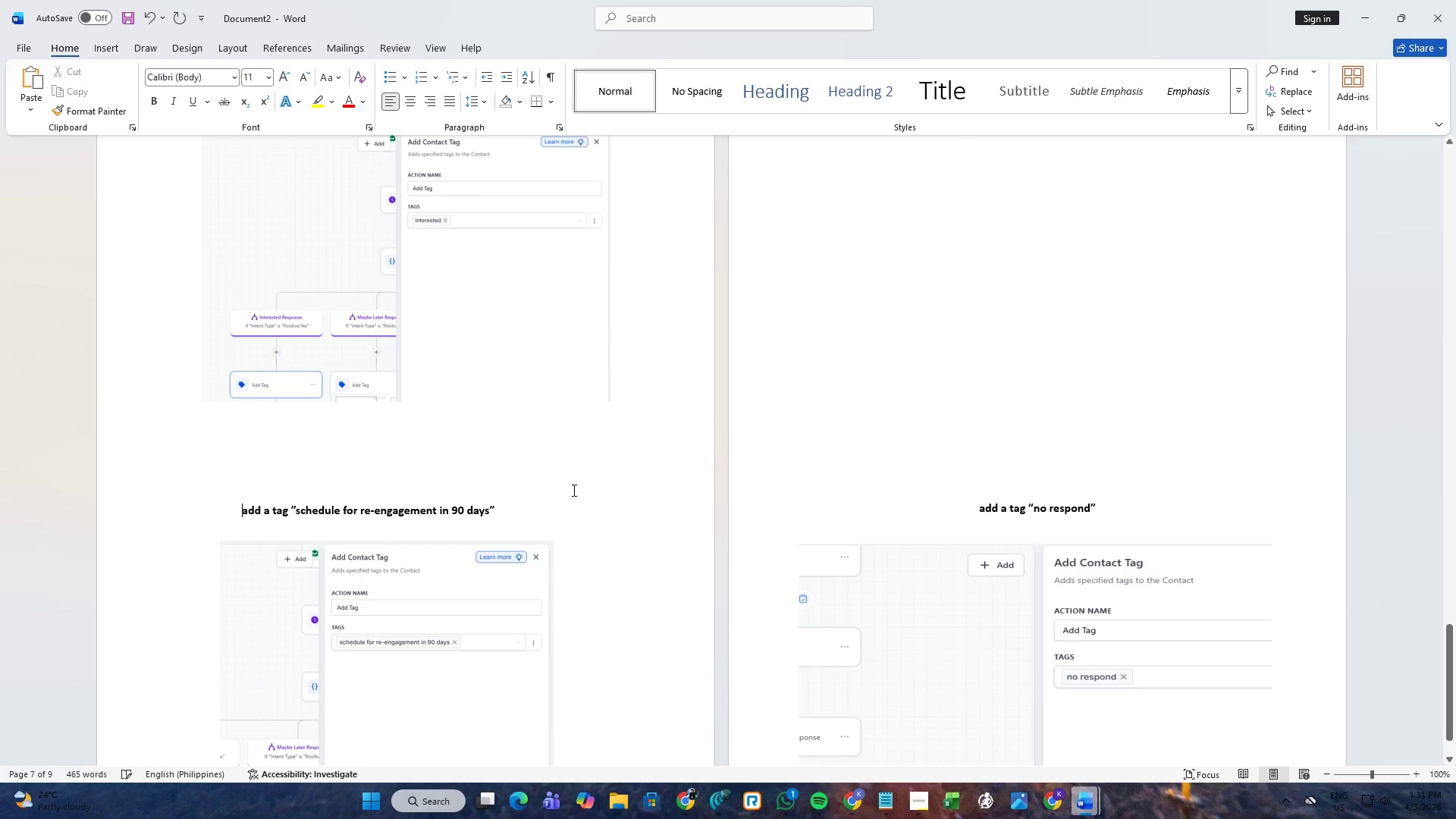 
key(Backspace)
 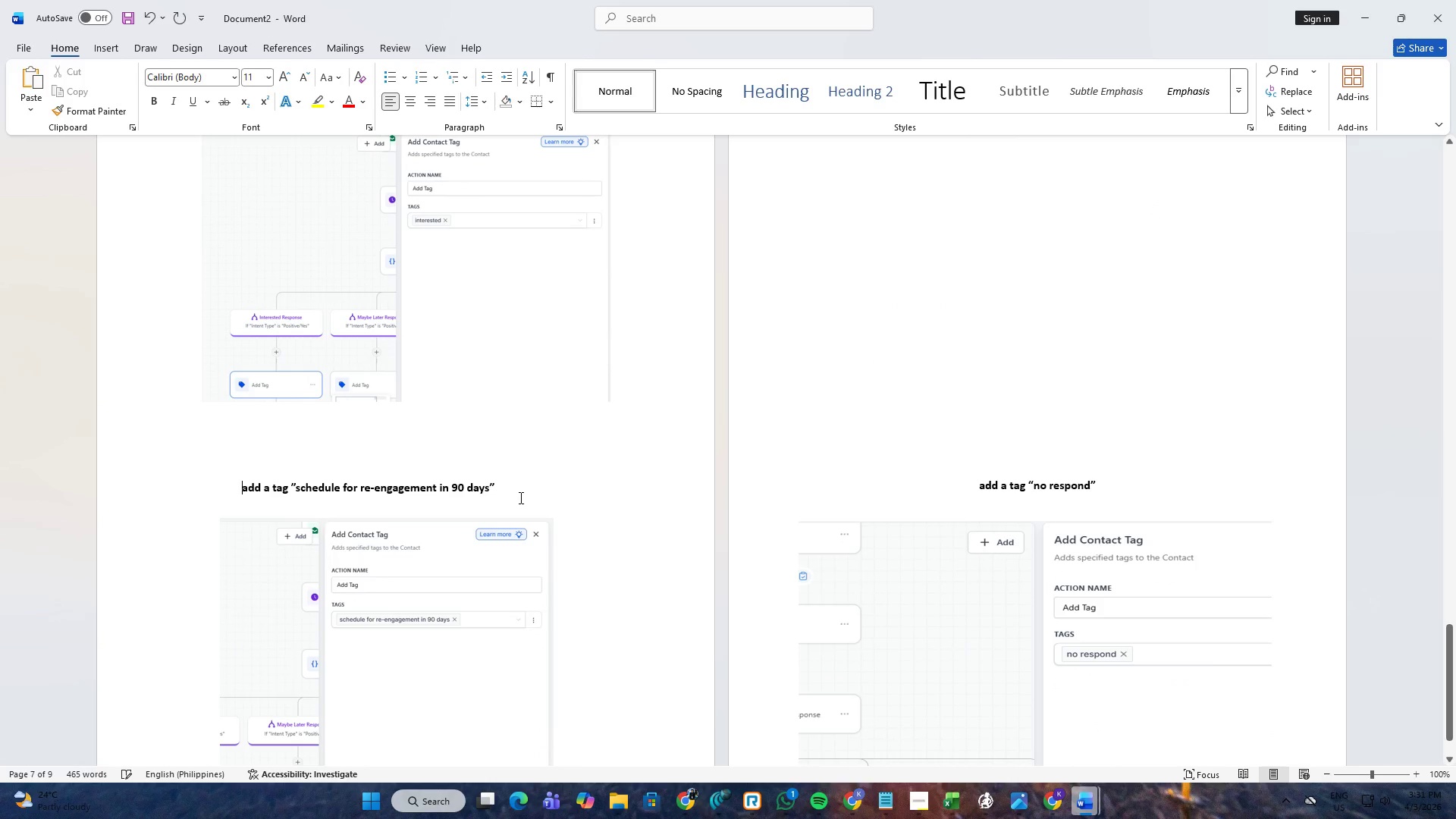 
key(Backspace)
 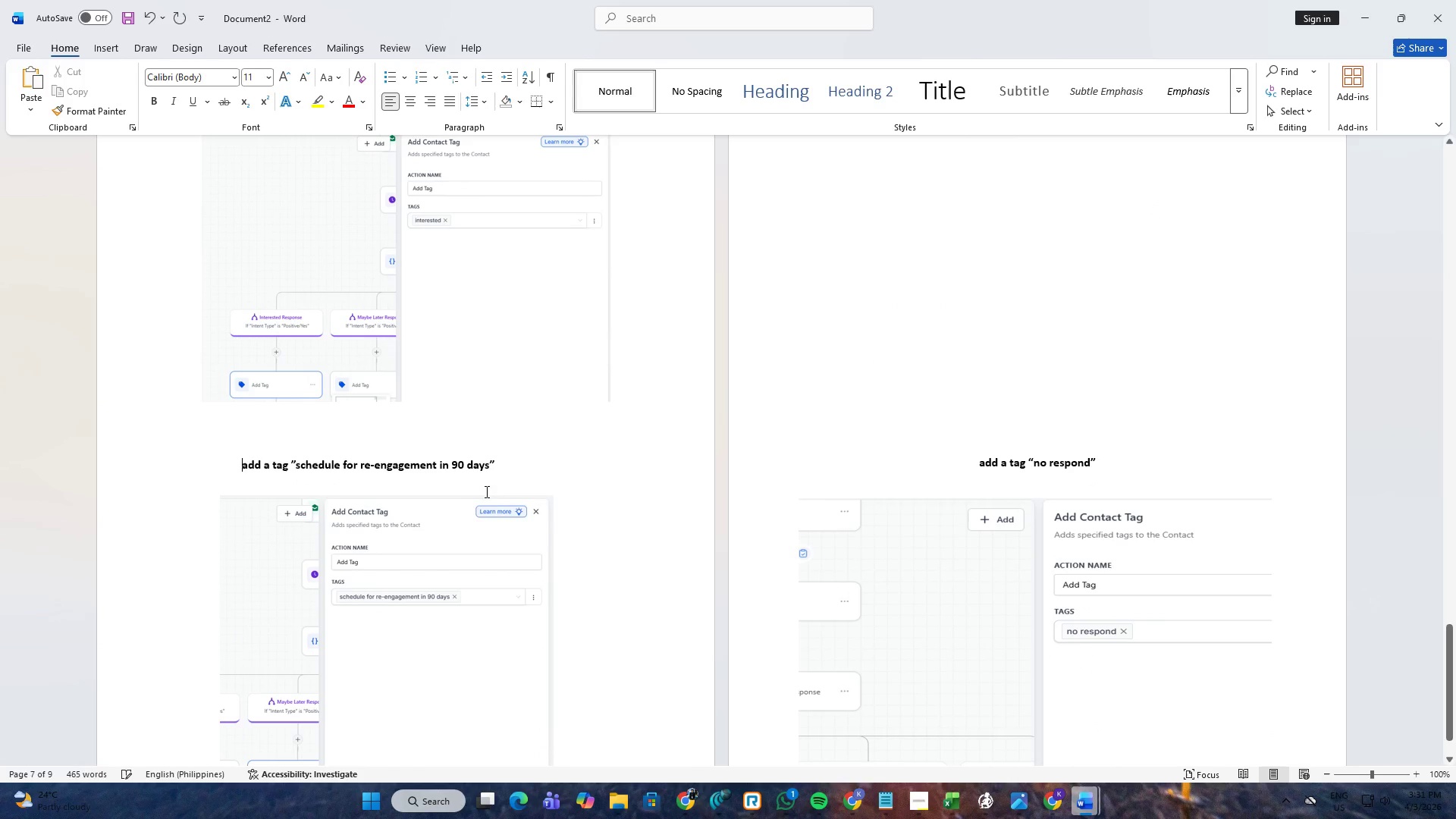 
key(Backspace)
 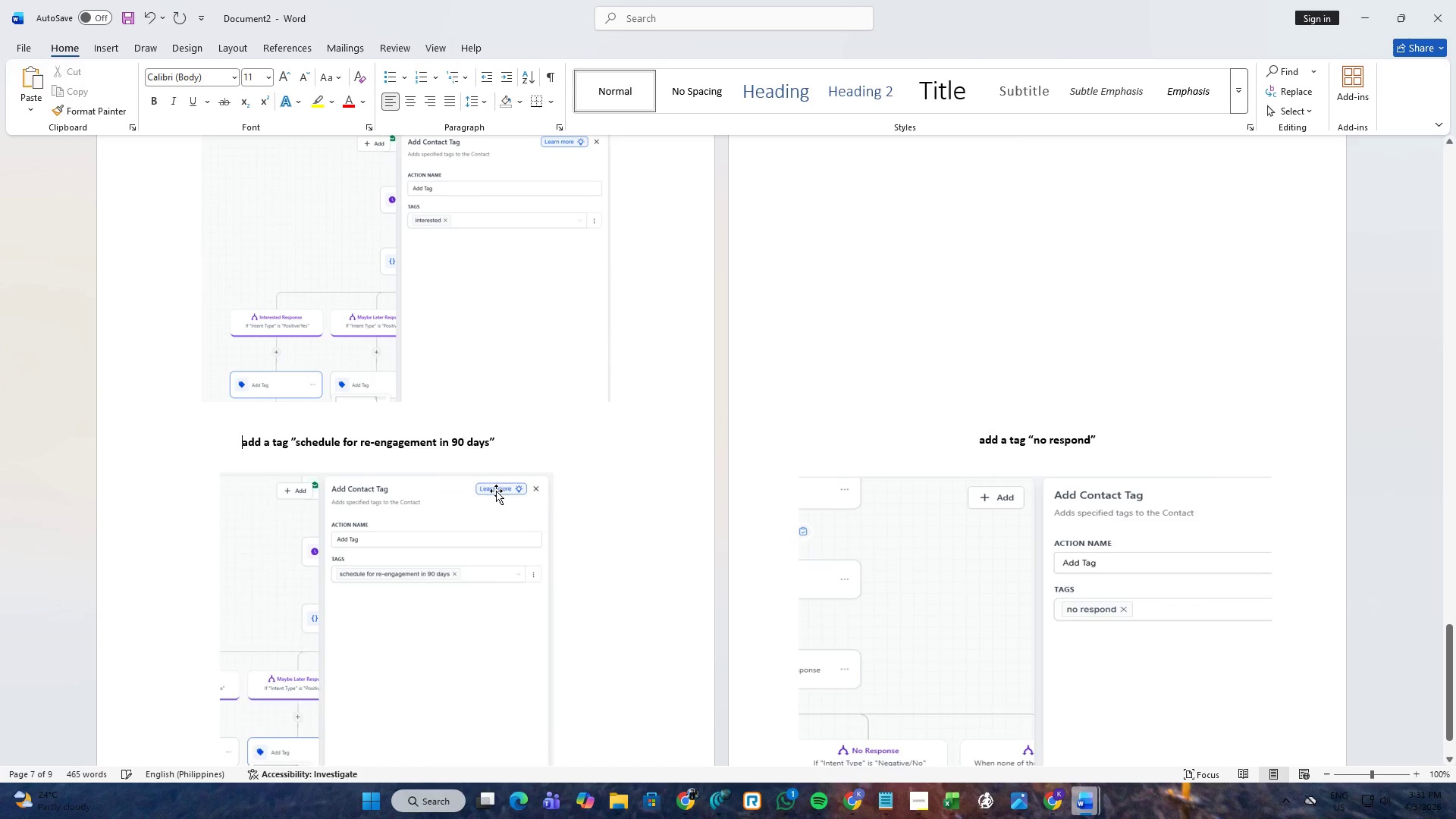 
key(Backspace)
 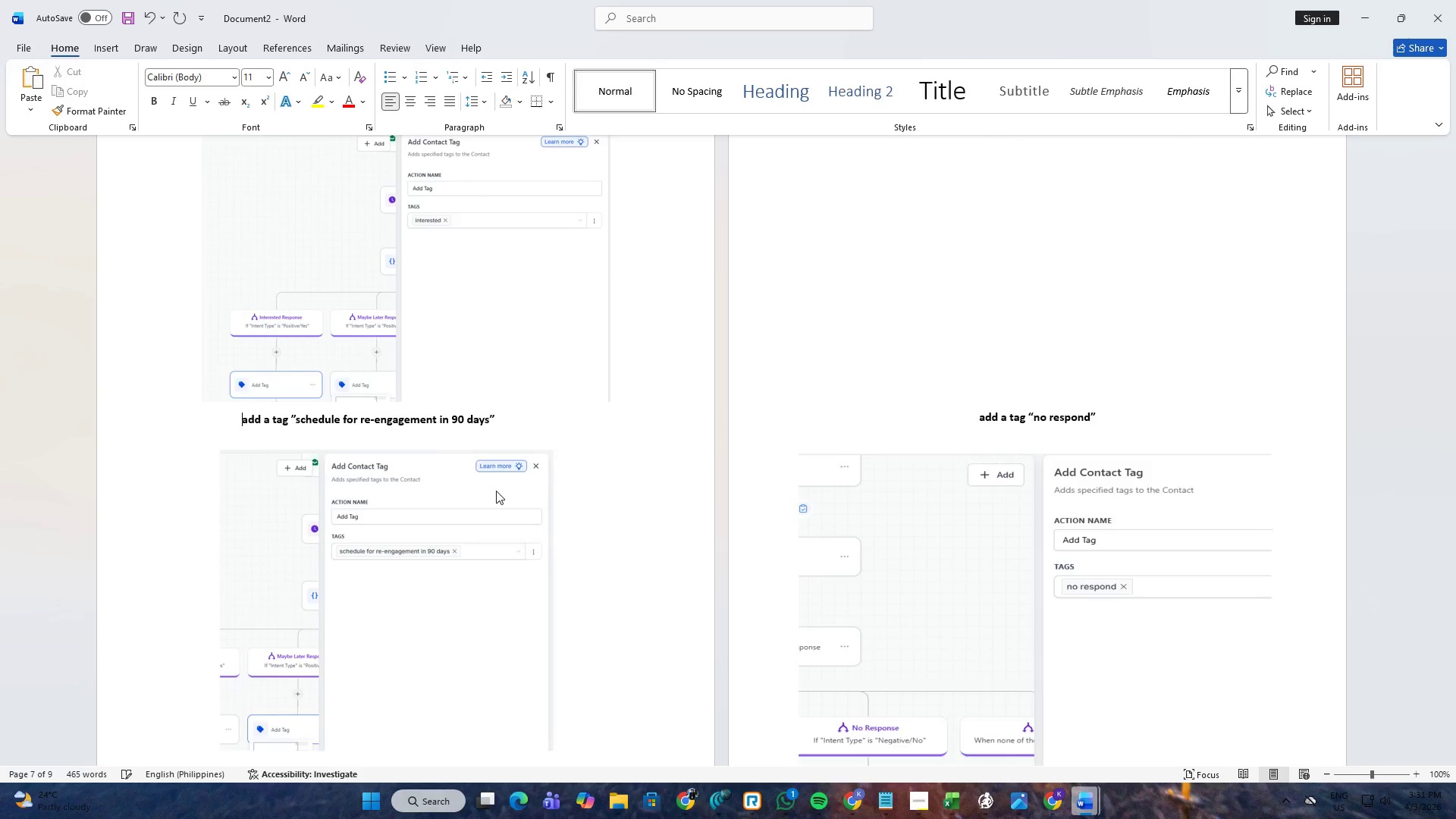 
scroll: coordinate [395, 313], scroll_direction: up, amount: 5.0
 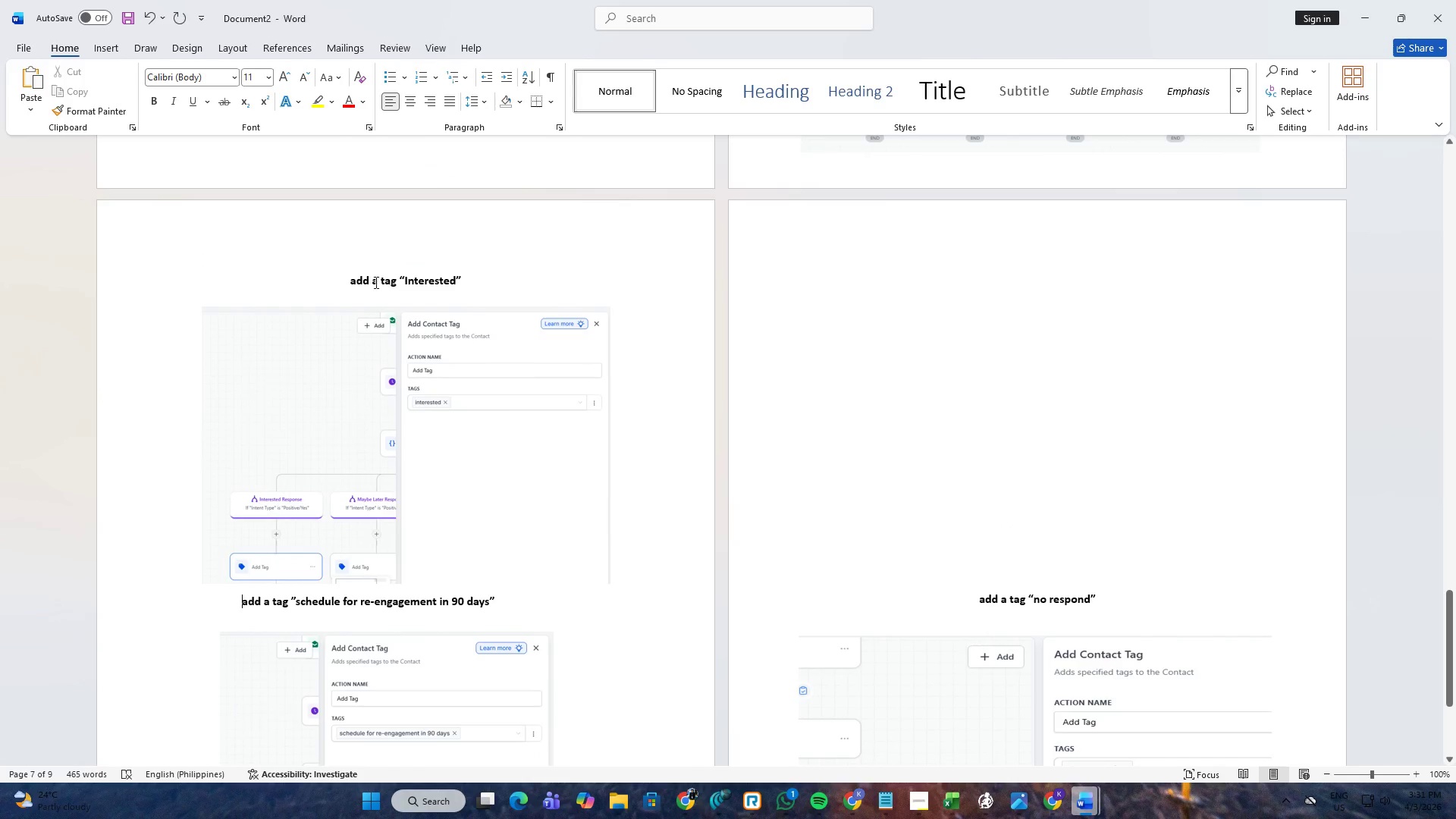 
left_click([369, 266])
 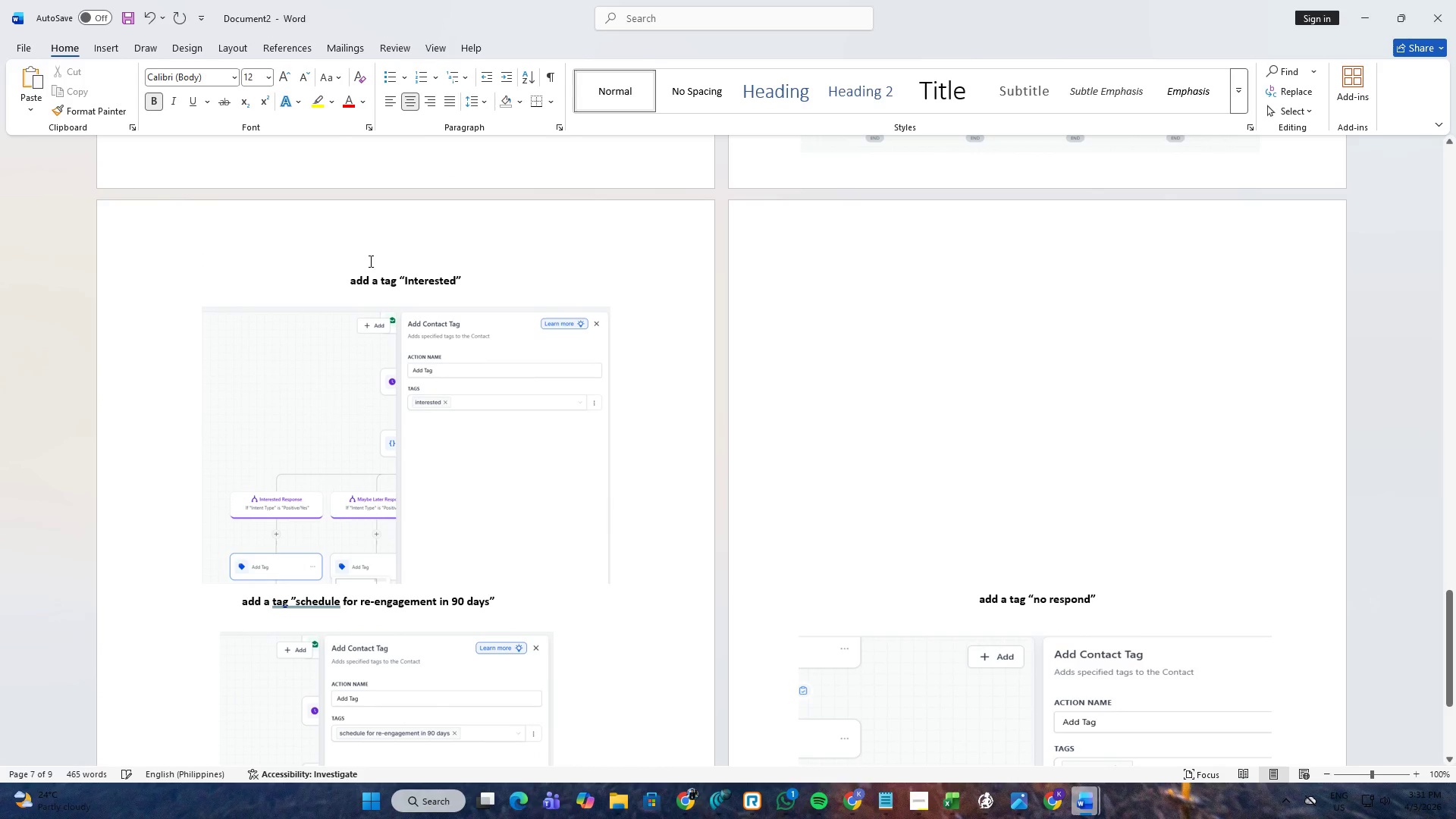 
left_click([369, 261])
 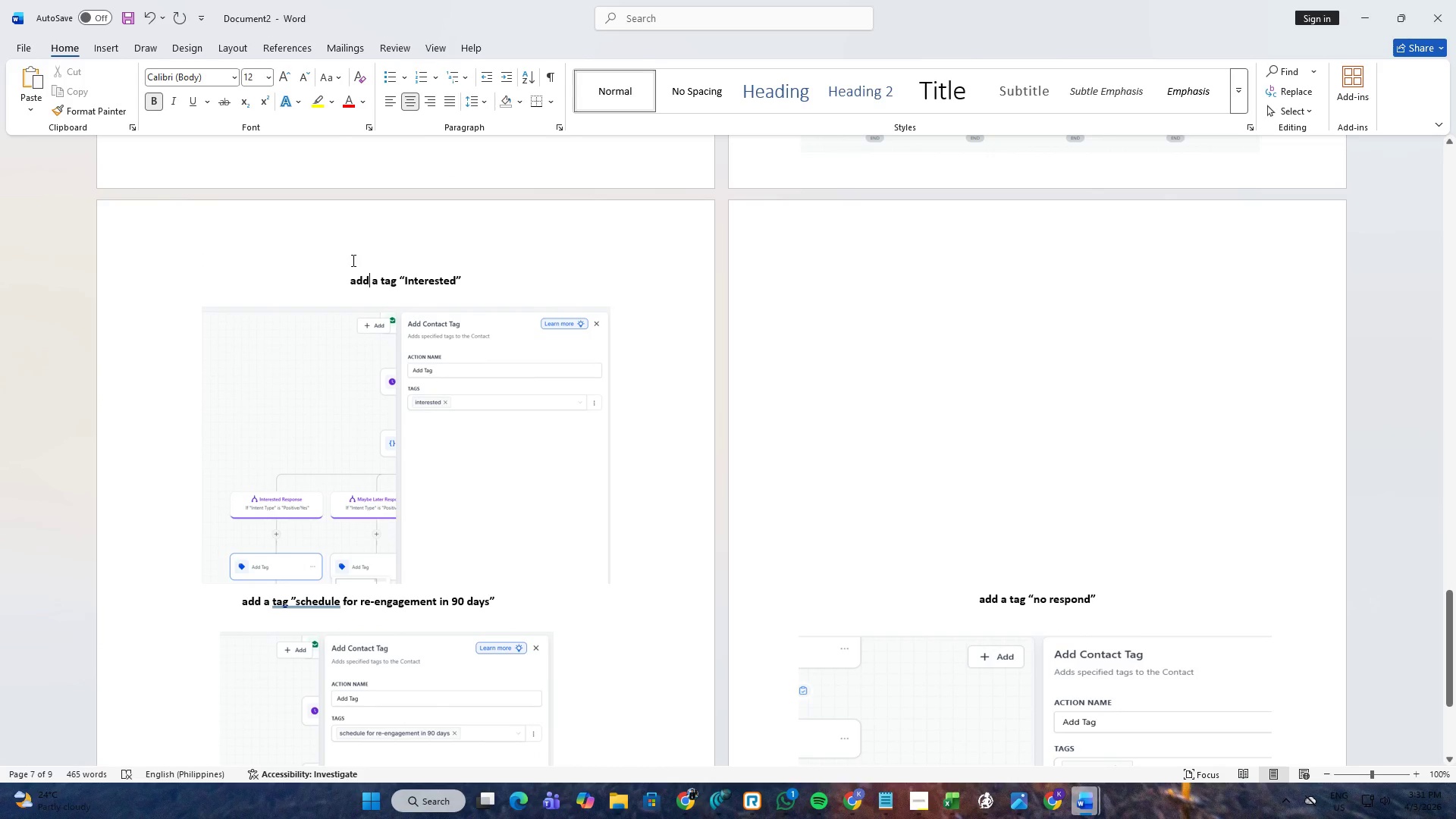 
double_click([352, 260])
 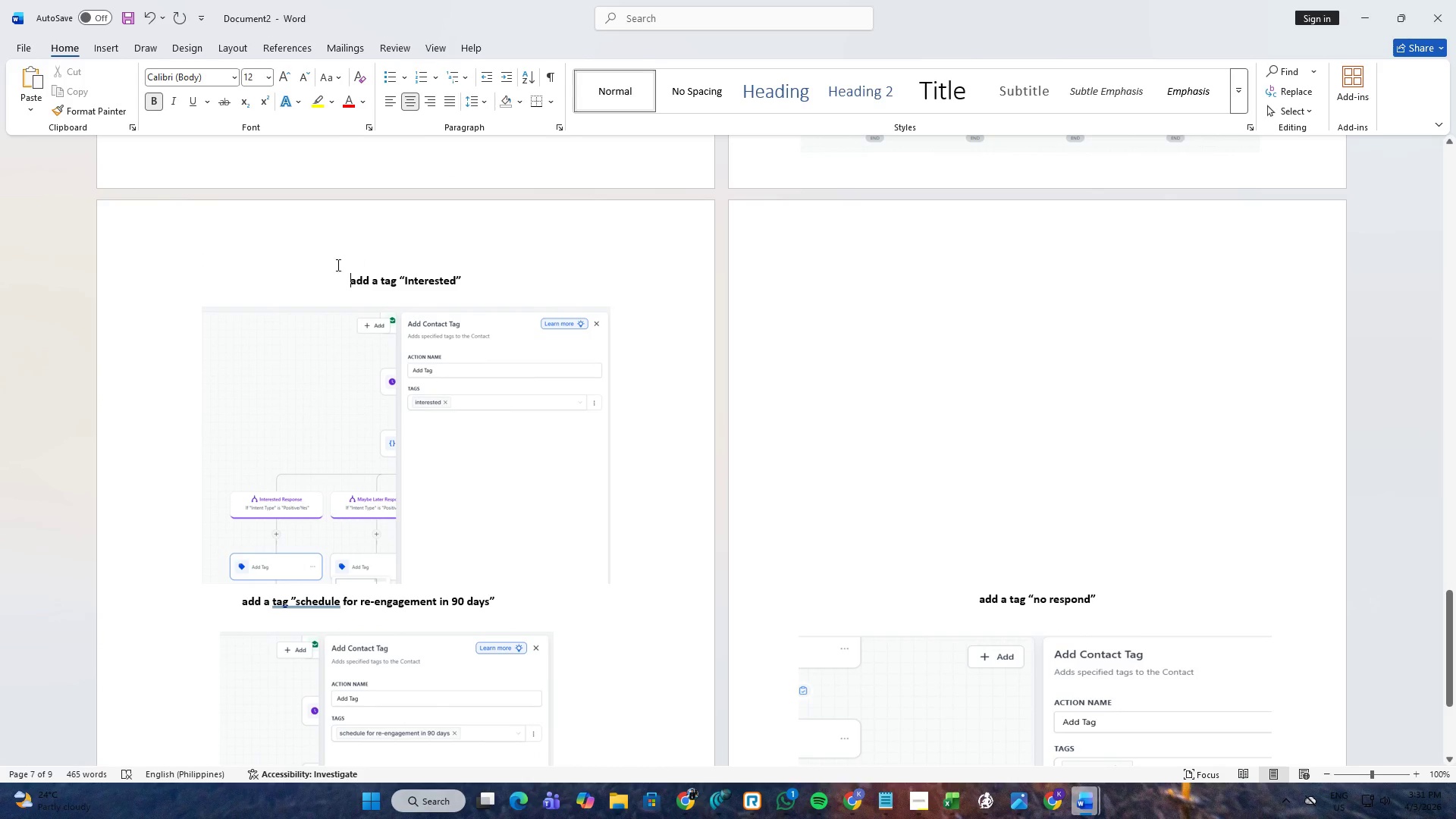 
triple_click([330, 266])
 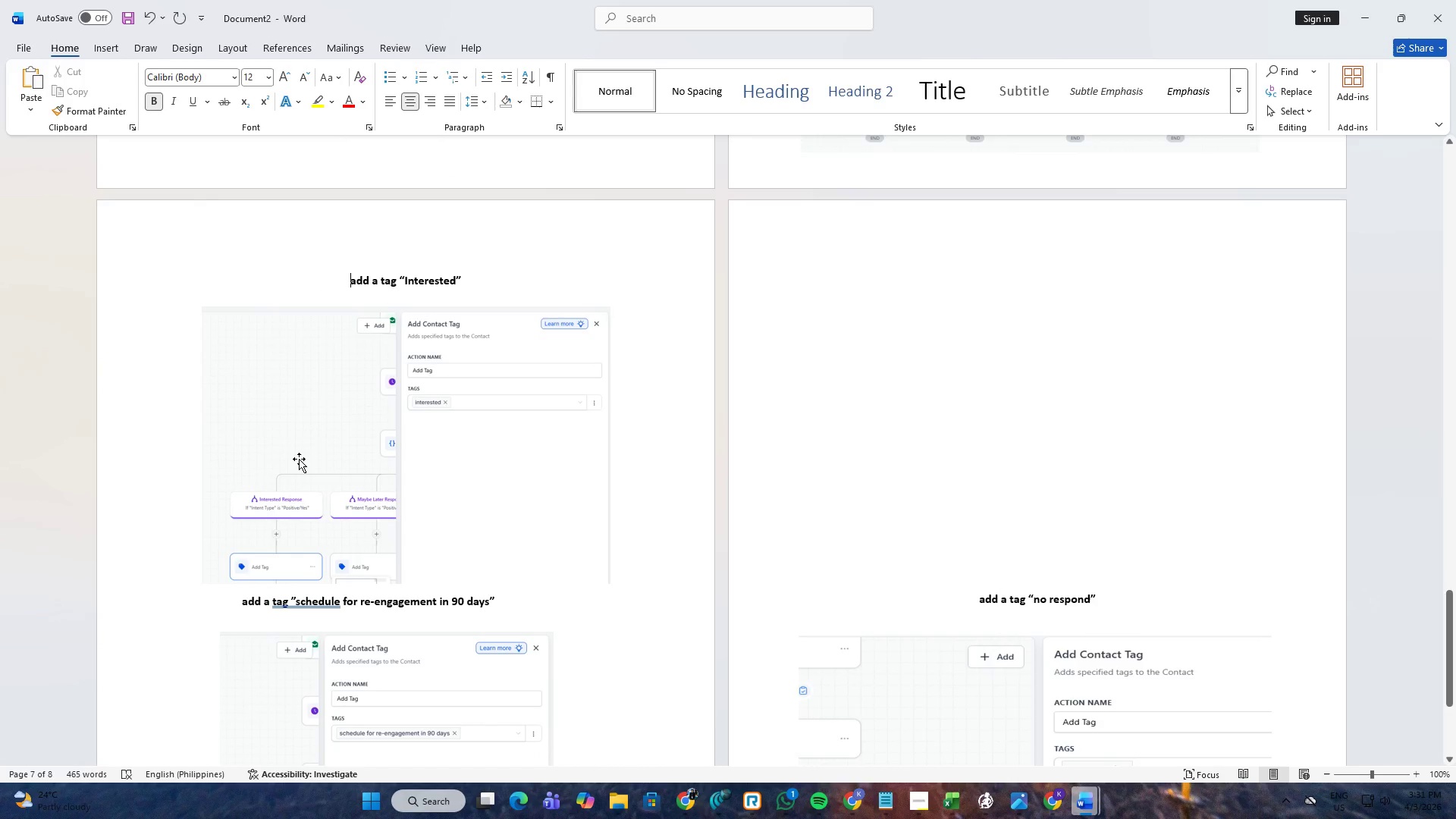 
scroll: coordinate [299, 459], scroll_direction: down, amount: 2.0
 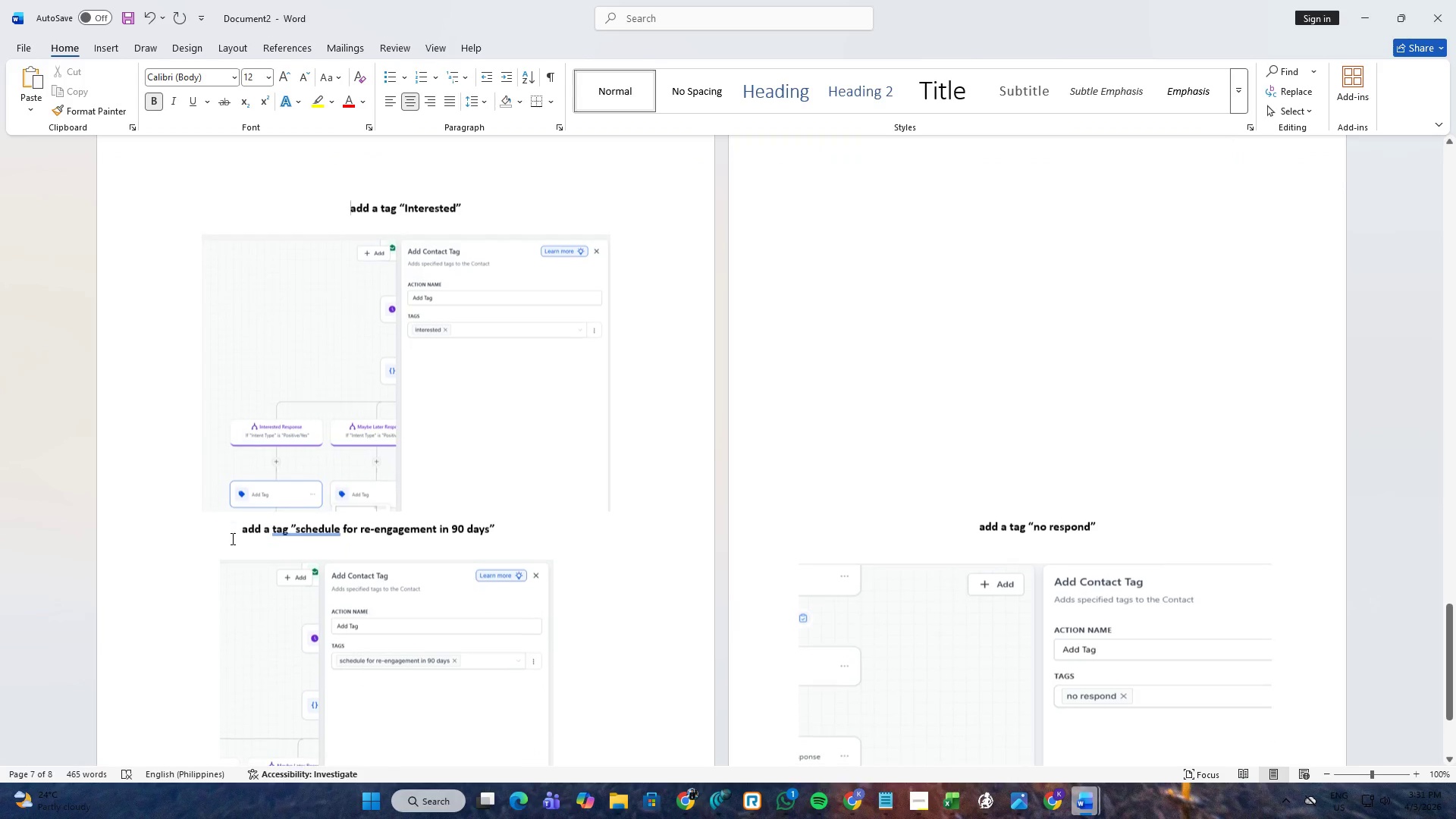 
left_click([238, 538])
 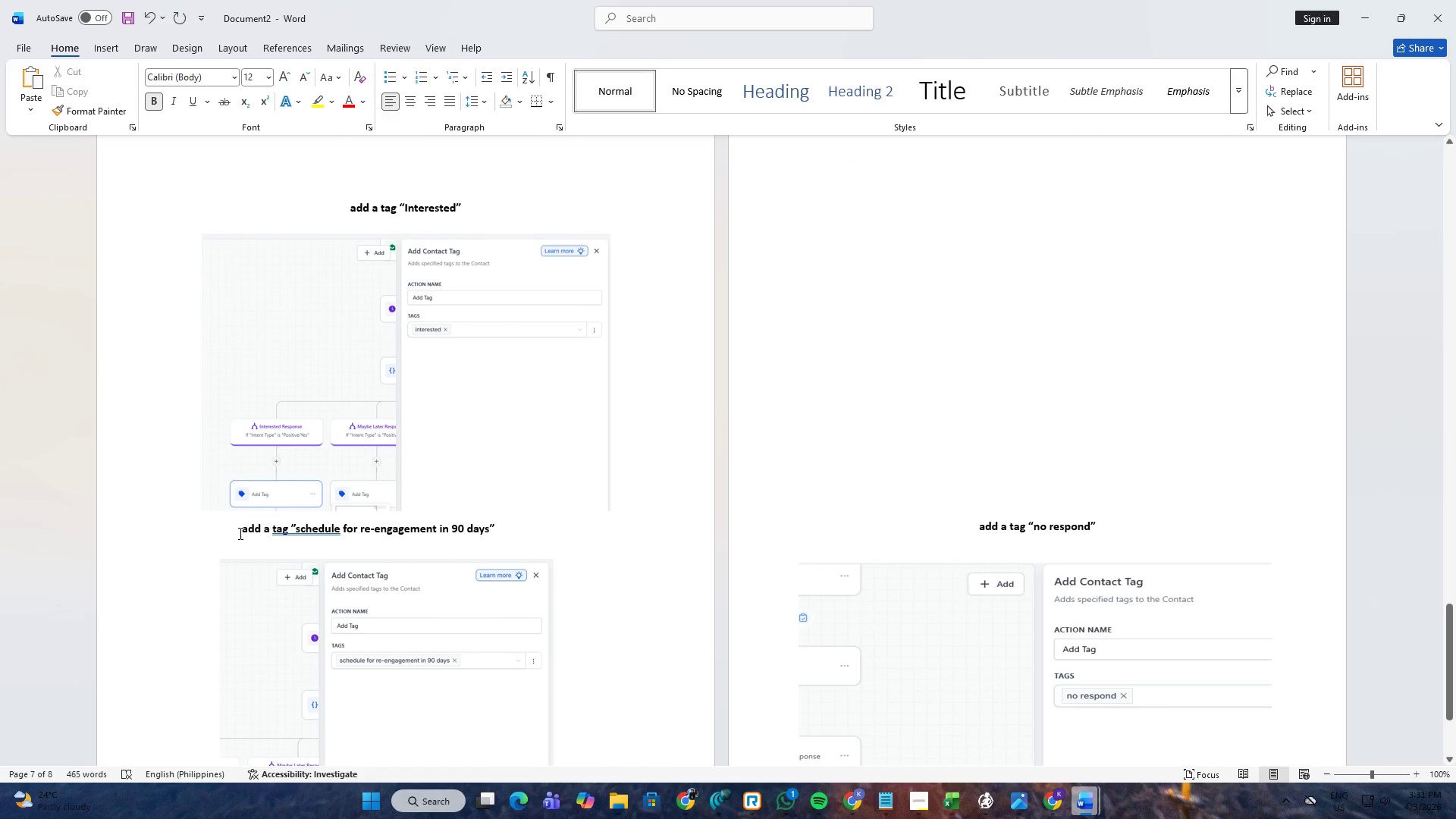 
scroll: coordinate [251, 523], scroll_direction: down, amount: 9.0
 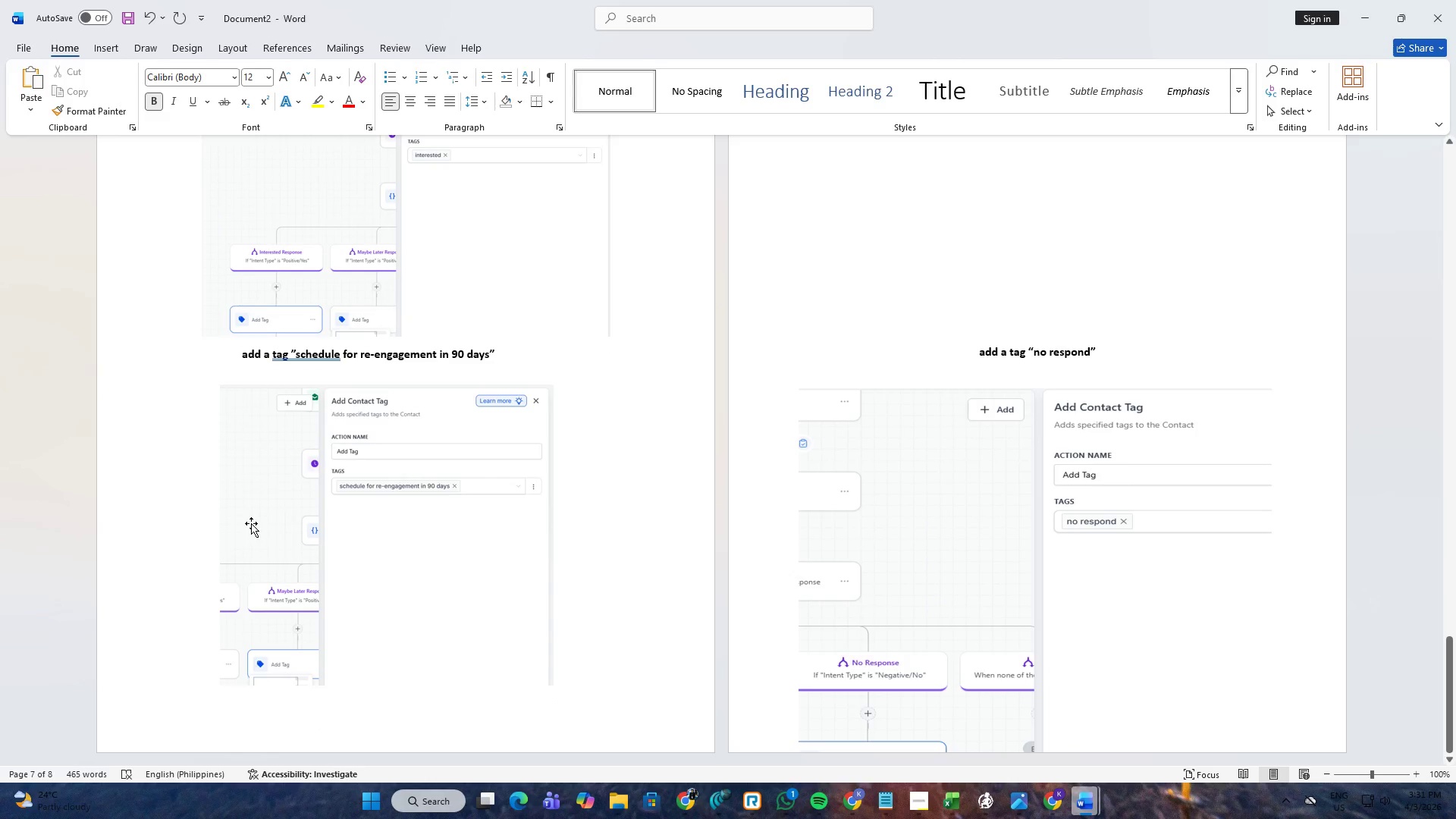 
key(Enter)
 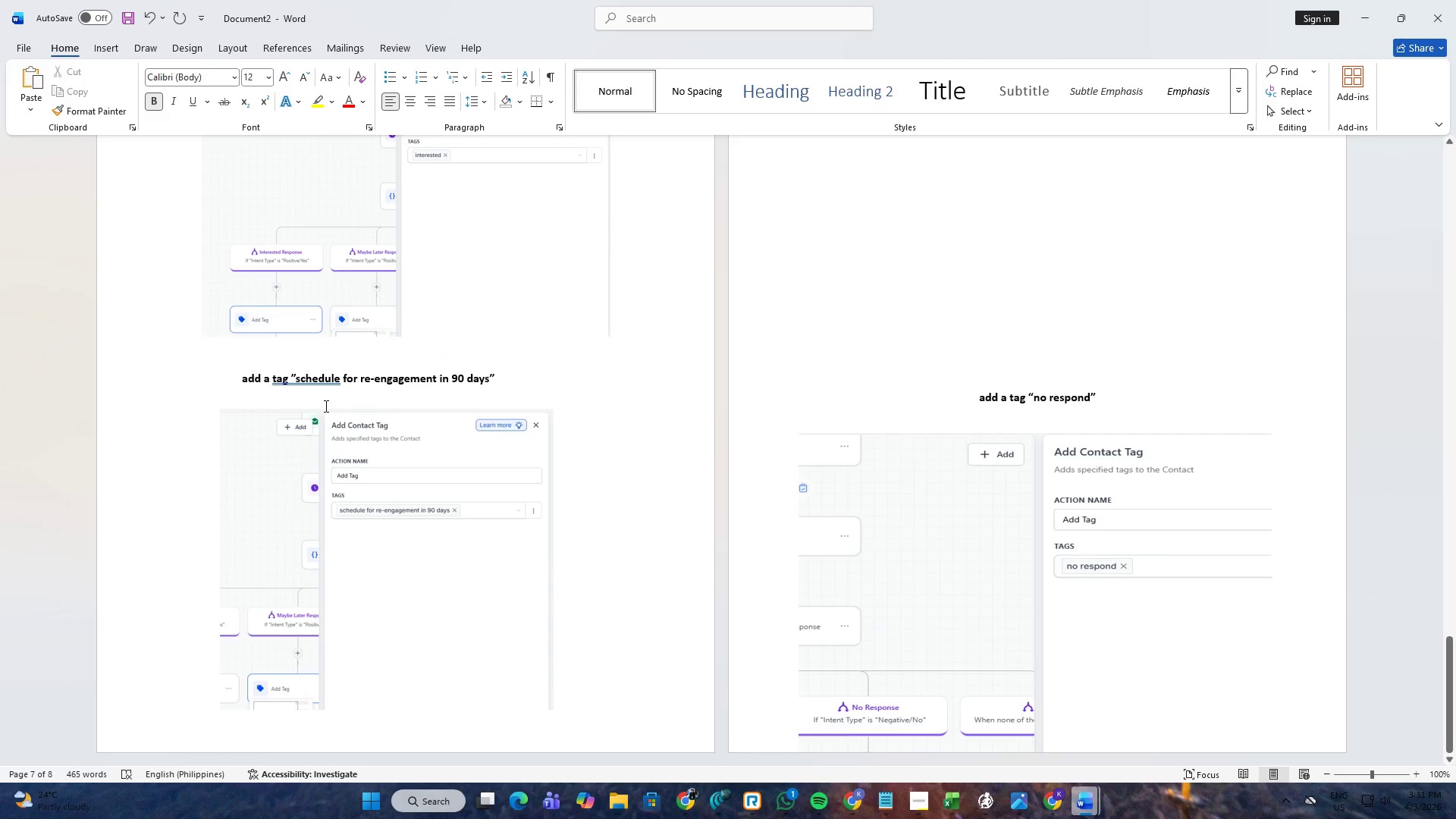 
scroll: coordinate [325, 406], scroll_direction: up, amount: 1.0
 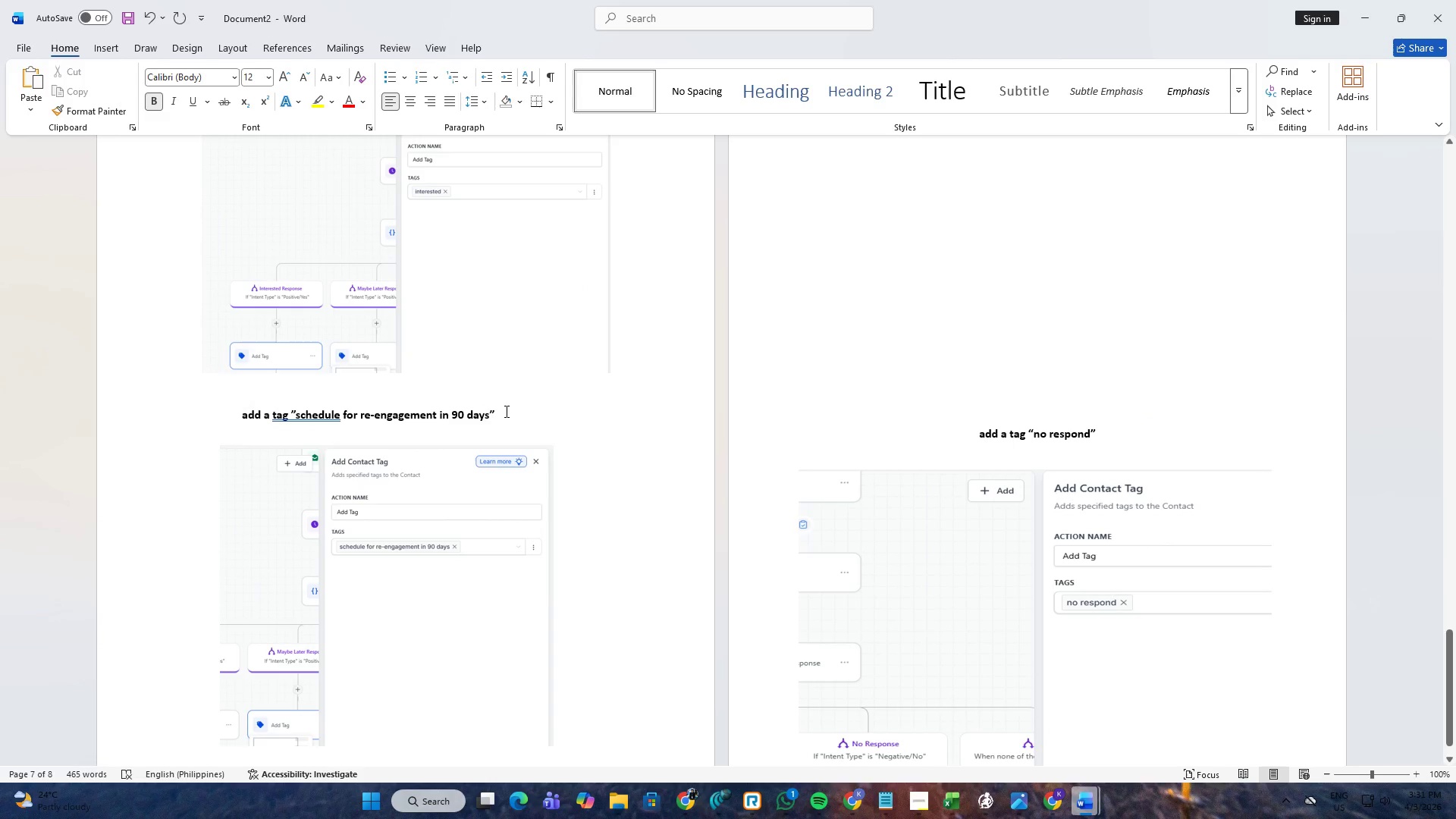 
left_click_drag(start_coordinate=[510, 412], to_coordinate=[243, 410])
 